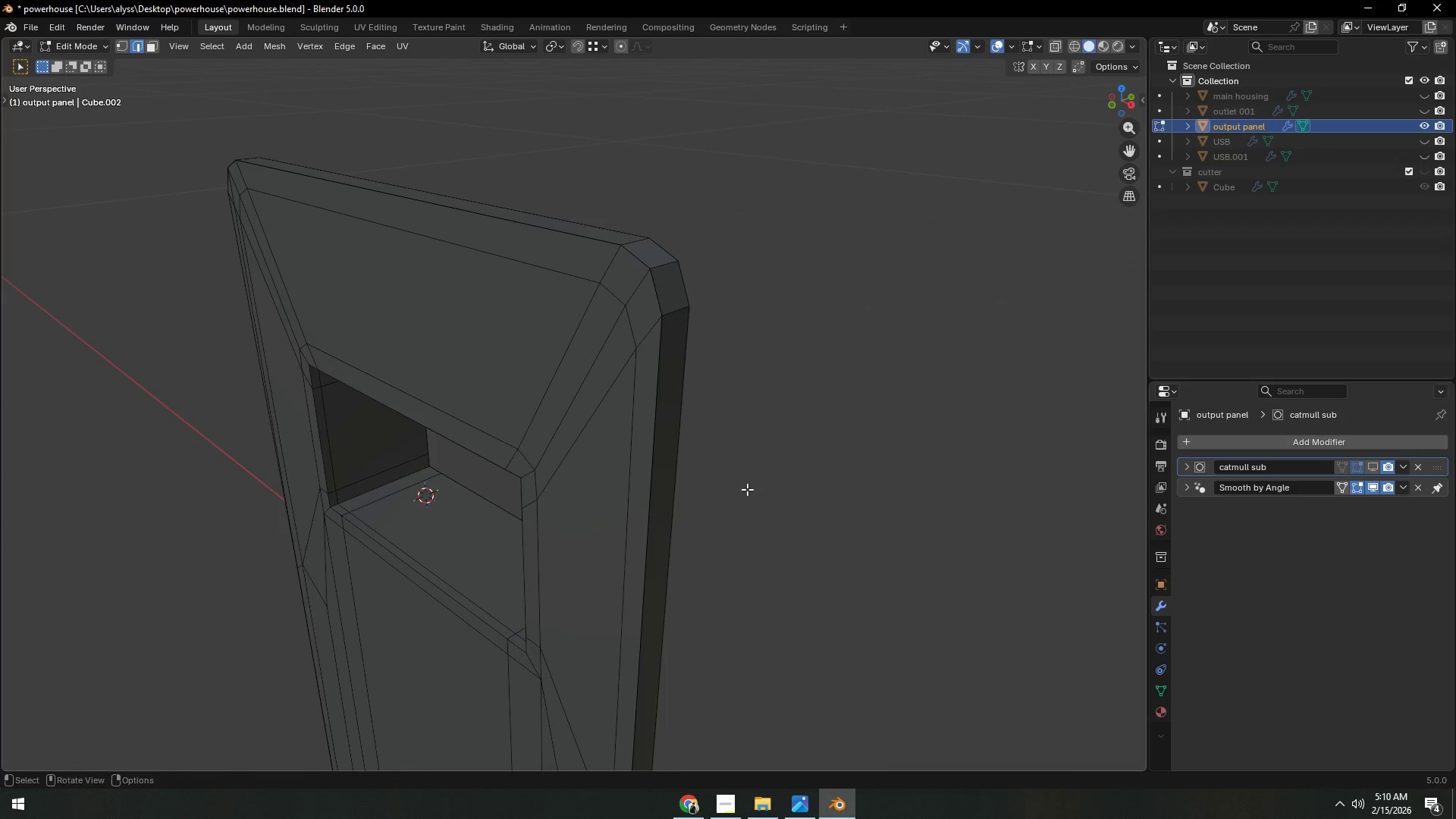 
scroll: coordinate [704, 560], scroll_direction: up, amount: 5.0
 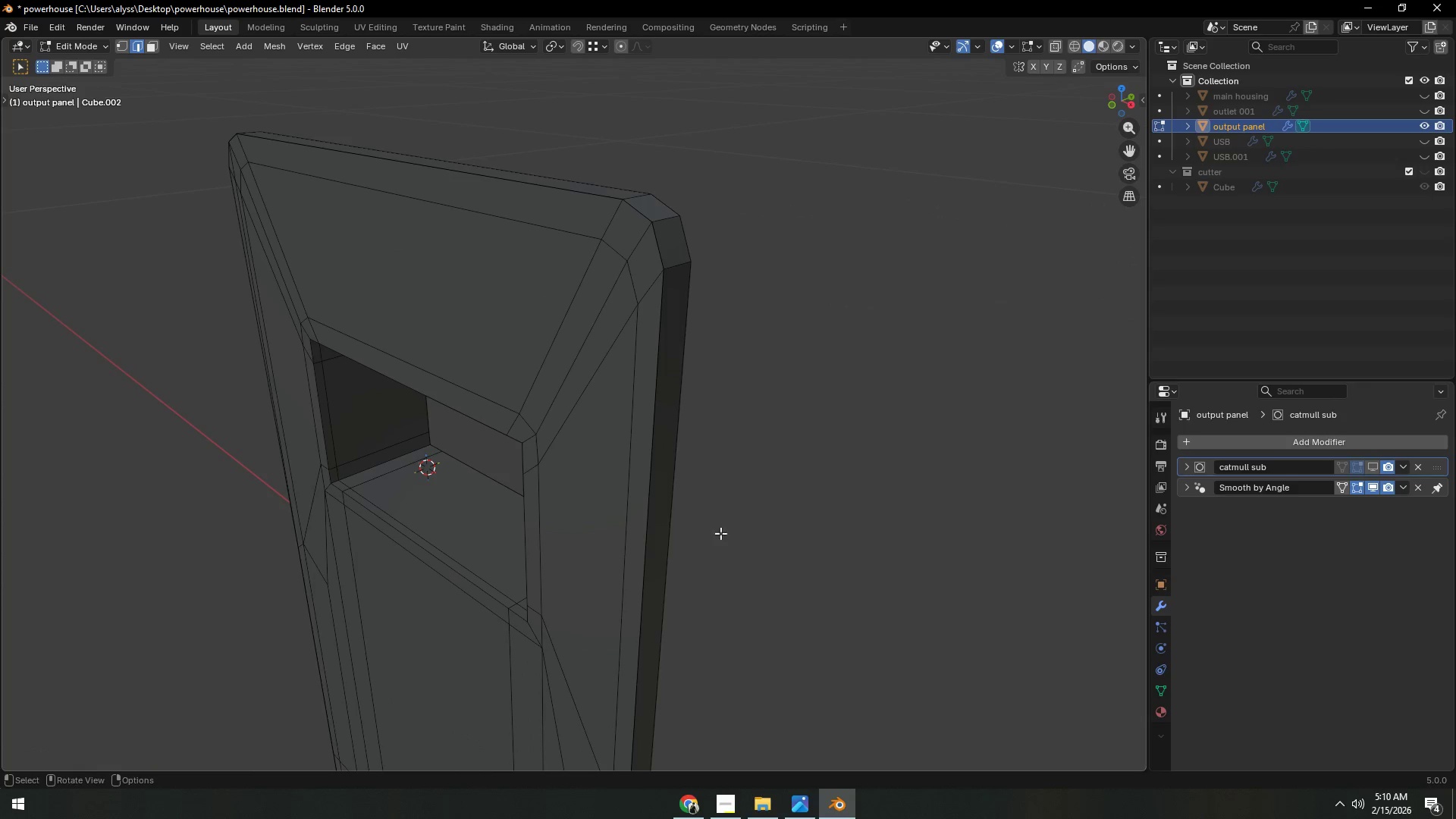 
hold_key(key=ShiftLeft, duration=0.36)
 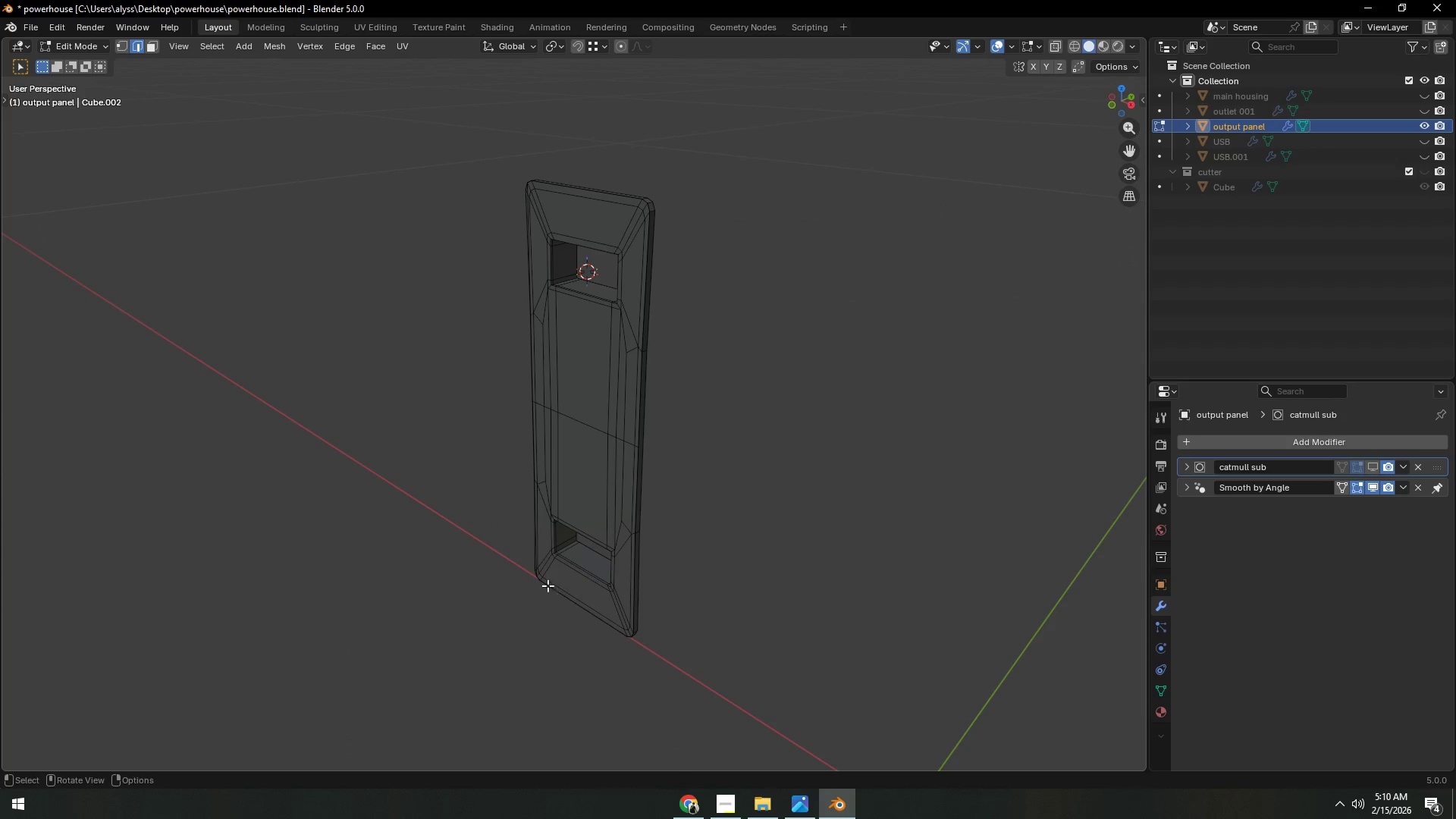 
scroll: coordinate [735, 505], scroll_direction: down, amount: 6.0
 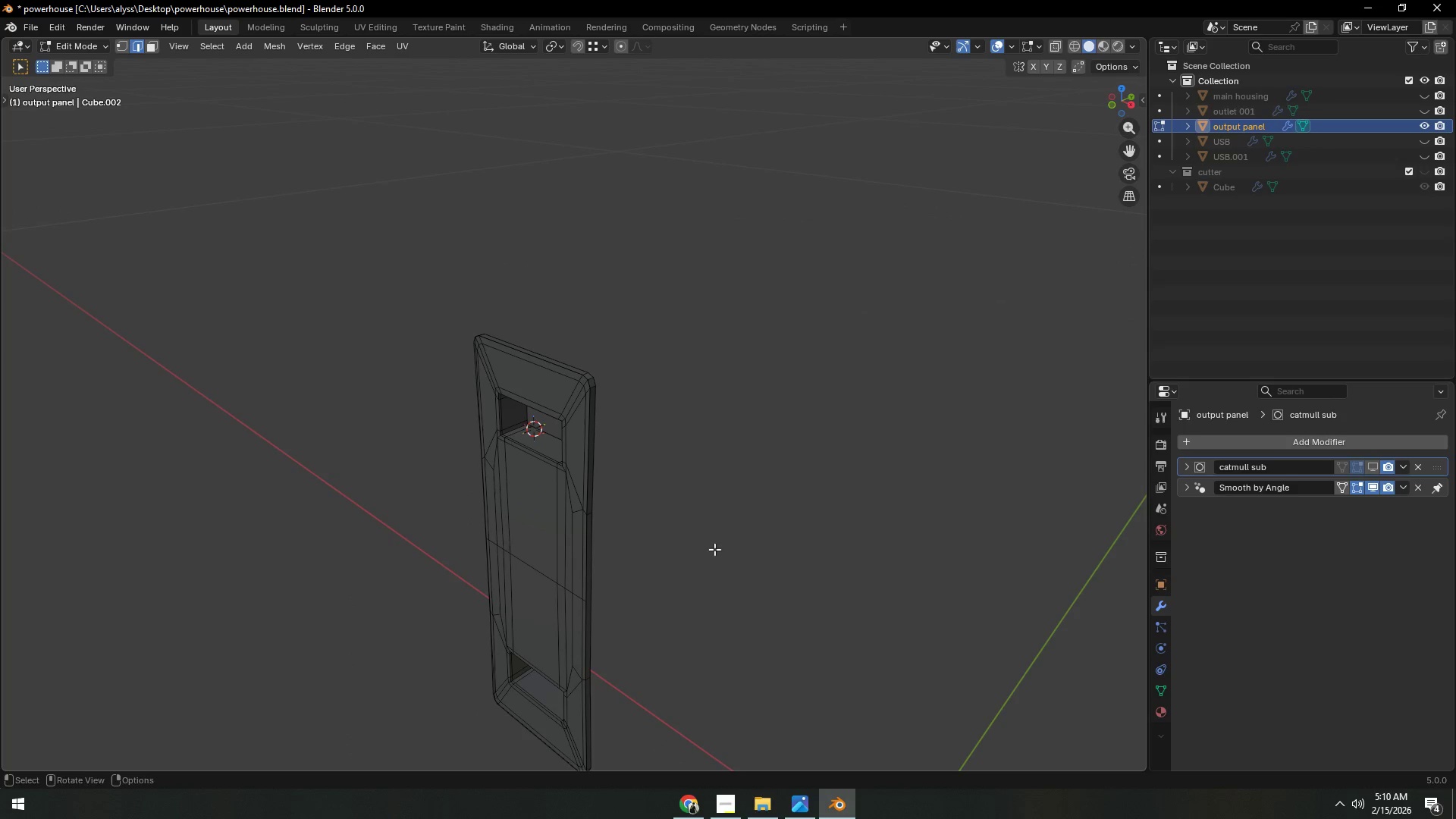 
key(1)
 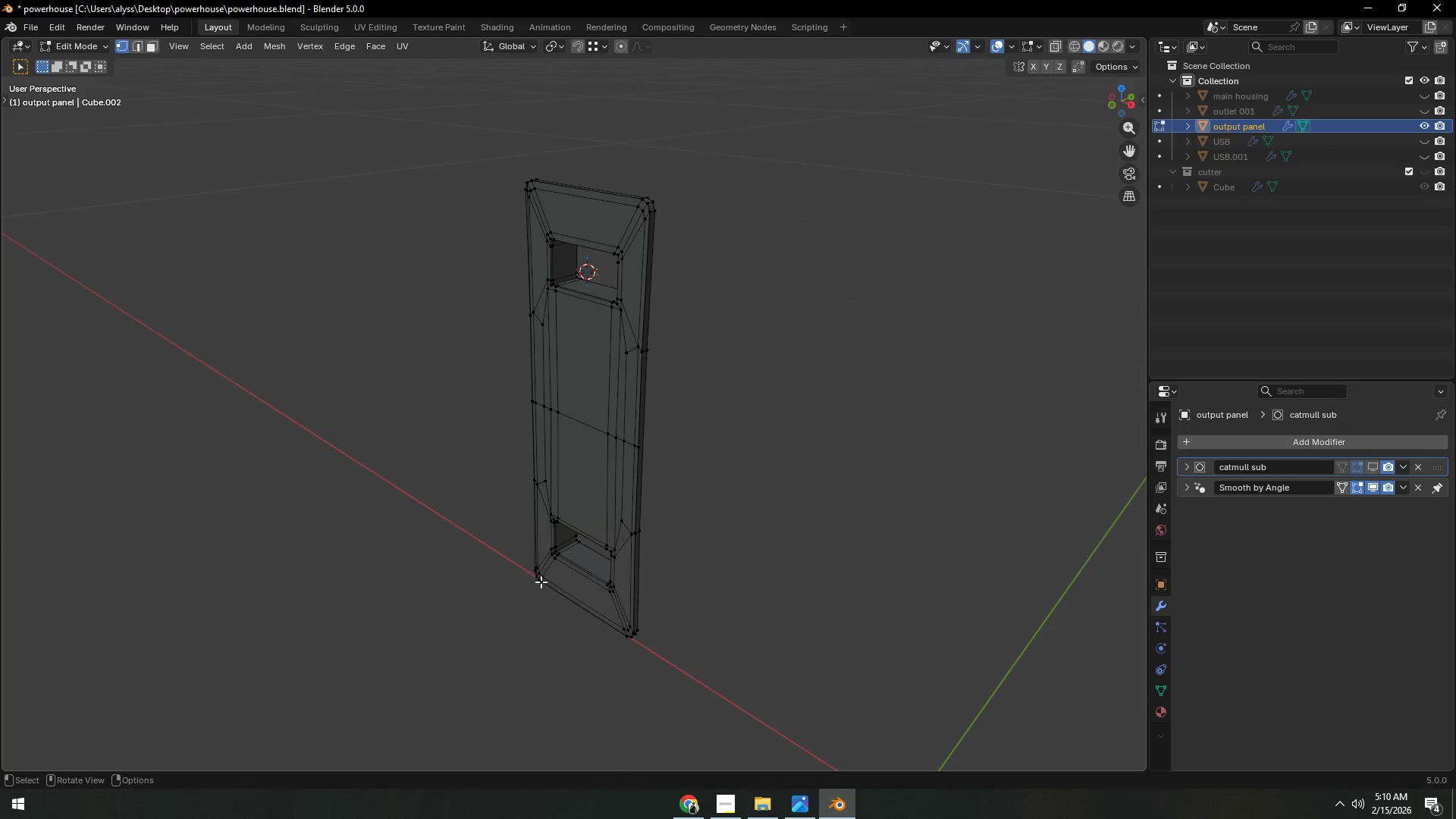 
left_click([536, 579])
 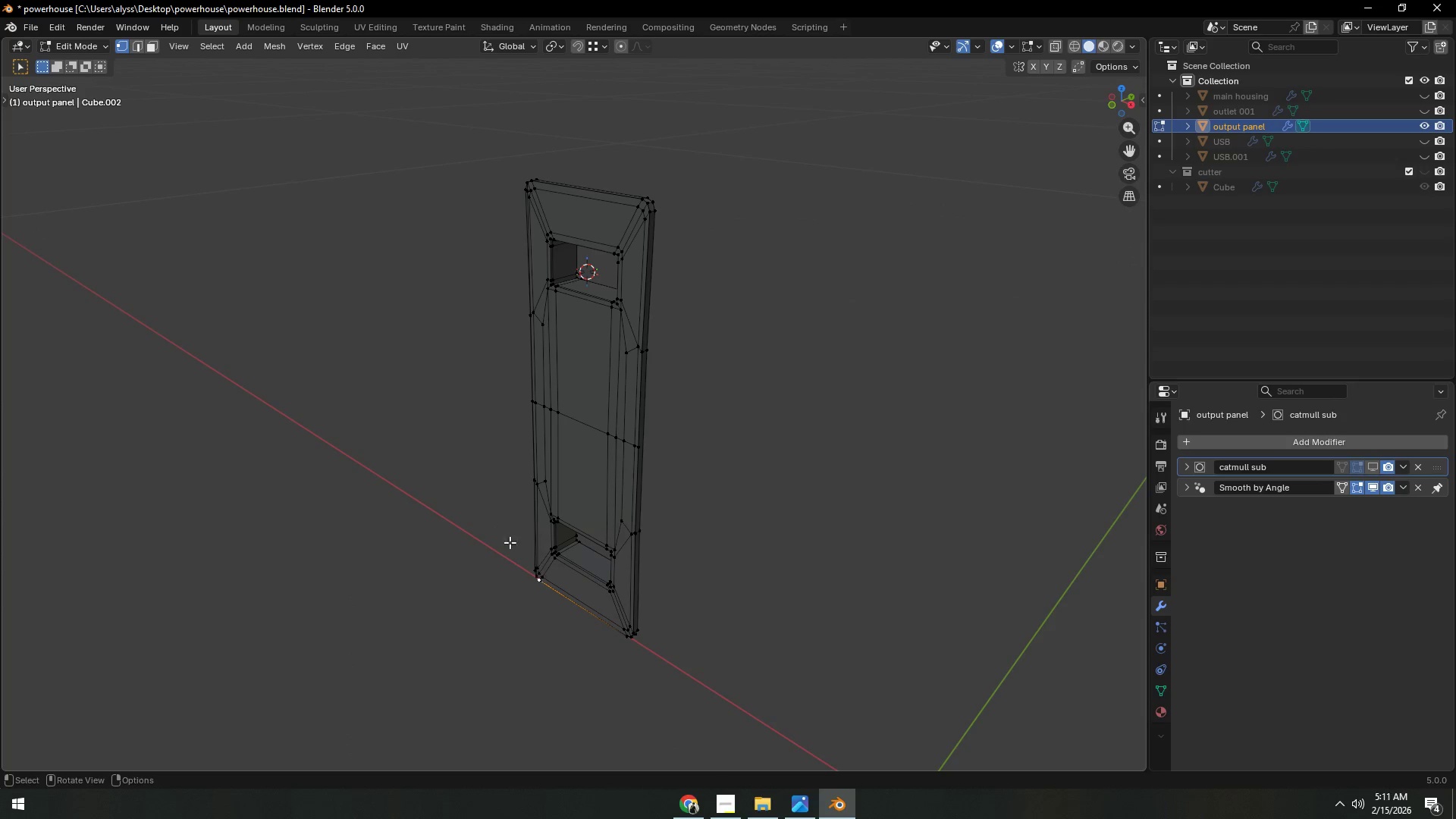 
key(Backquote)
 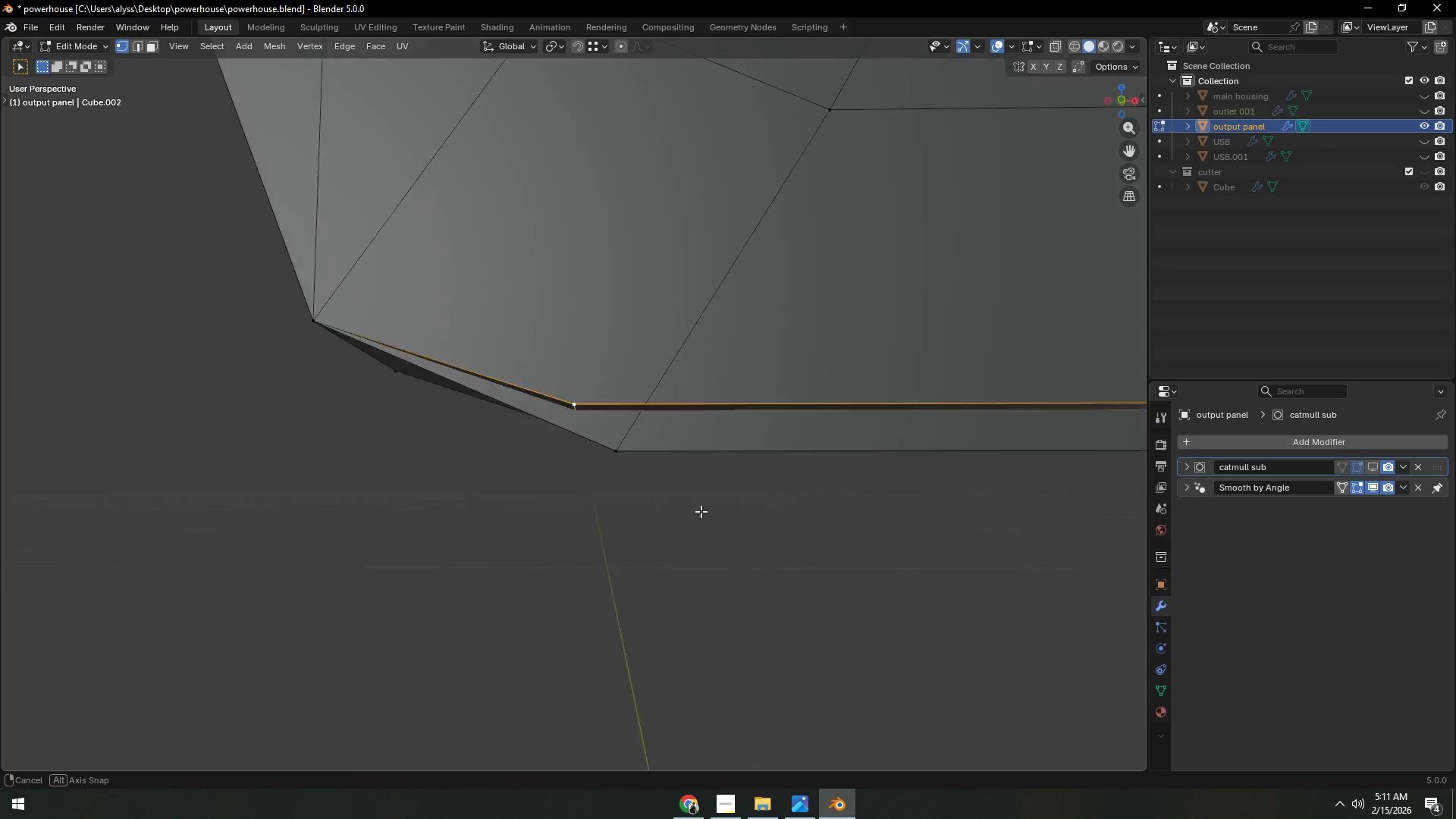 
scroll: coordinate [711, 494], scroll_direction: down, amount: 10.0
 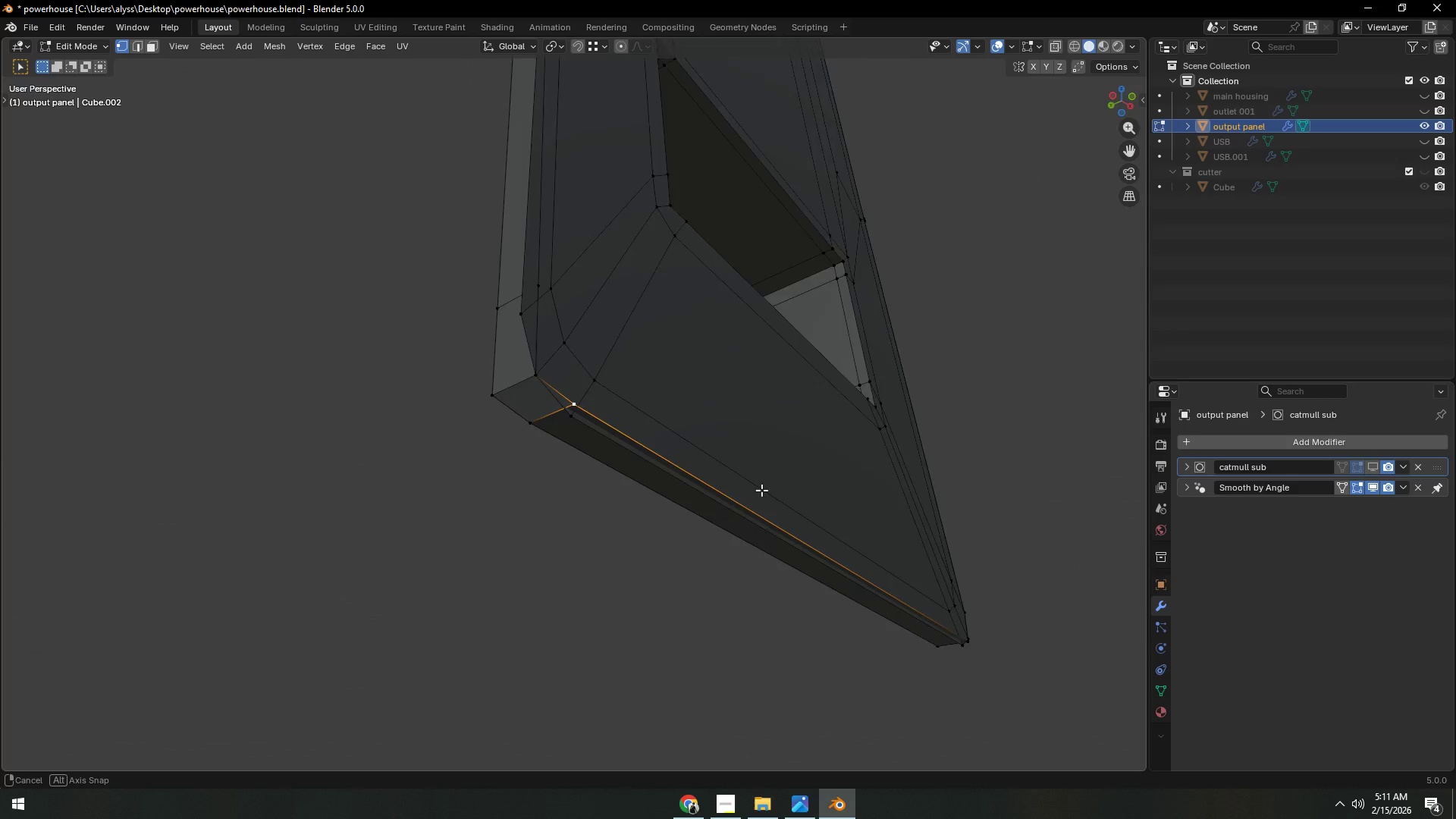 
scroll: coordinate [785, 494], scroll_direction: up, amount: 2.0
 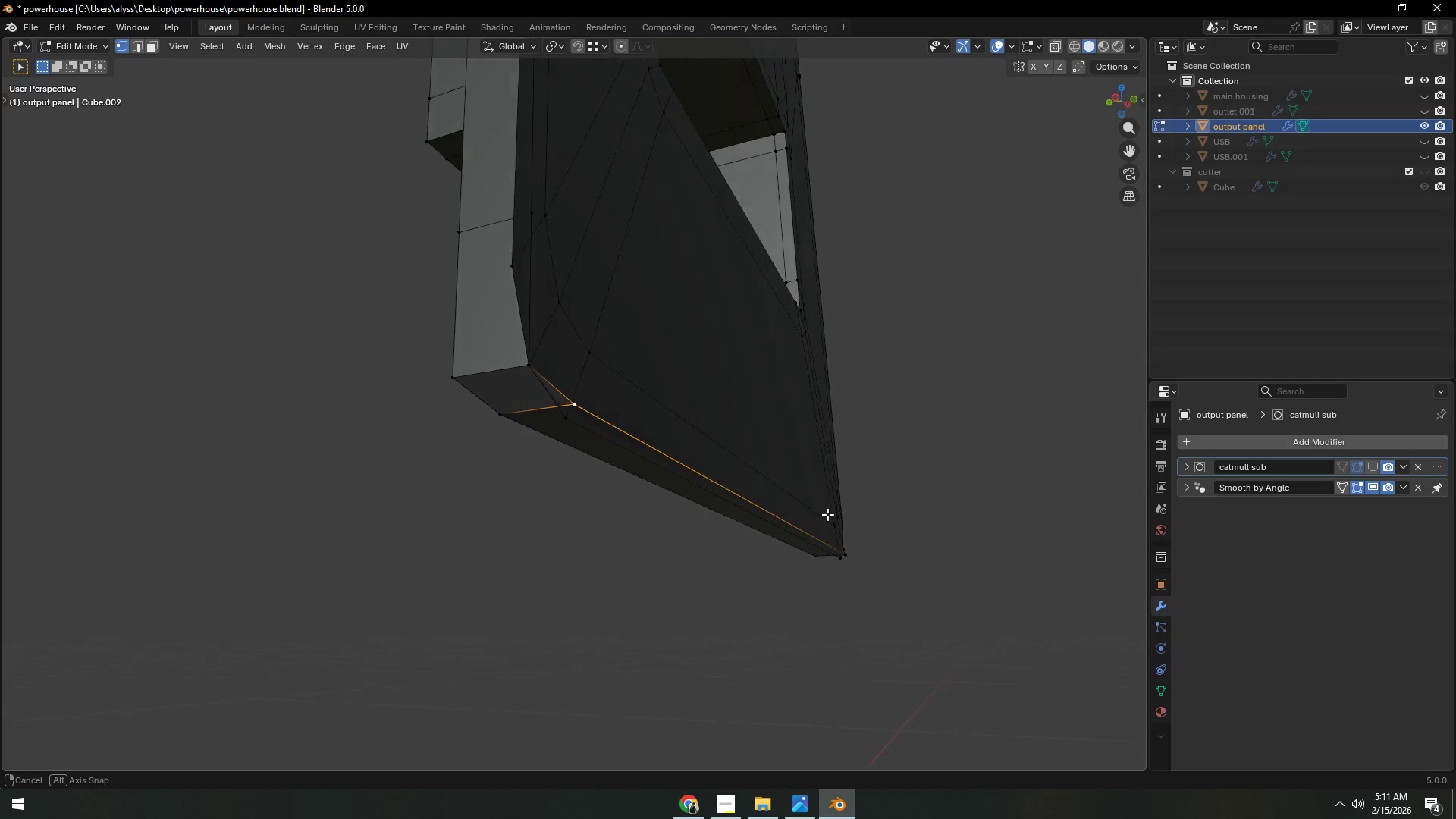 
left_click([1021, 416])
 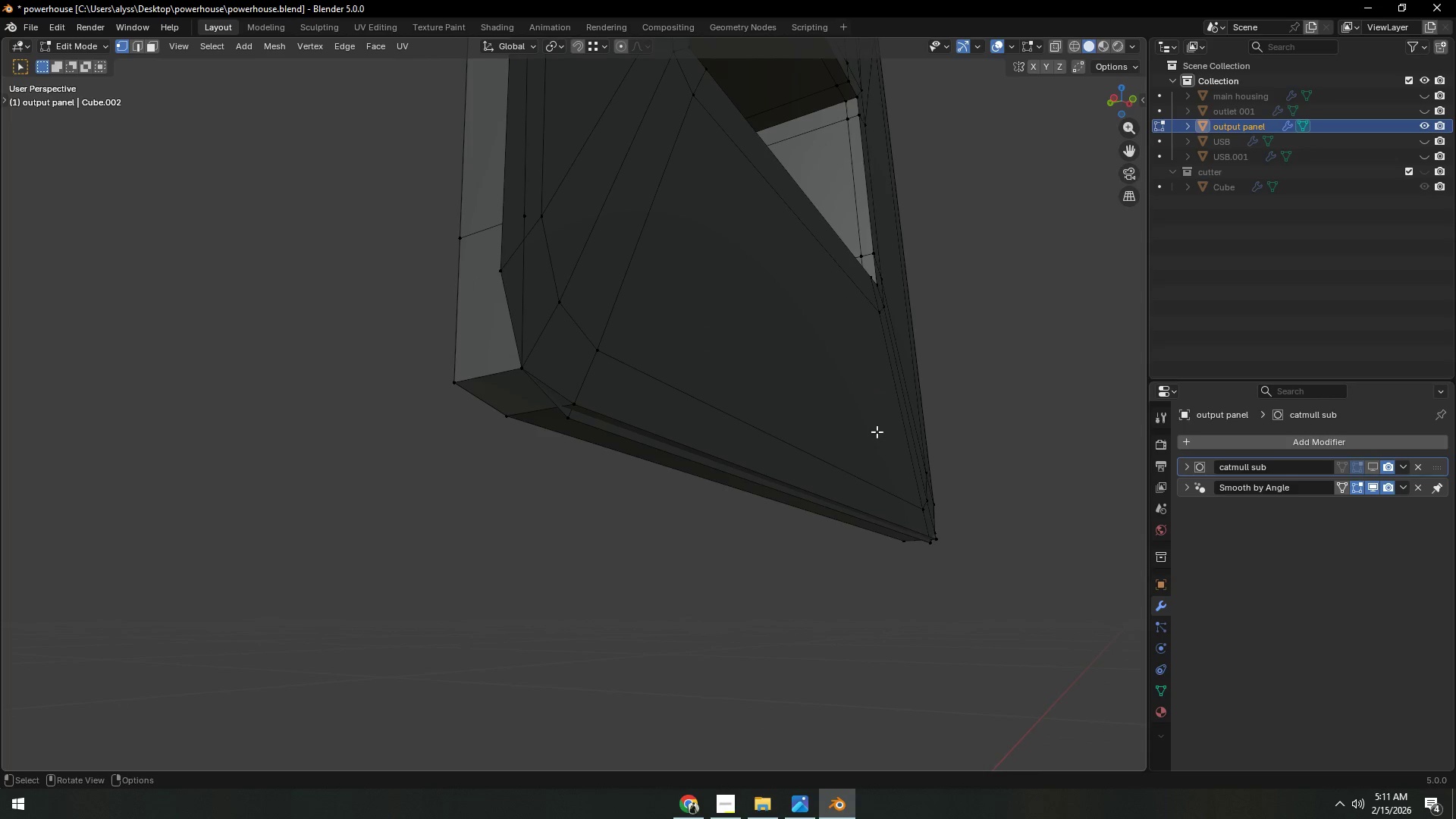 
key(Alt+H)
 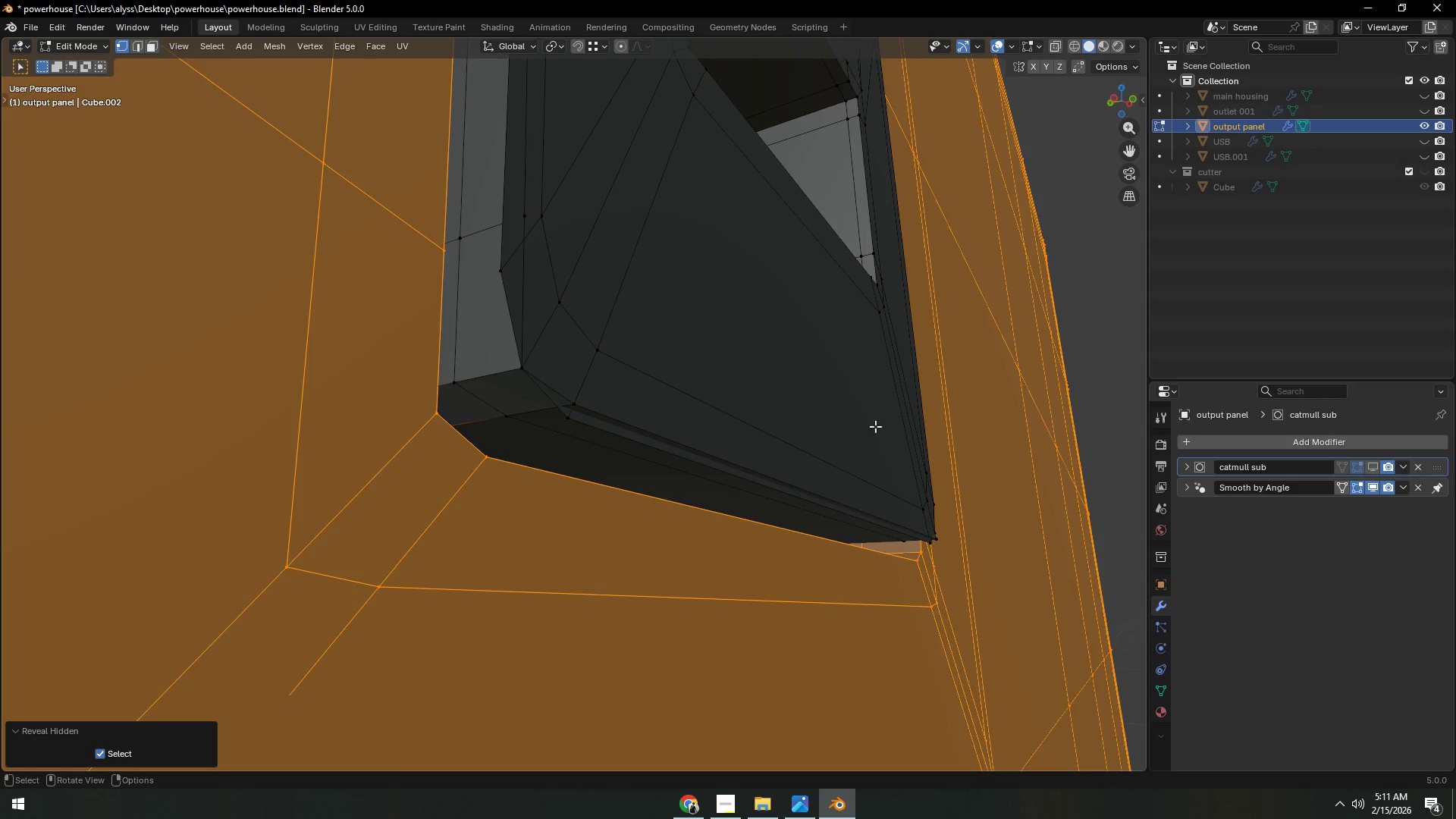 
left_click([877, 419])
 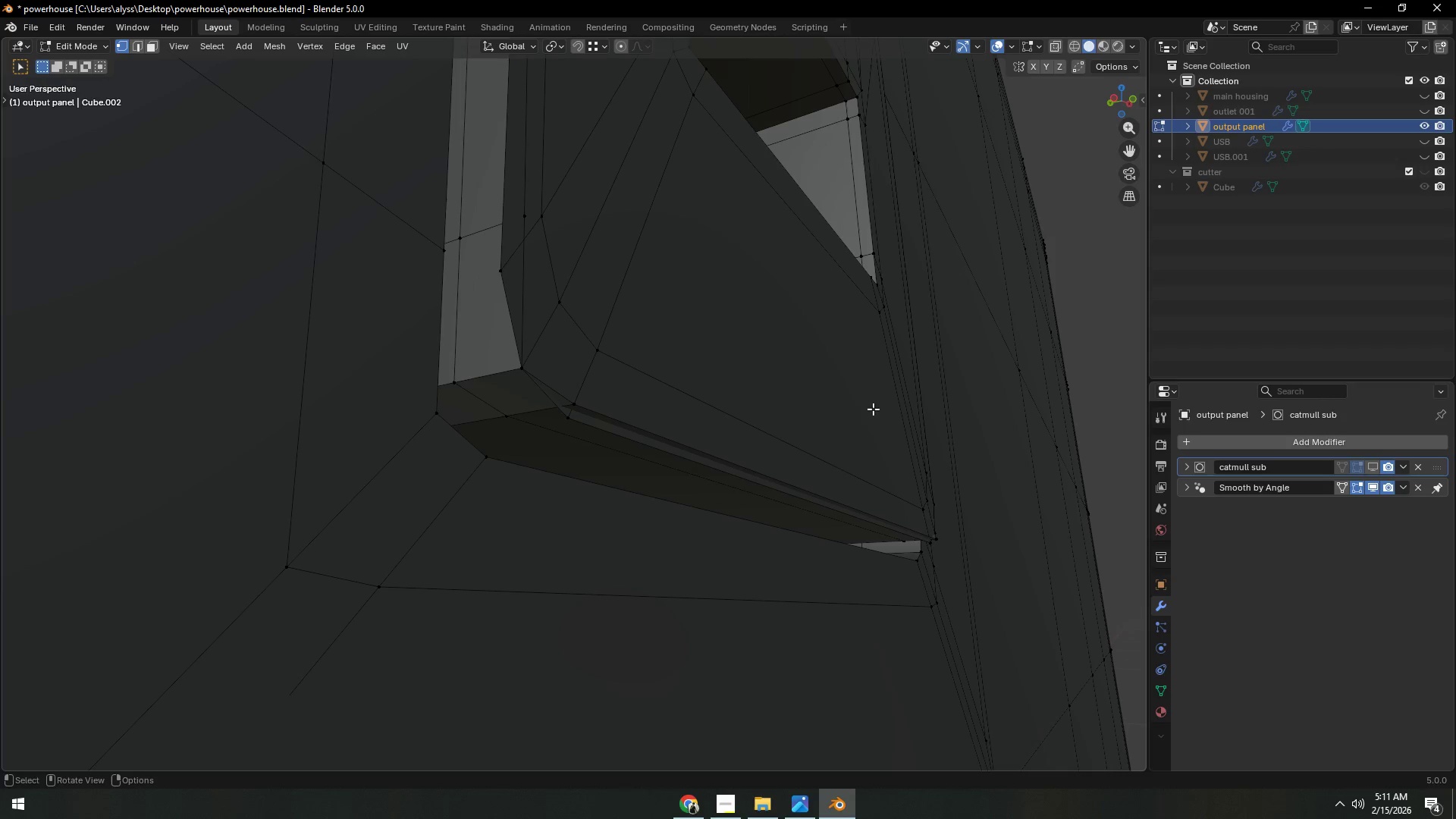 
left_click([883, 390])
 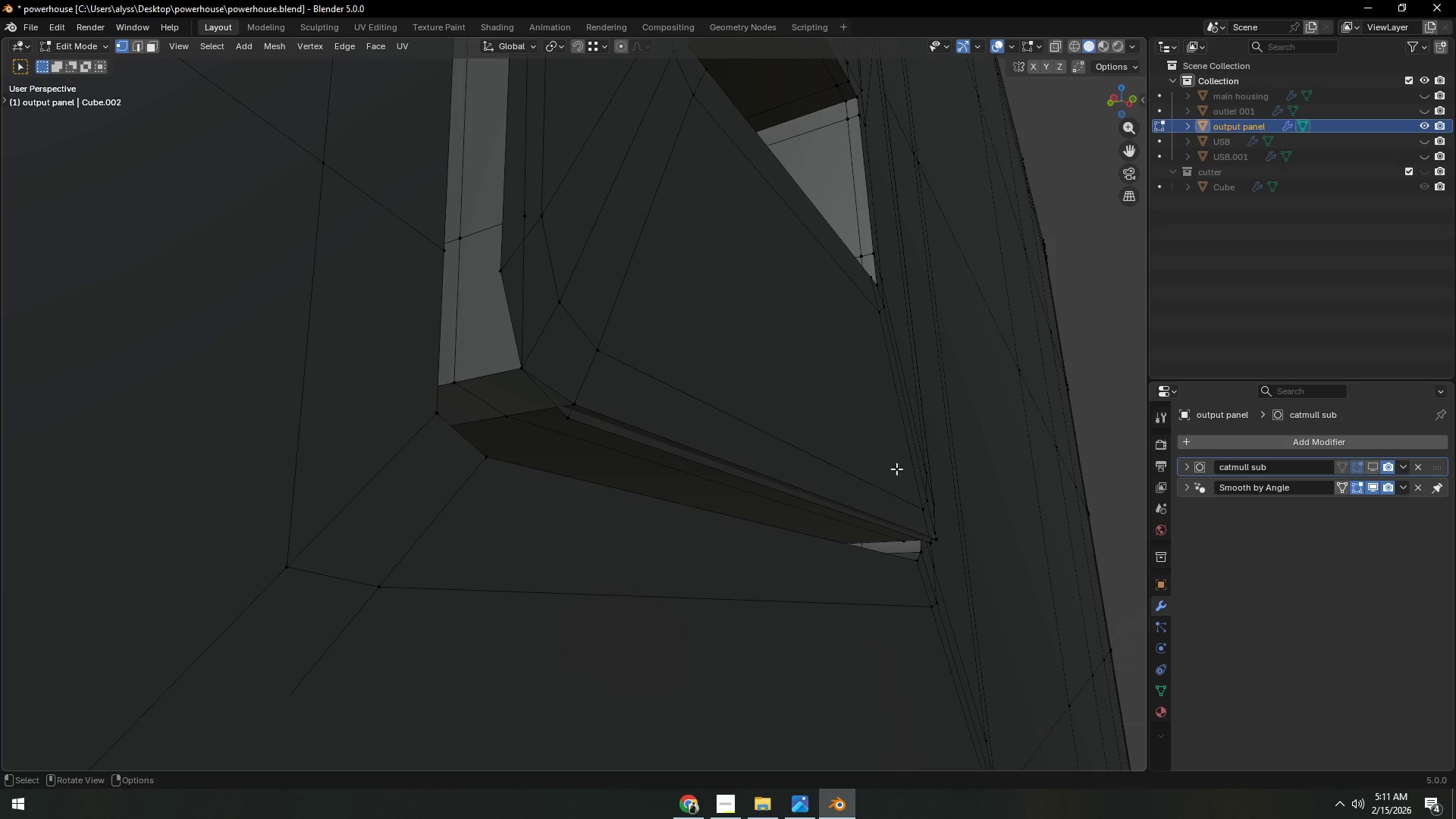 
left_click([904, 491])
 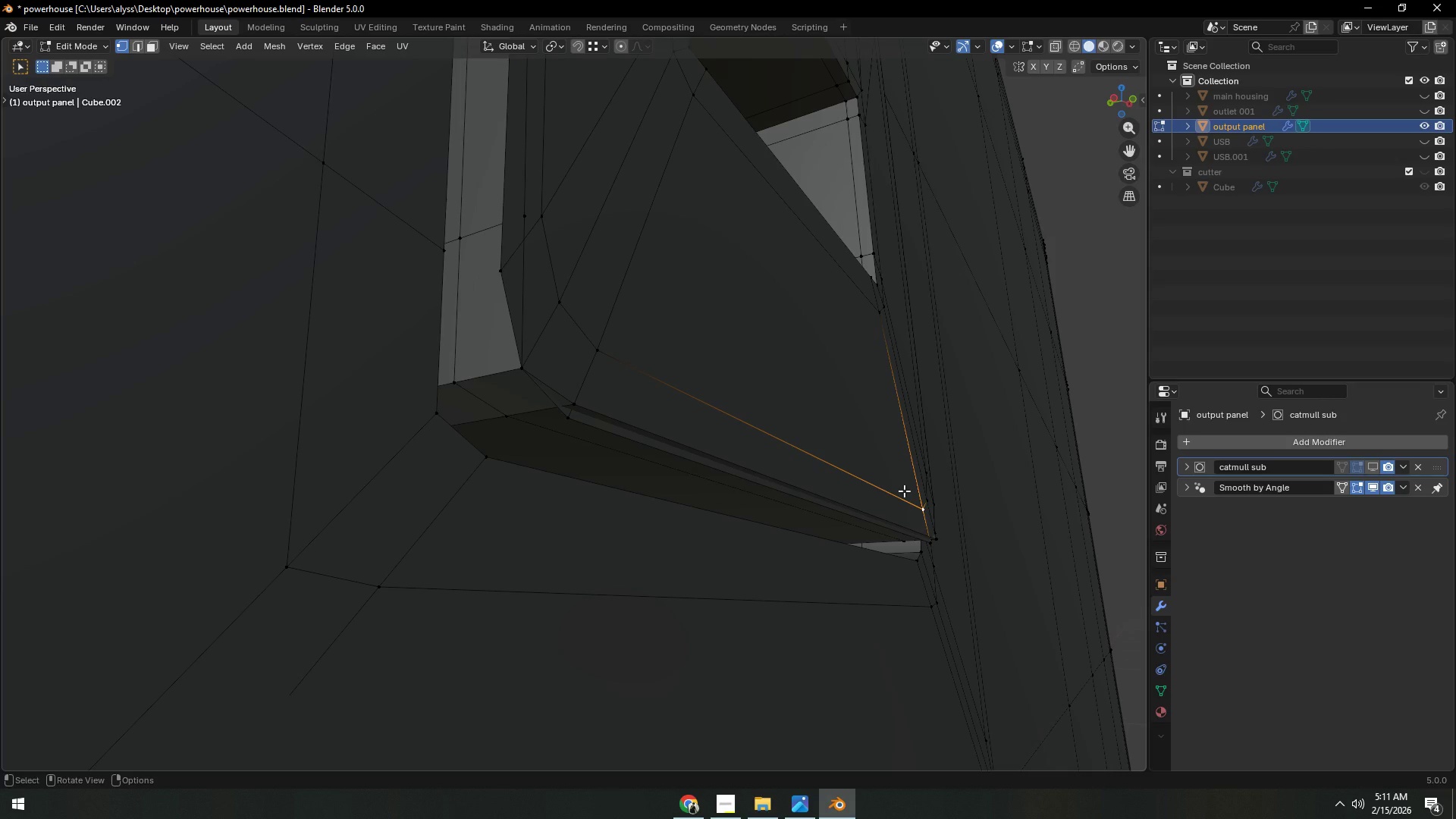 
type(lh)
 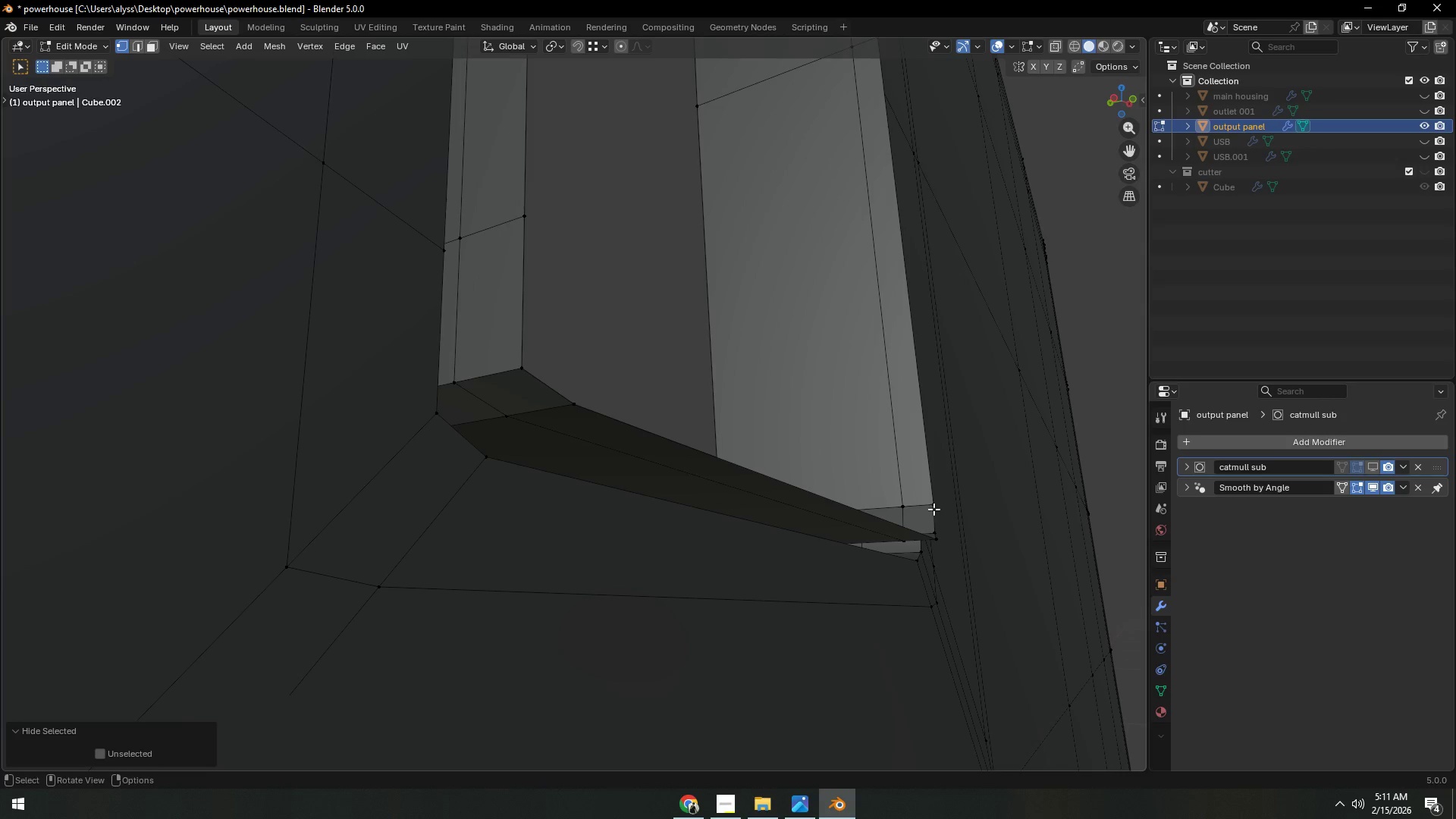 
hold_key(key=AltLeft, duration=0.81)
 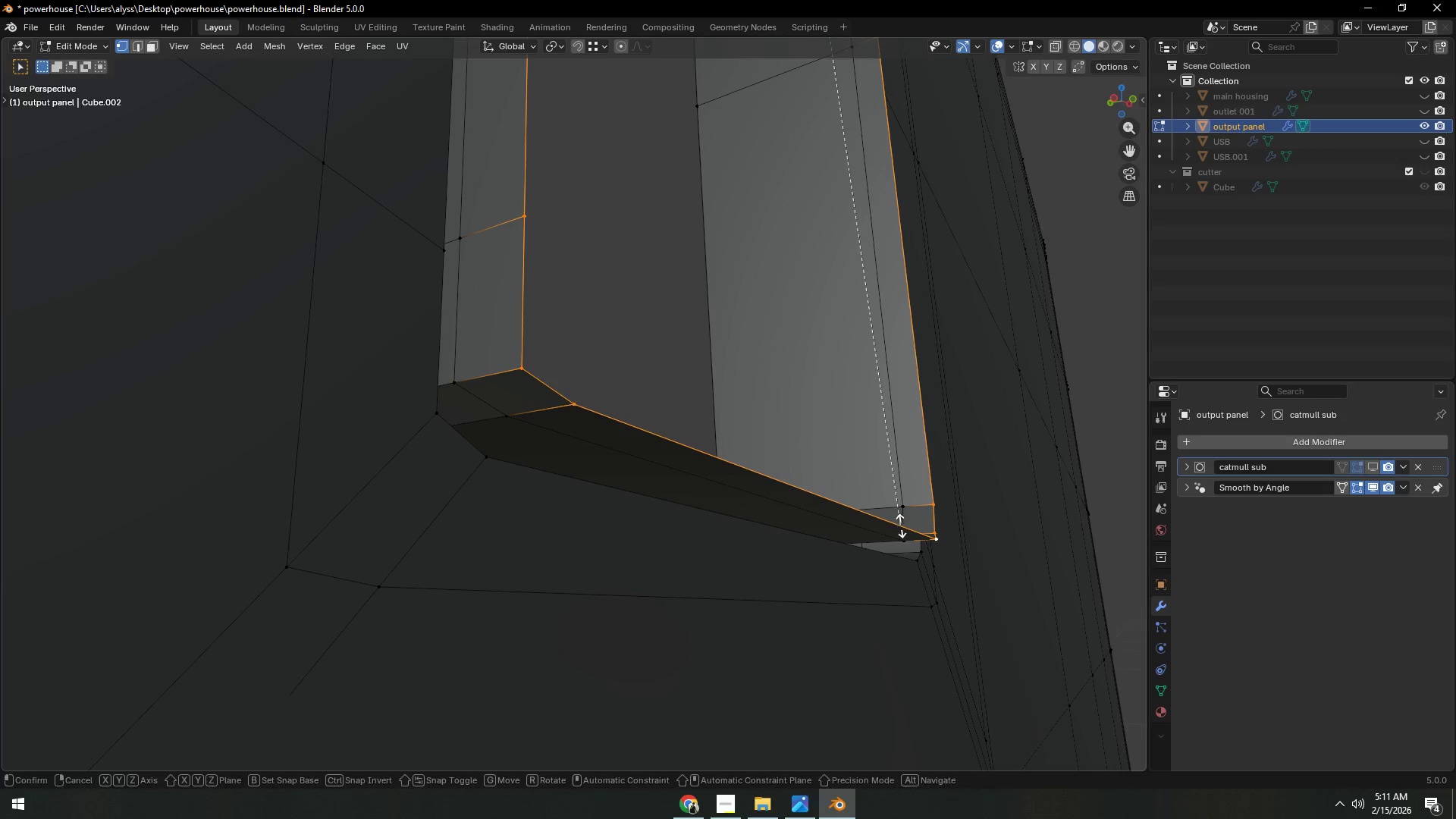 
hold_key(key=AltLeft, duration=15.84)
 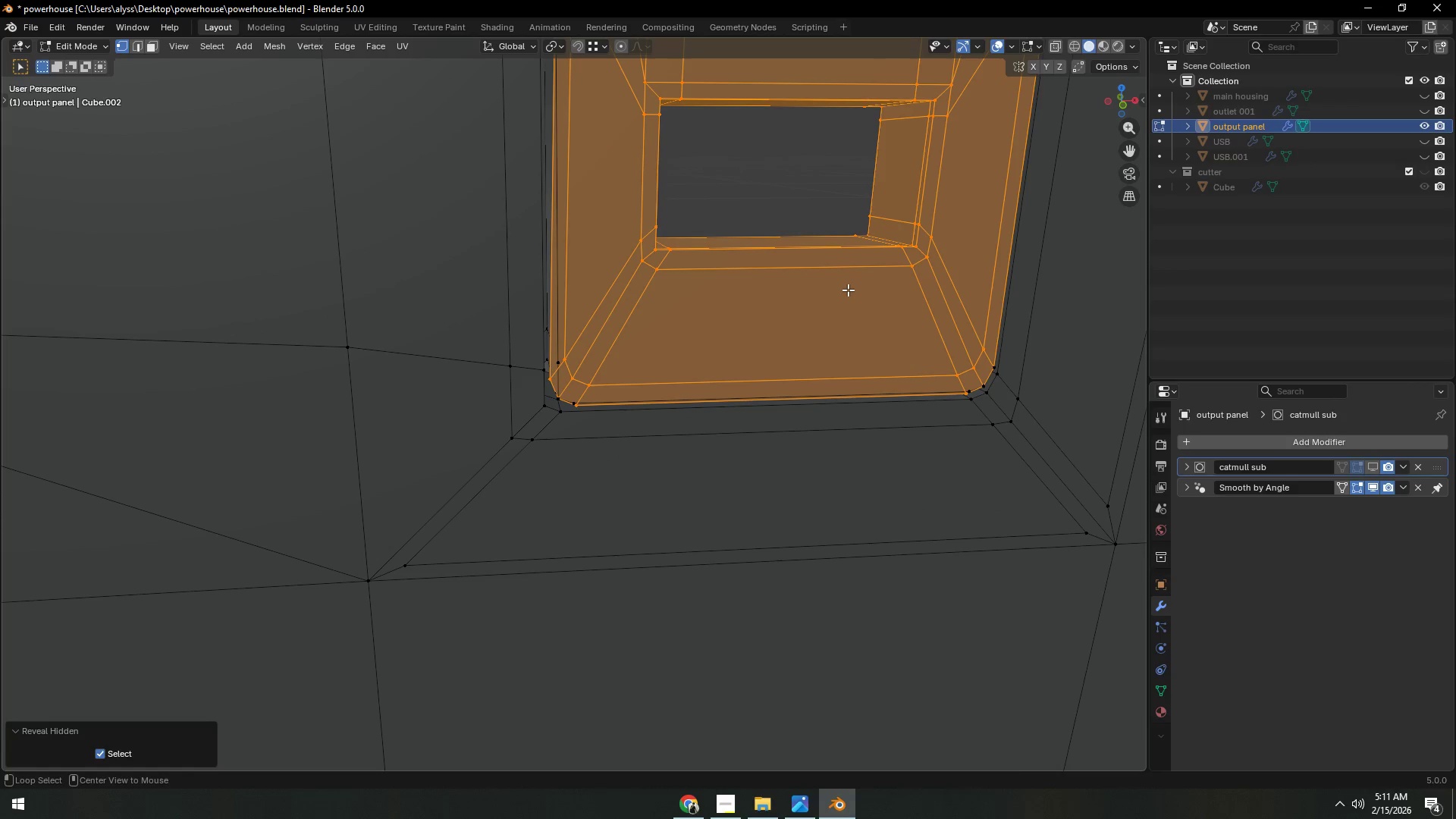 
type(sy0)
key(NumpadEnter)
 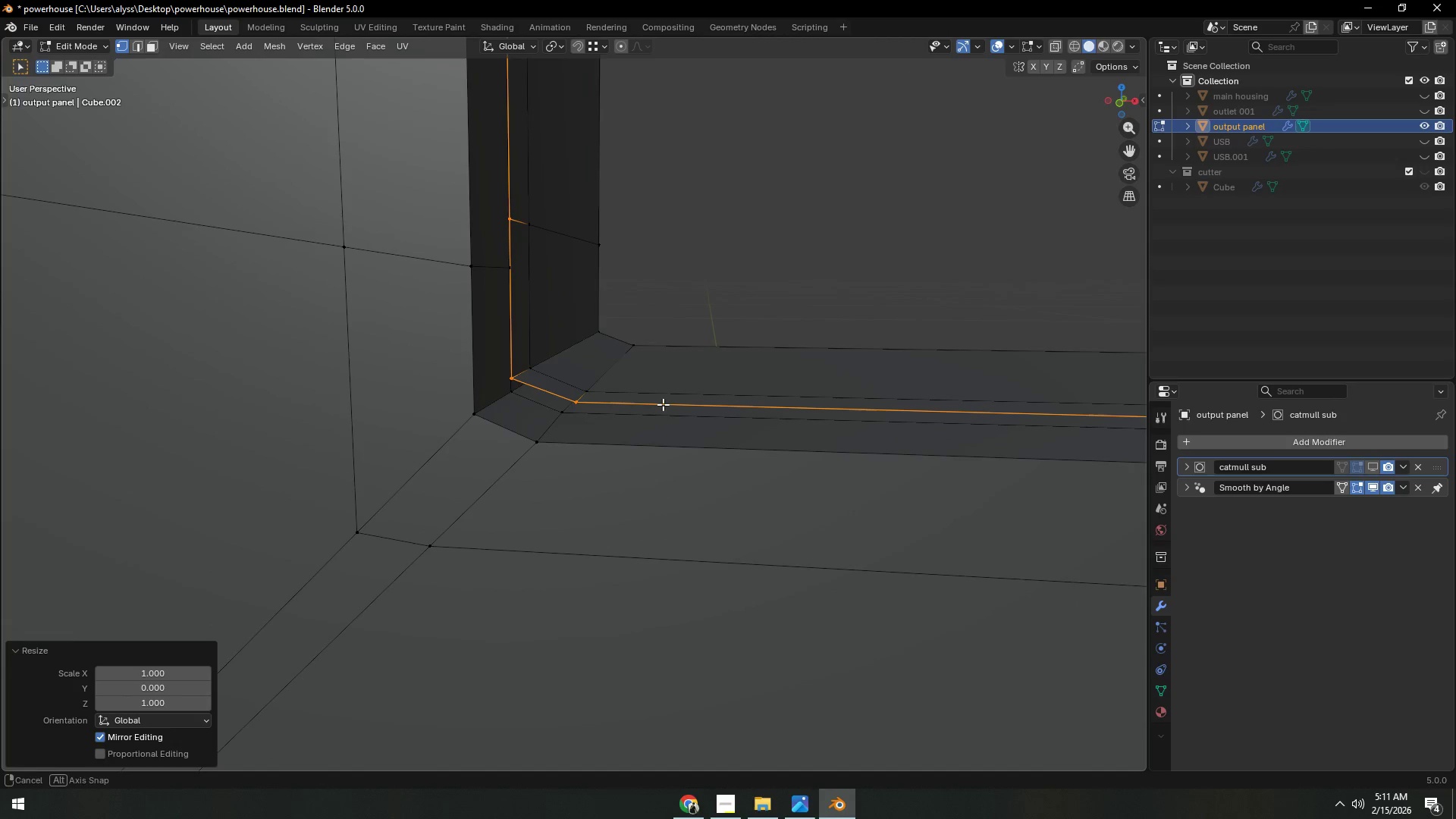 
scroll: coordinate [760, 395], scroll_direction: down, amount: 8.0
 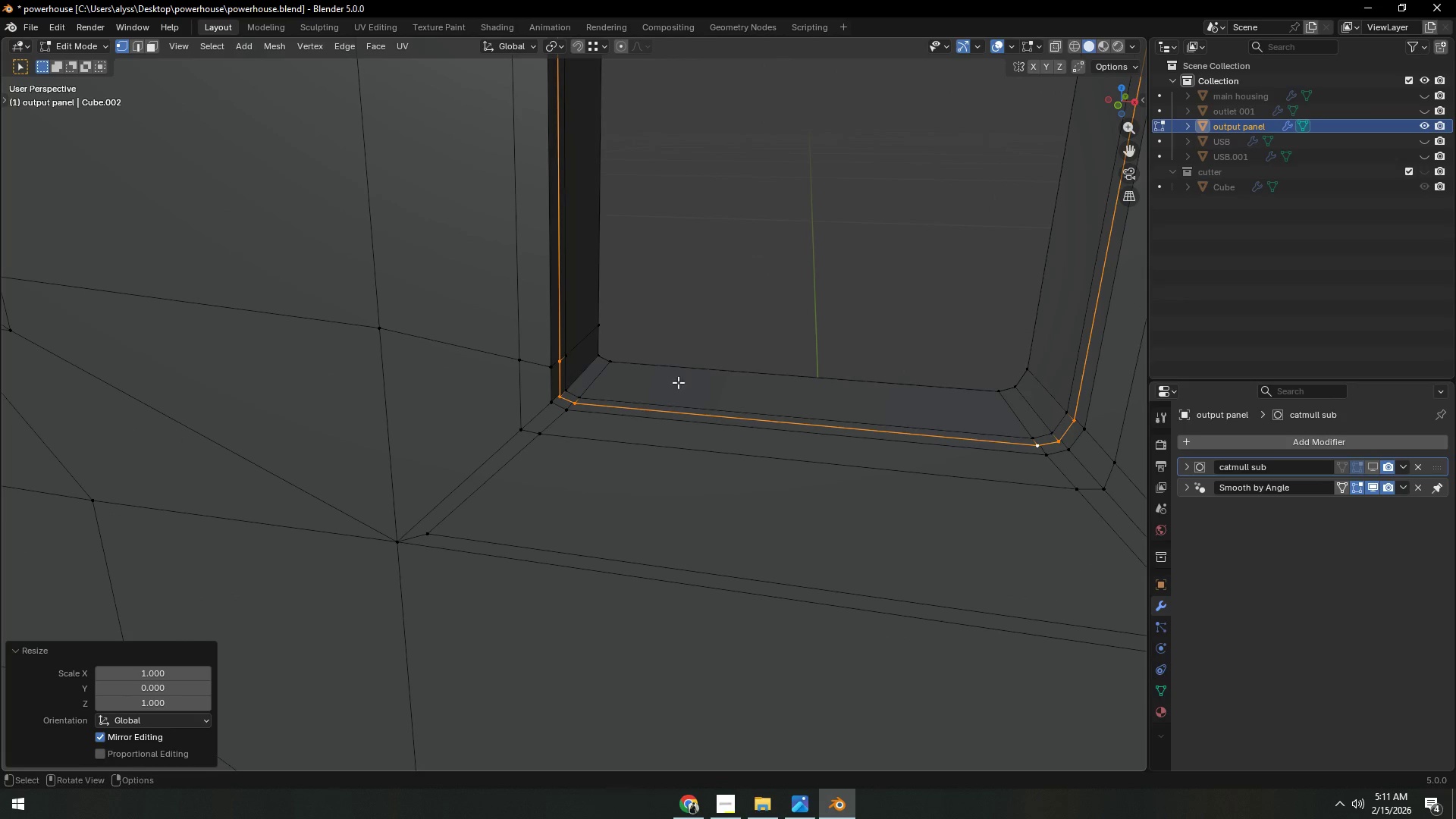 
left_click([736, 315])
 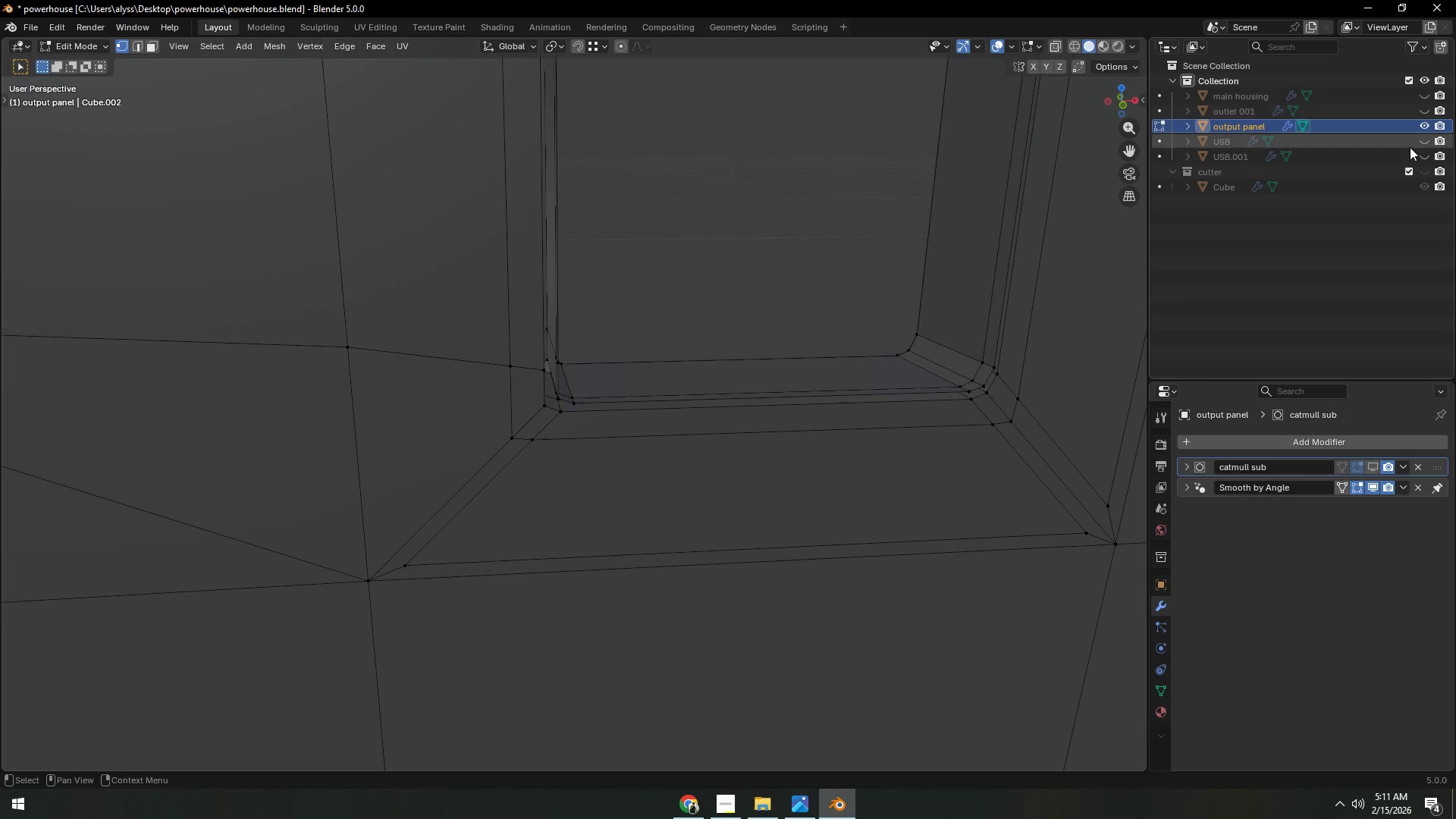 
key(Alt+H)
 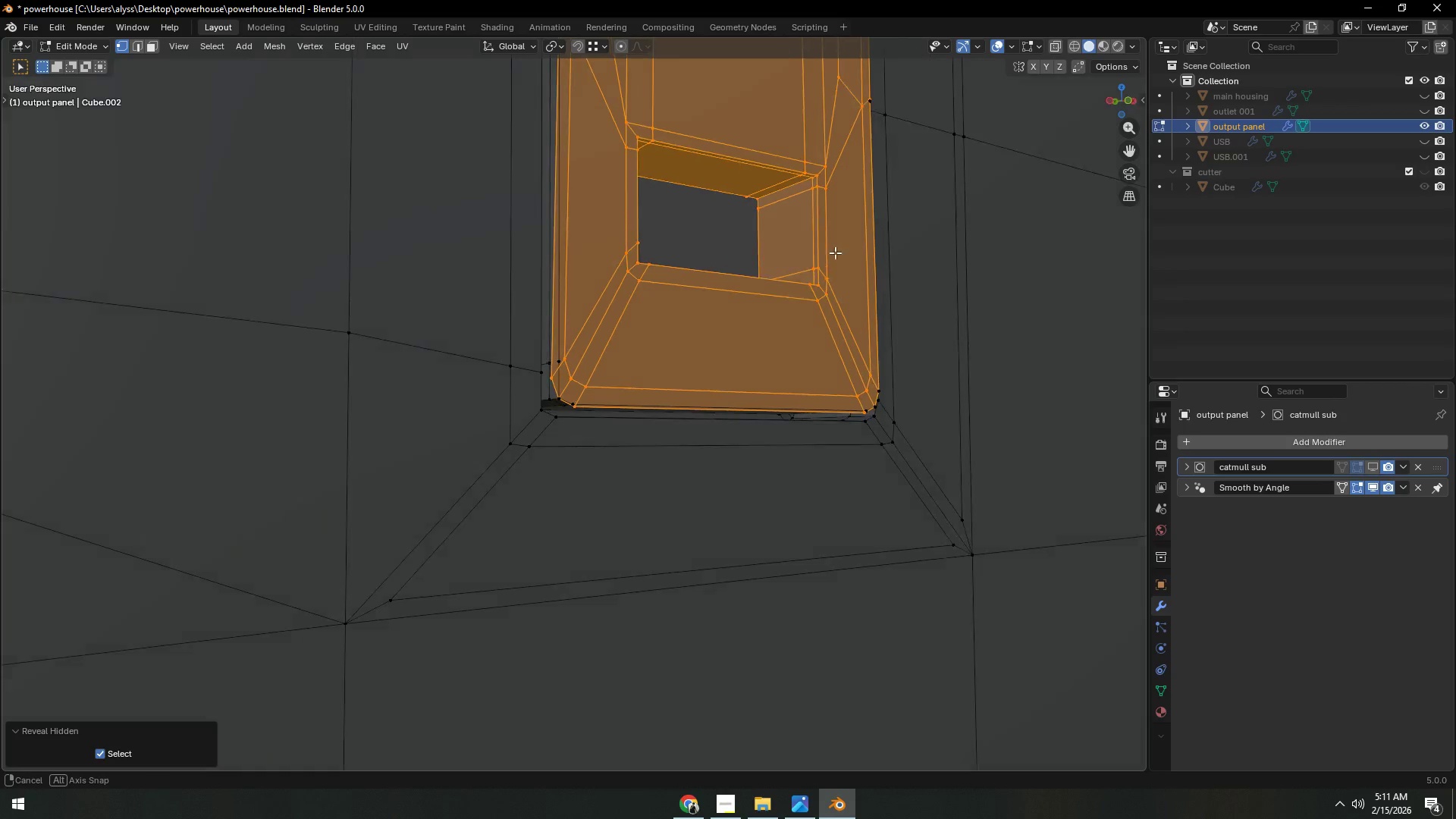 
scroll: coordinate [617, 383], scroll_direction: up, amount: 4.0
 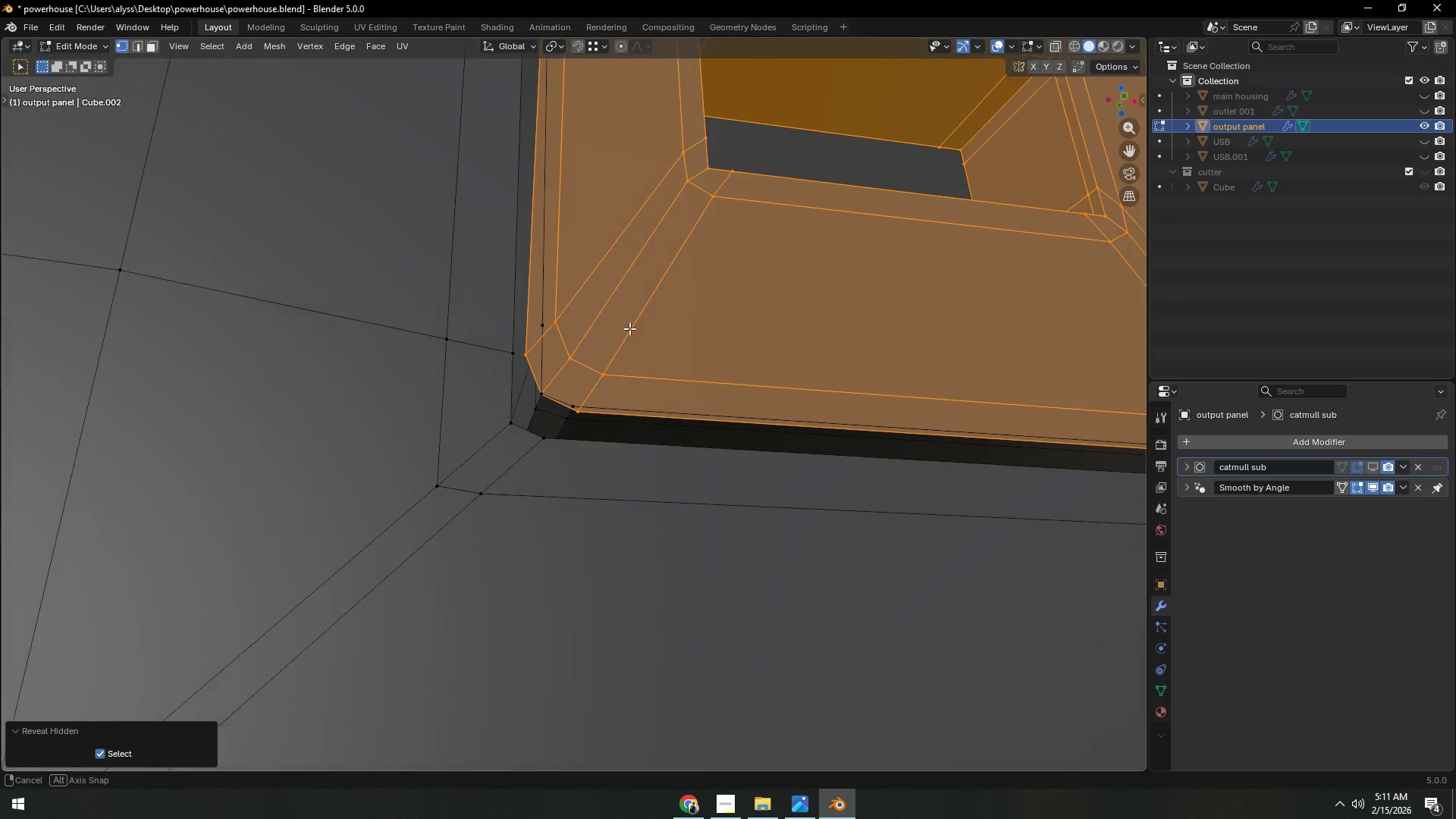 
key(Shift+ShiftLeft)
 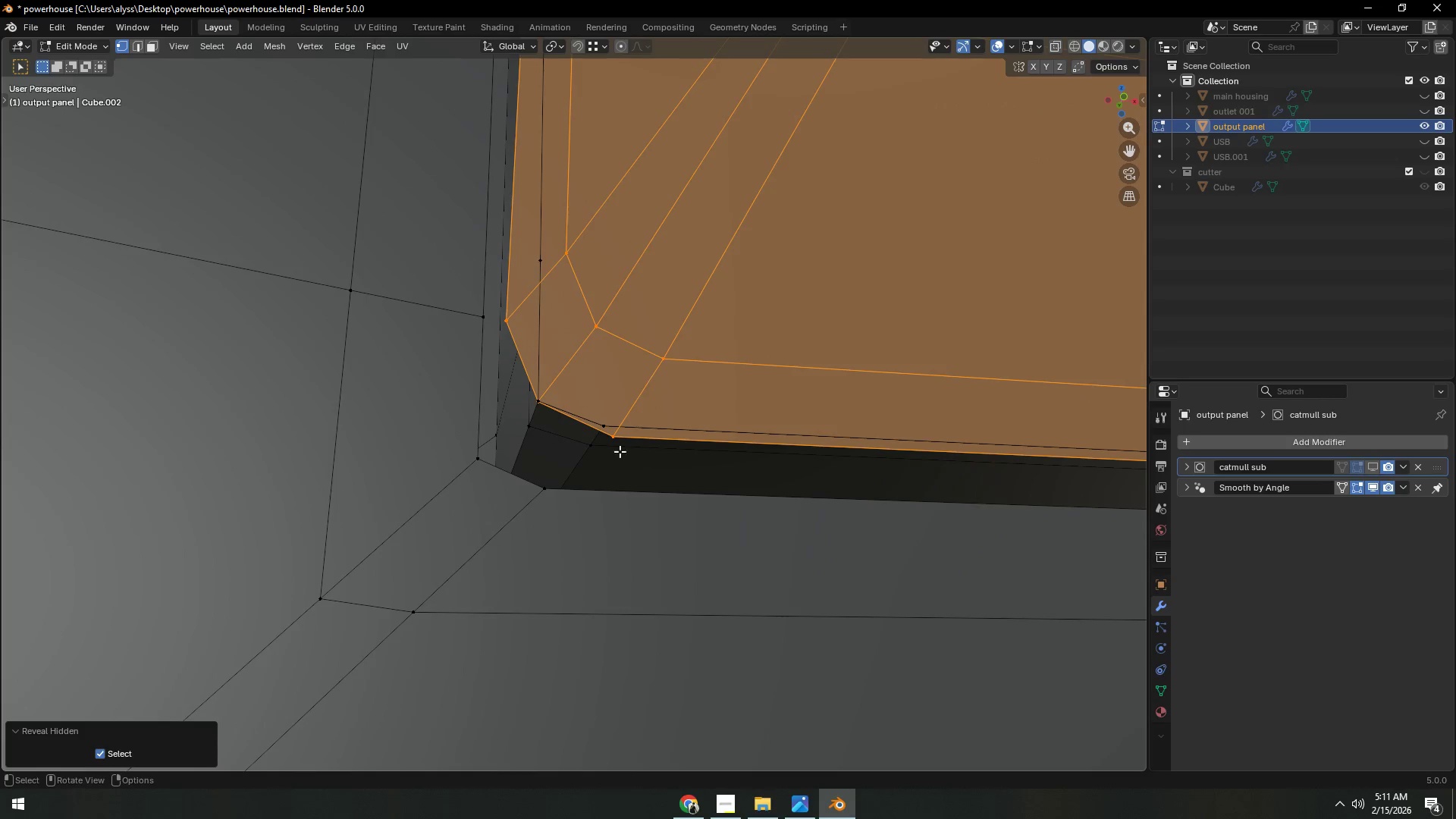 
scroll: coordinate [621, 352], scroll_direction: up, amount: 4.0
 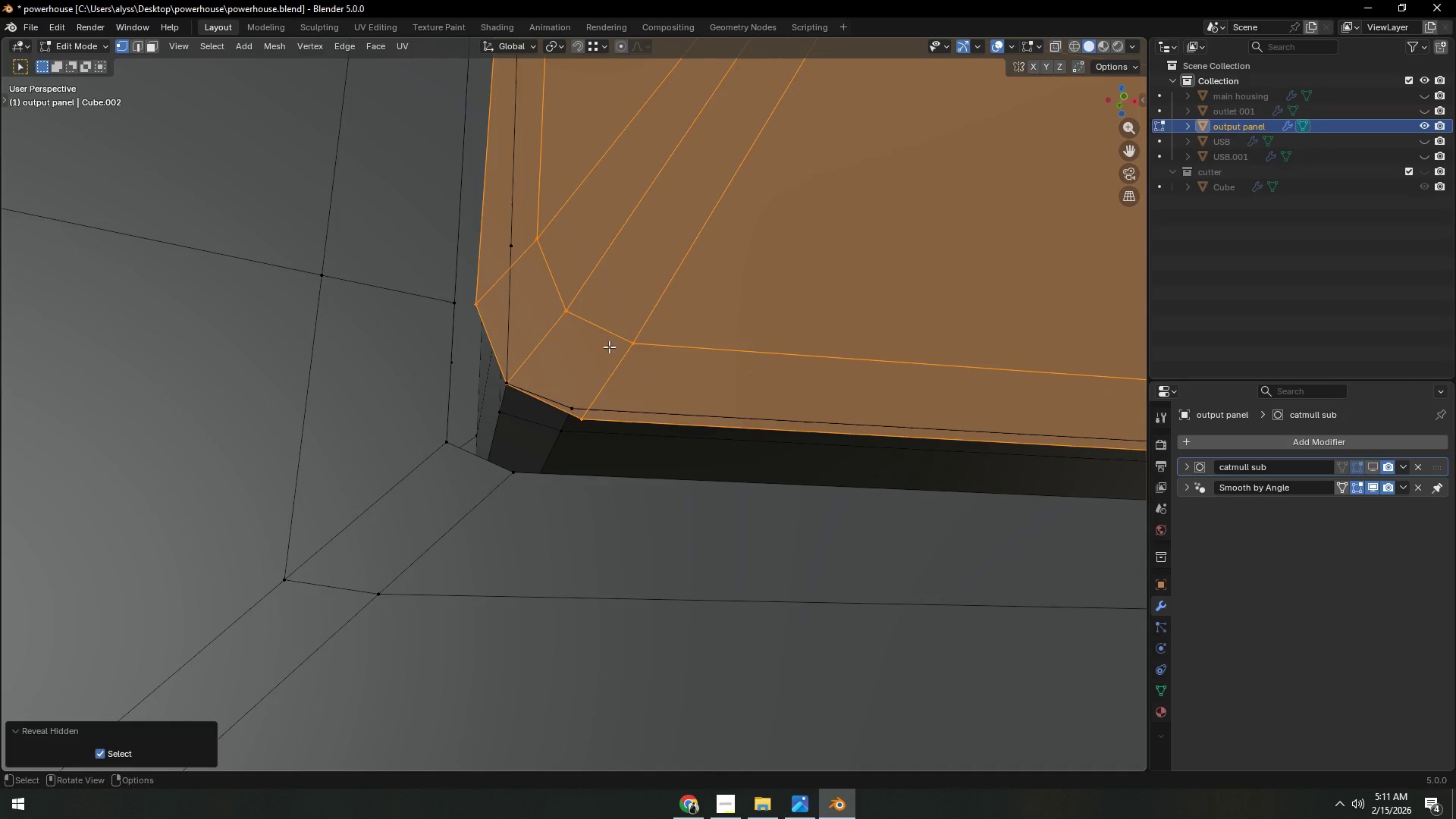 
left_click([612, 441])
 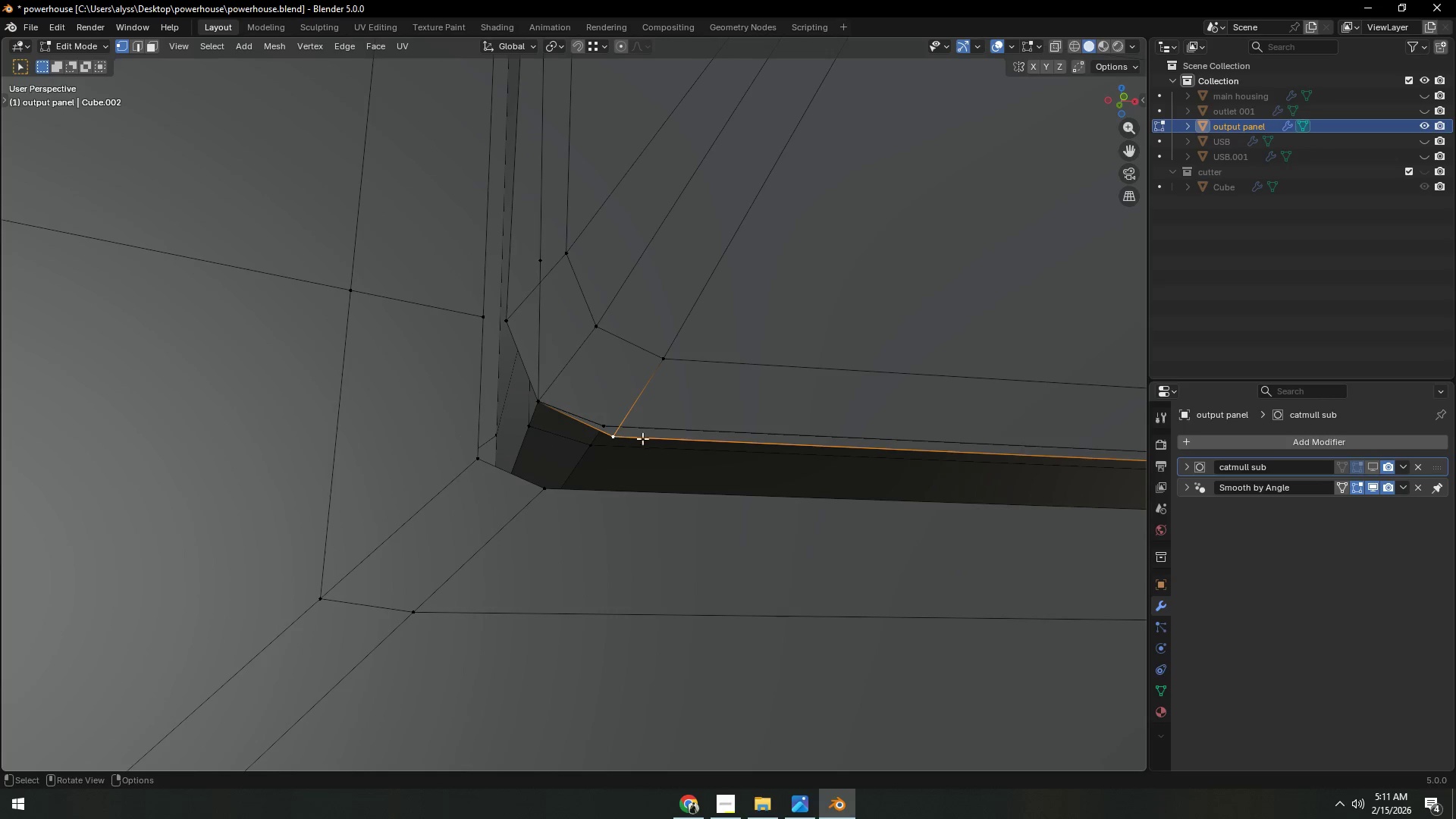 
key(Shift+ShiftLeft)
 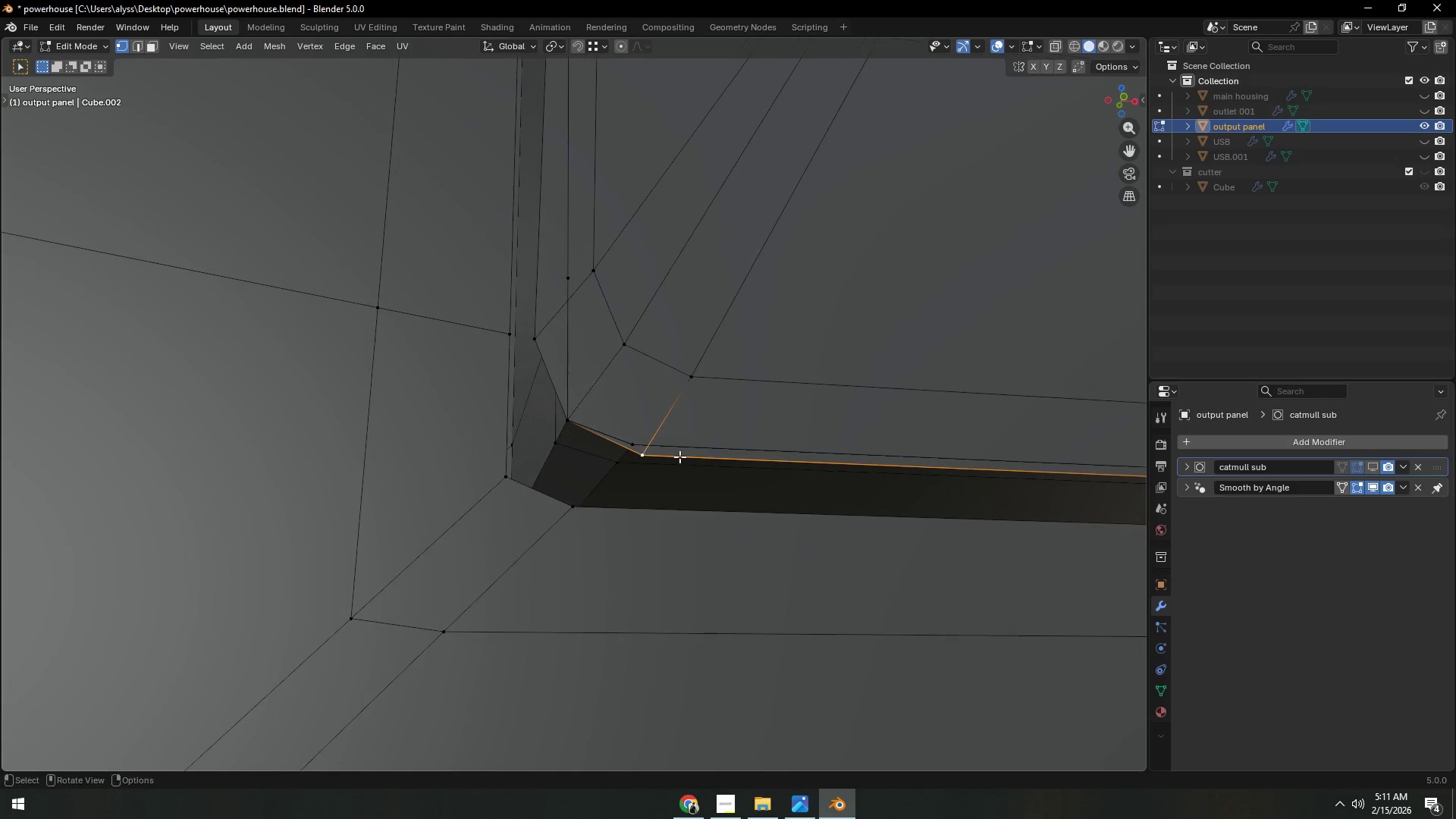 
scroll: coordinate [679, 457], scroll_direction: up, amount: 1.0
 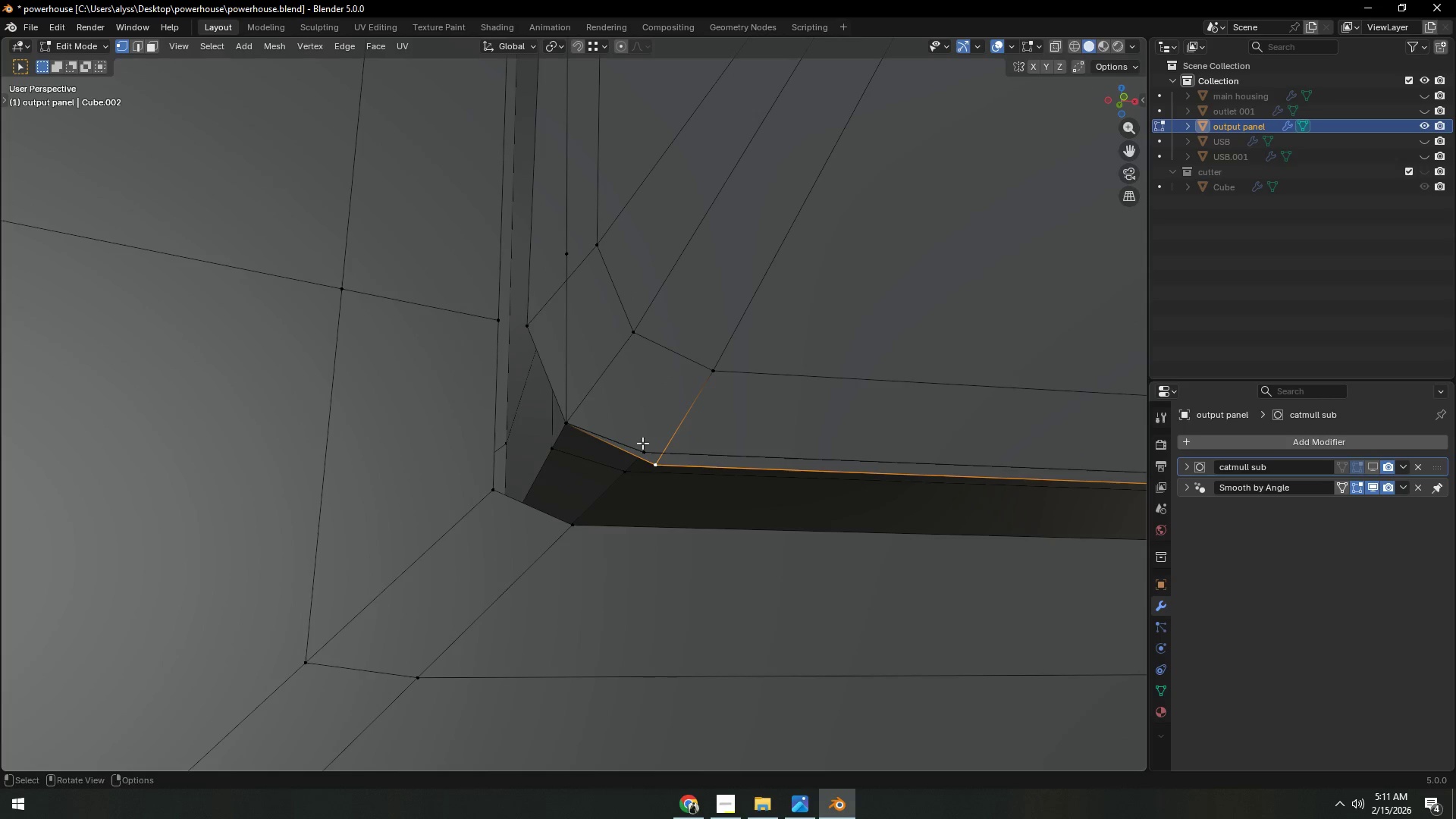 
key(Shift+ShiftLeft)
 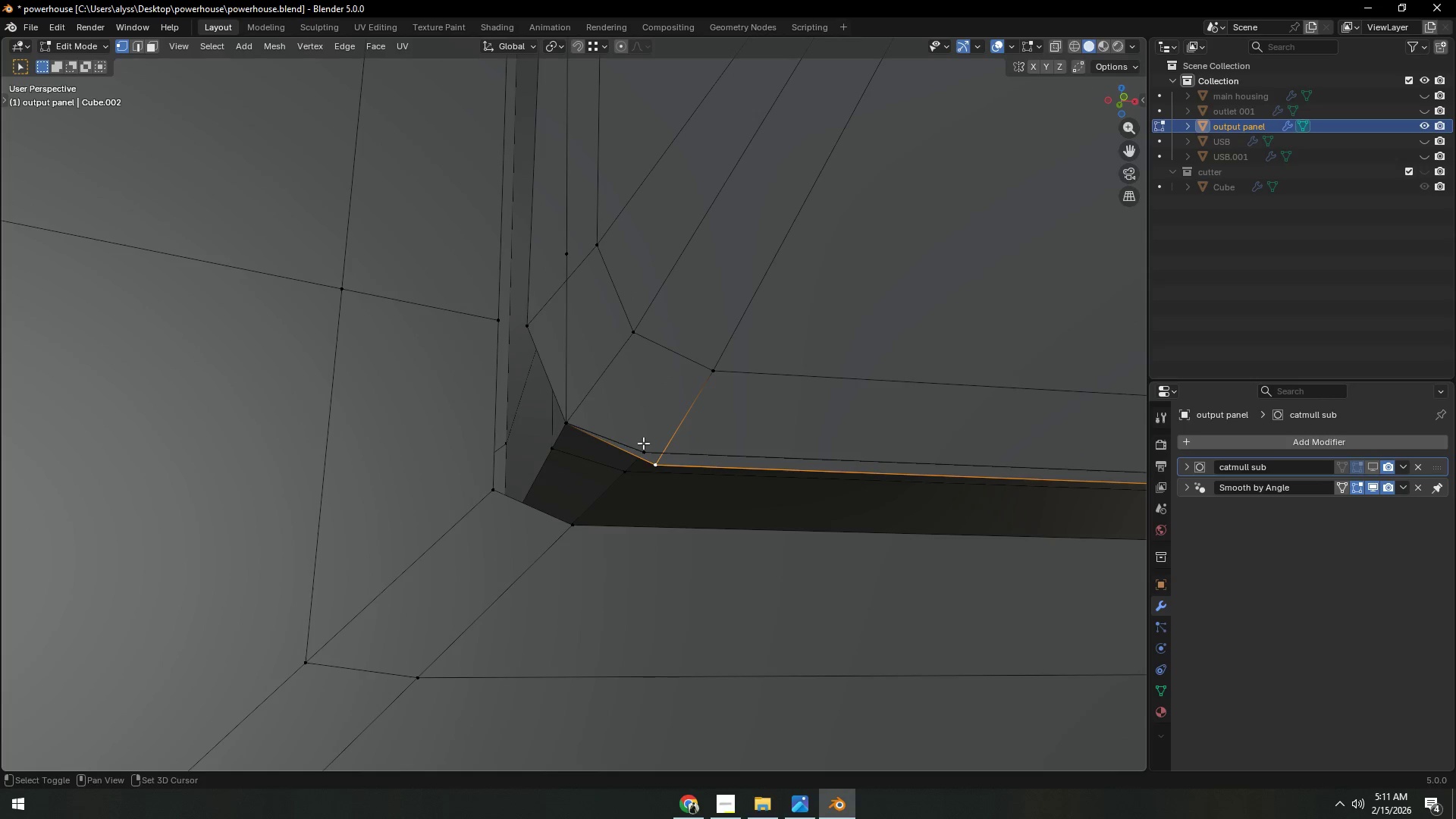 
left_click([643, 443])
 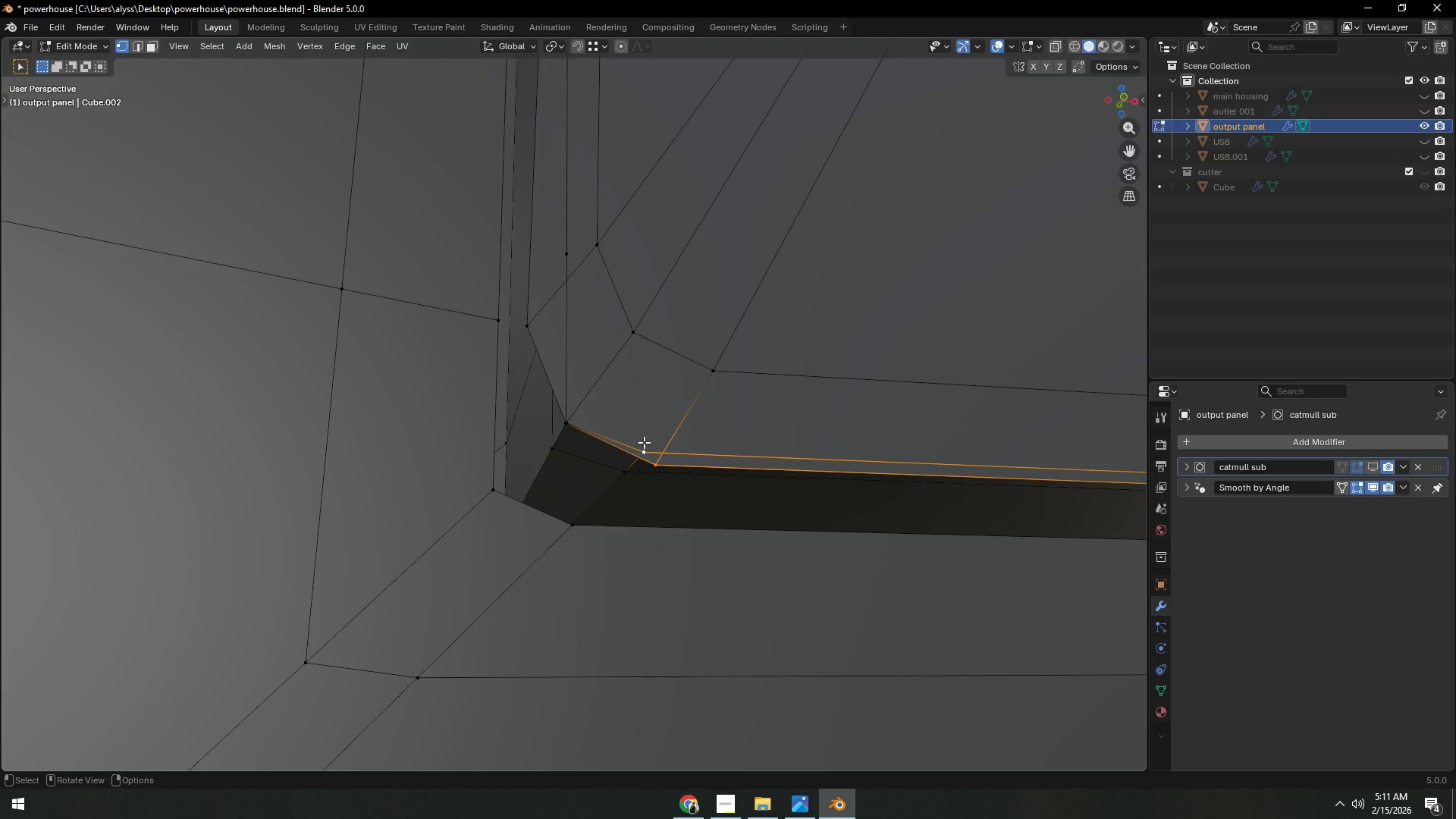 
key(Comma)
 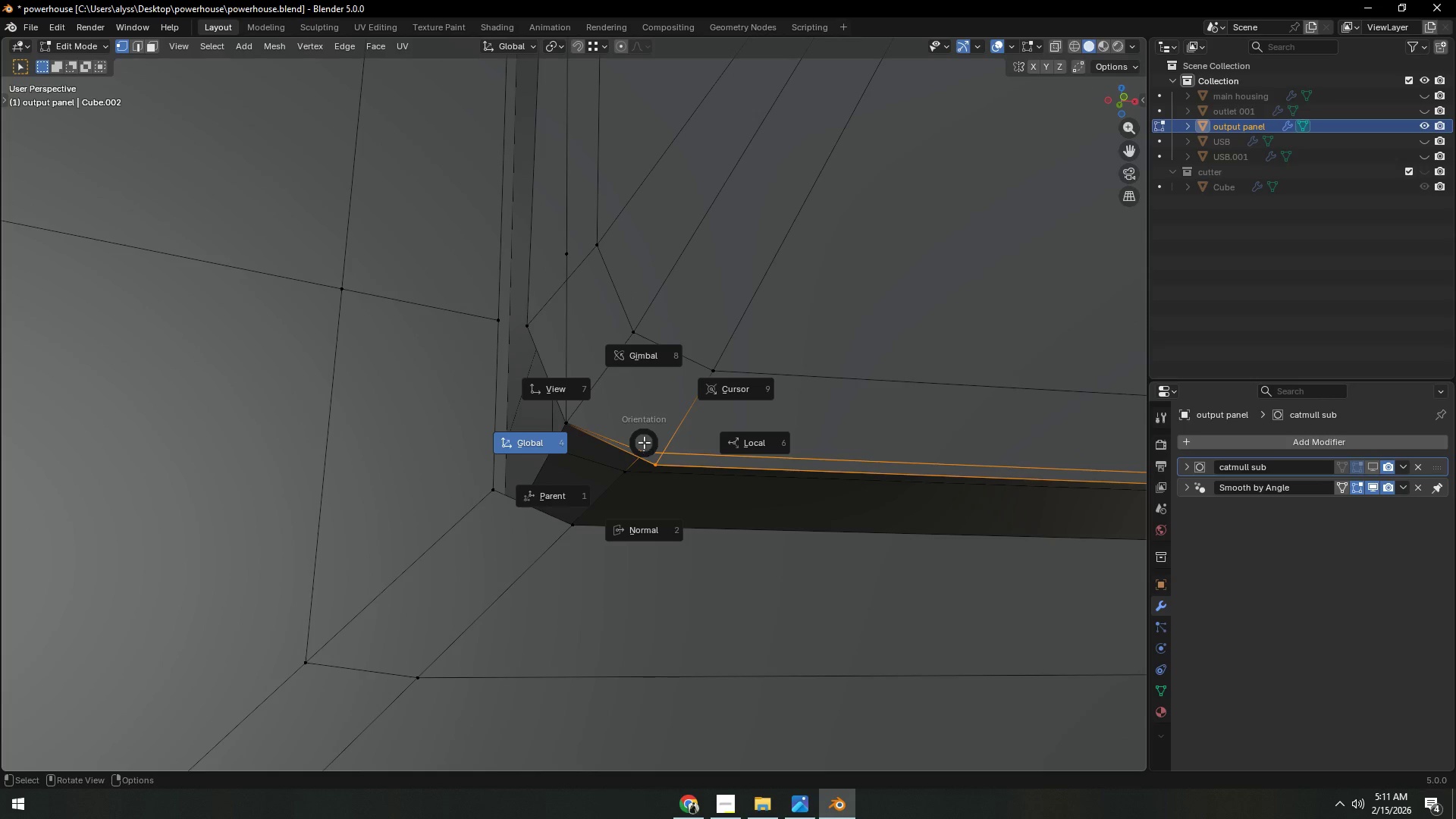 
right_click([644, 442])
 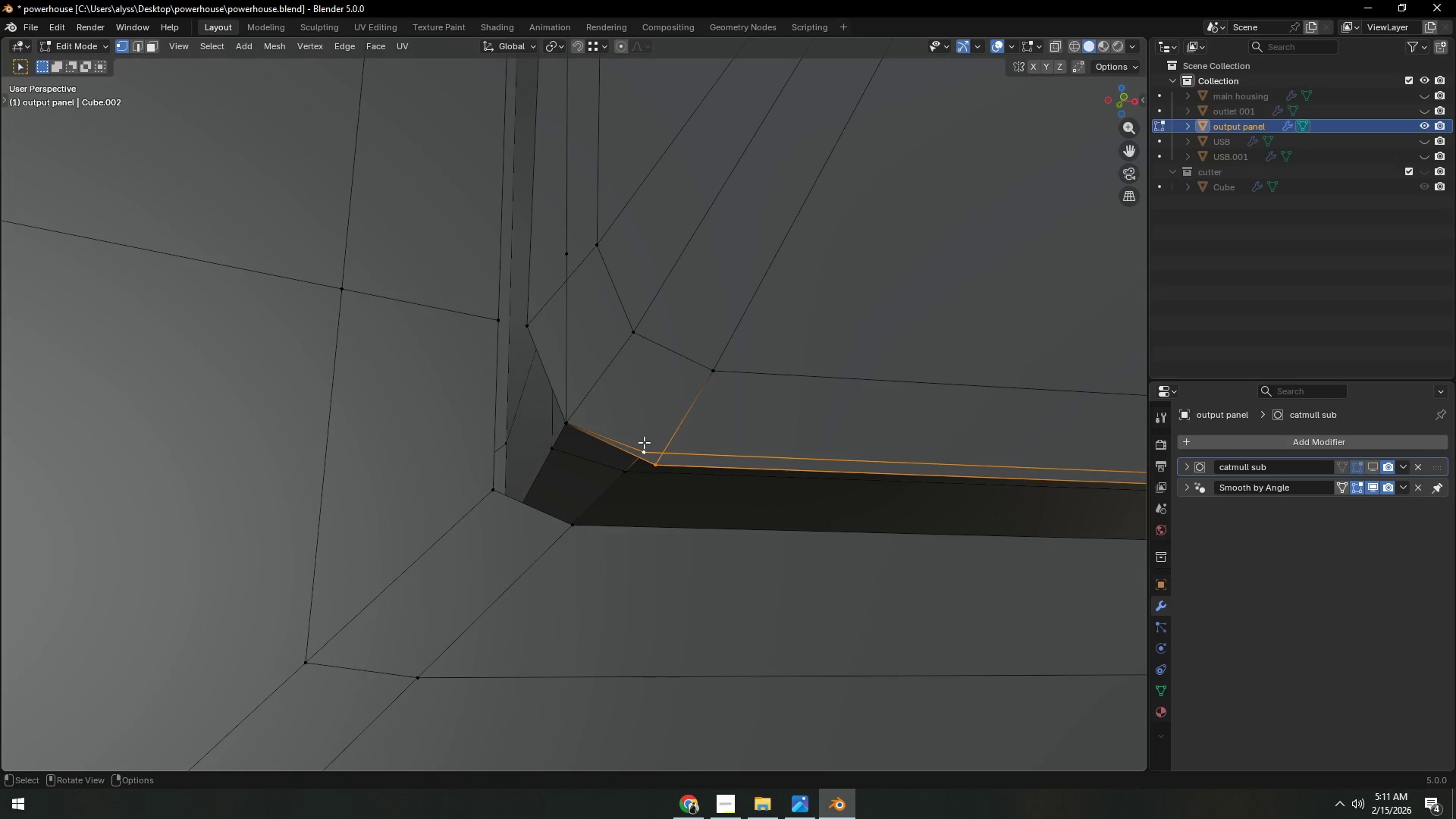 
key(M)
 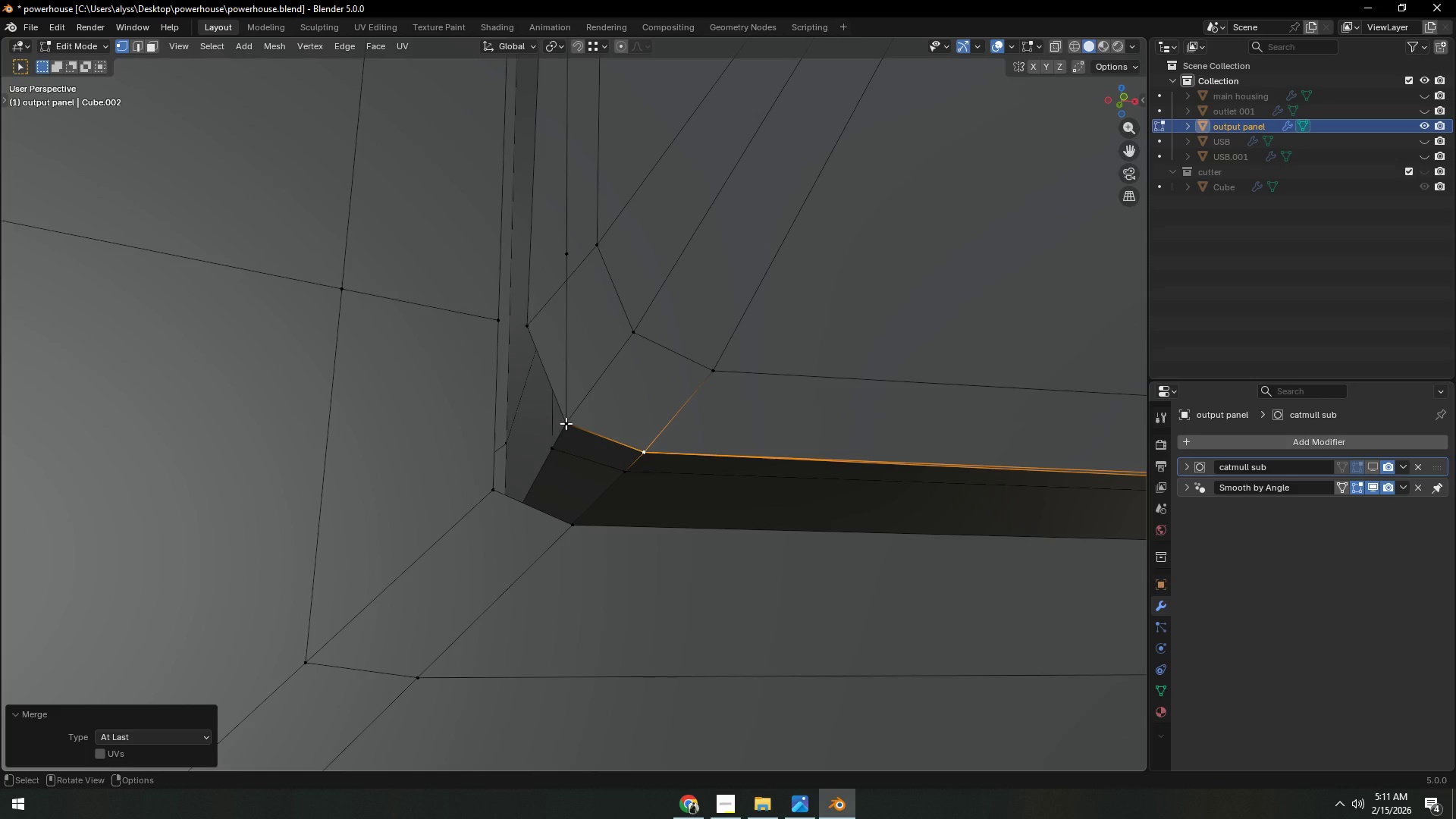 
scroll: coordinate [620, 431], scroll_direction: up, amount: 8.0
 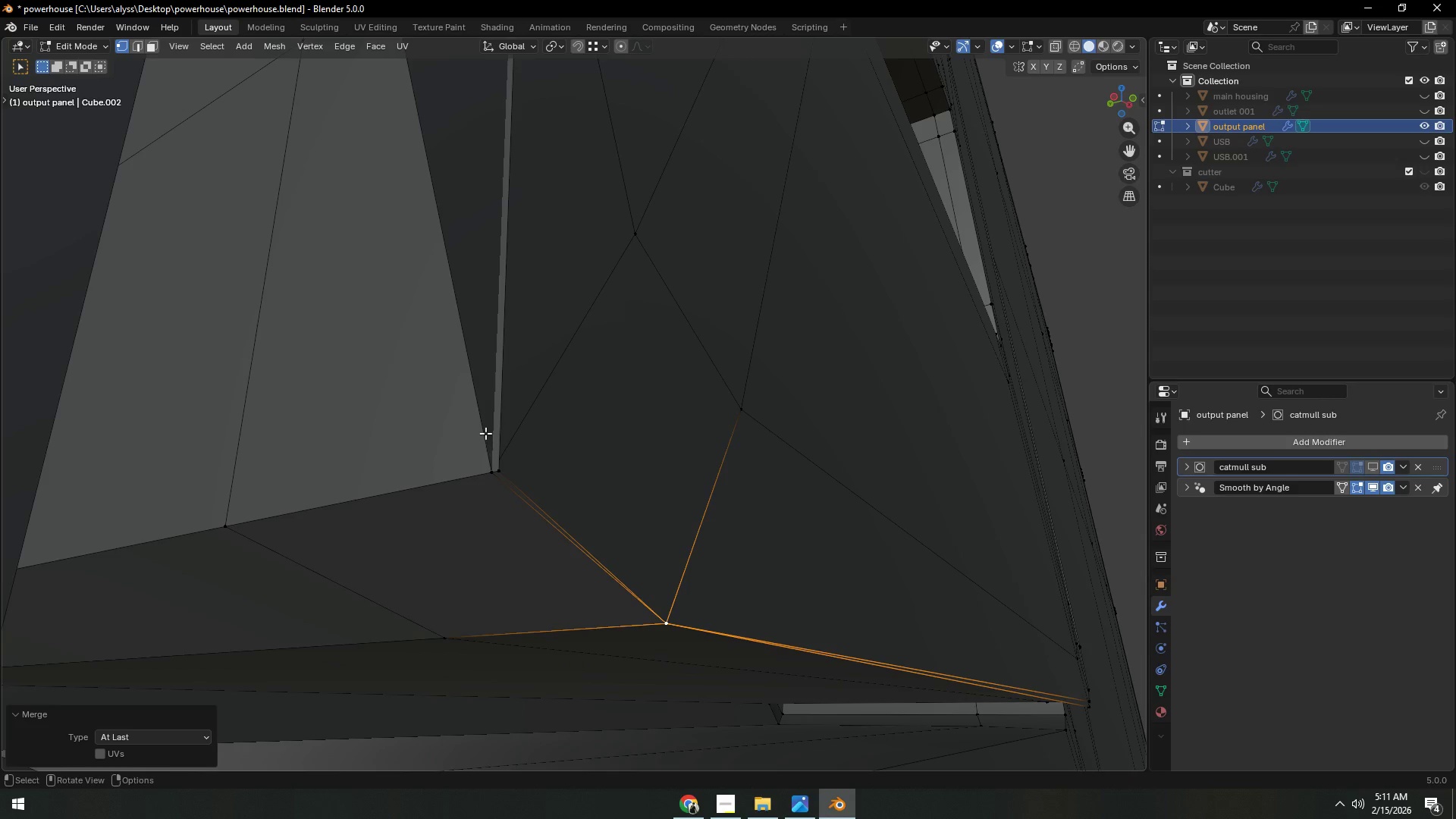 
left_click([485, 432])
 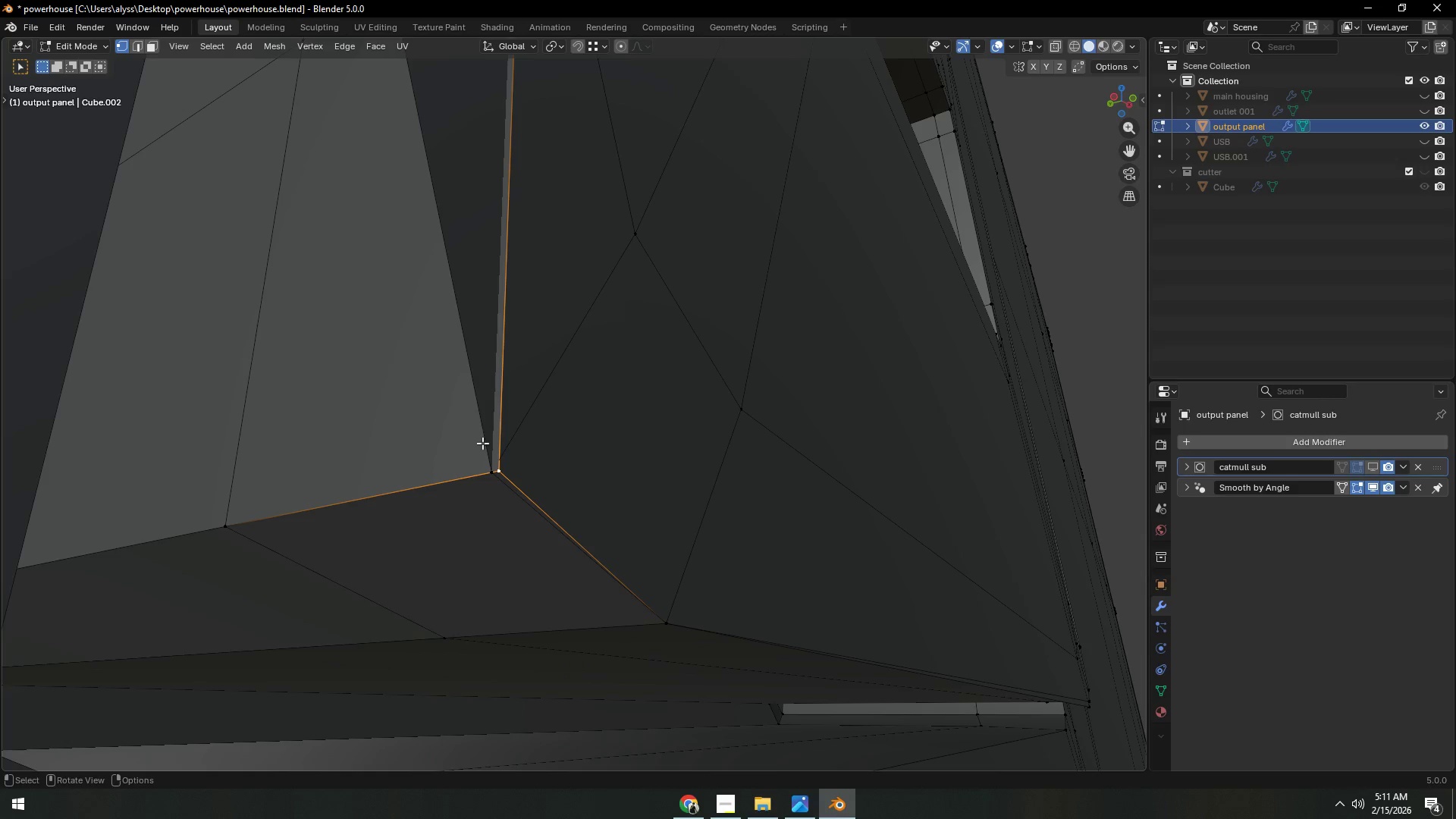 
left_click([482, 443])
 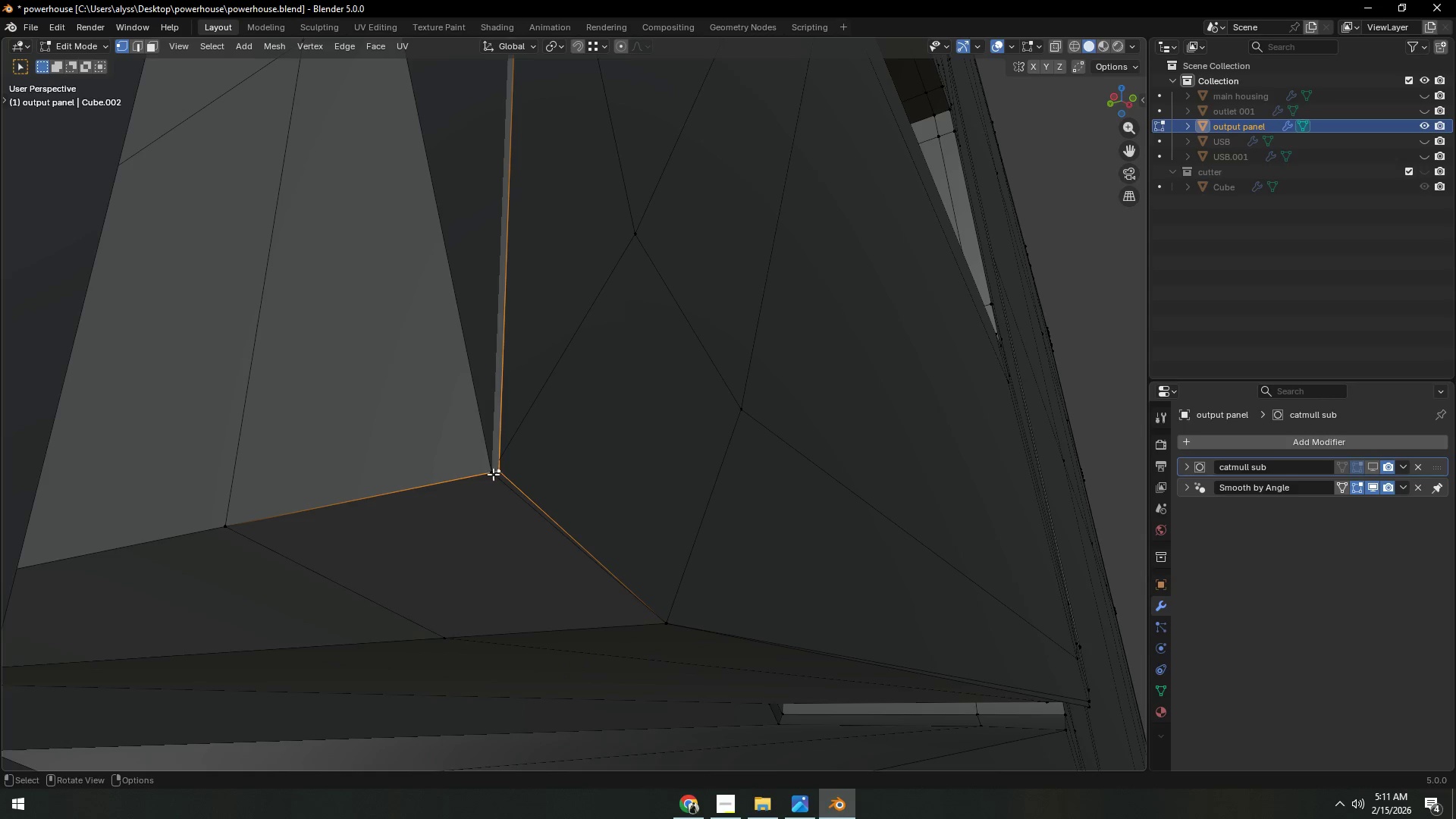 
left_click([492, 474])
 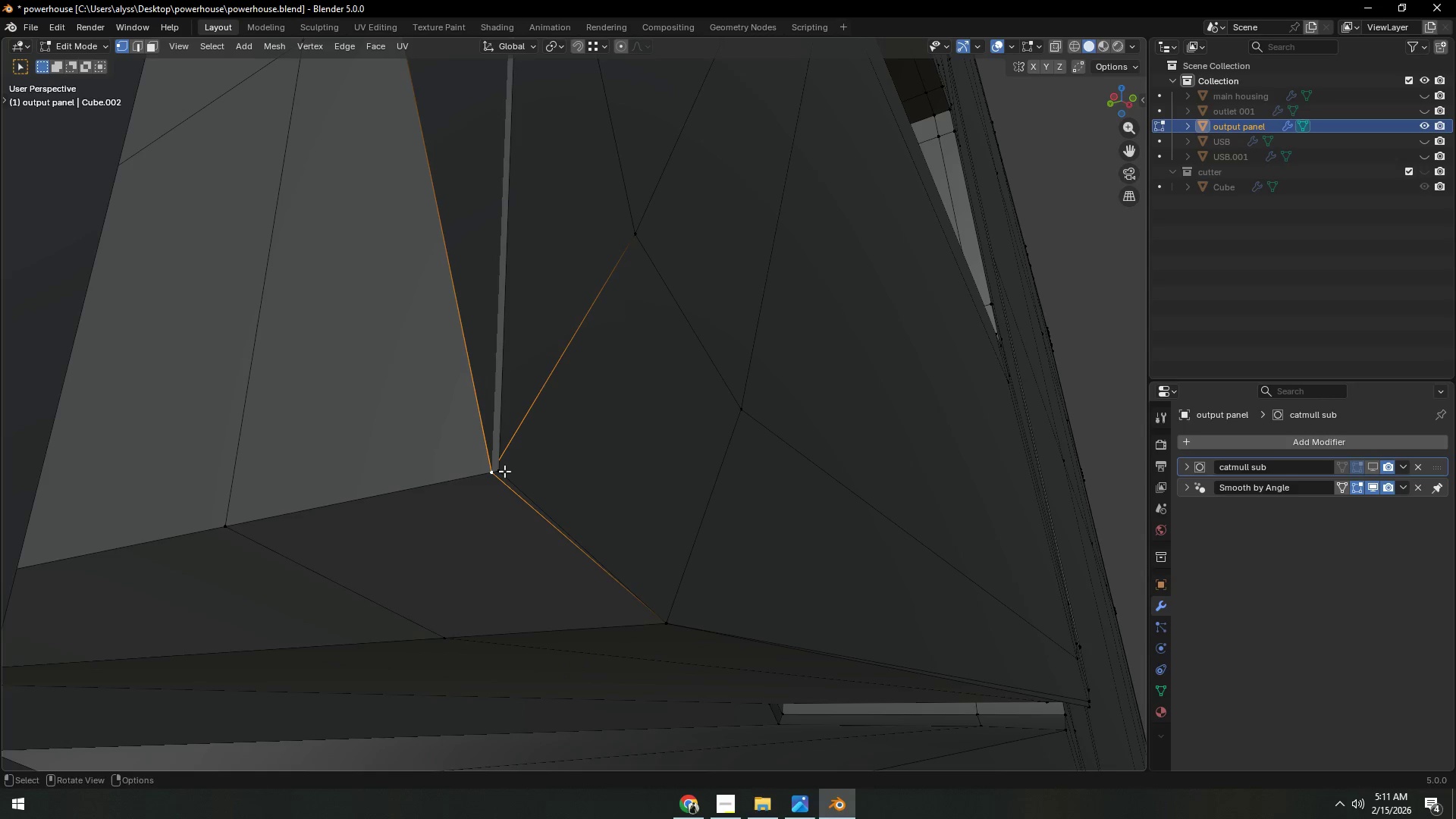 
hold_key(key=ShiftLeft, duration=0.38)
left_click([504, 469])
 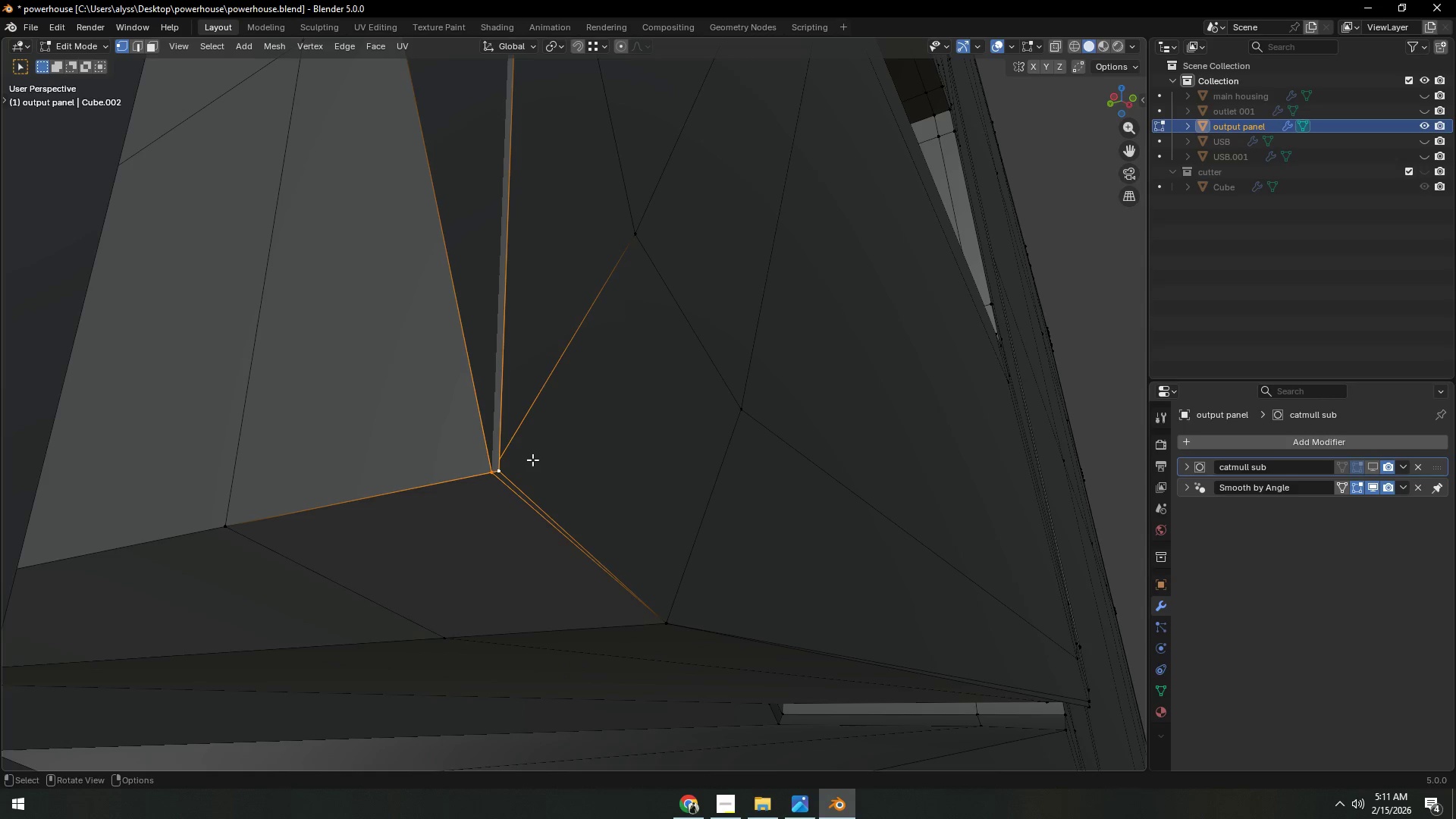 
key(M)
 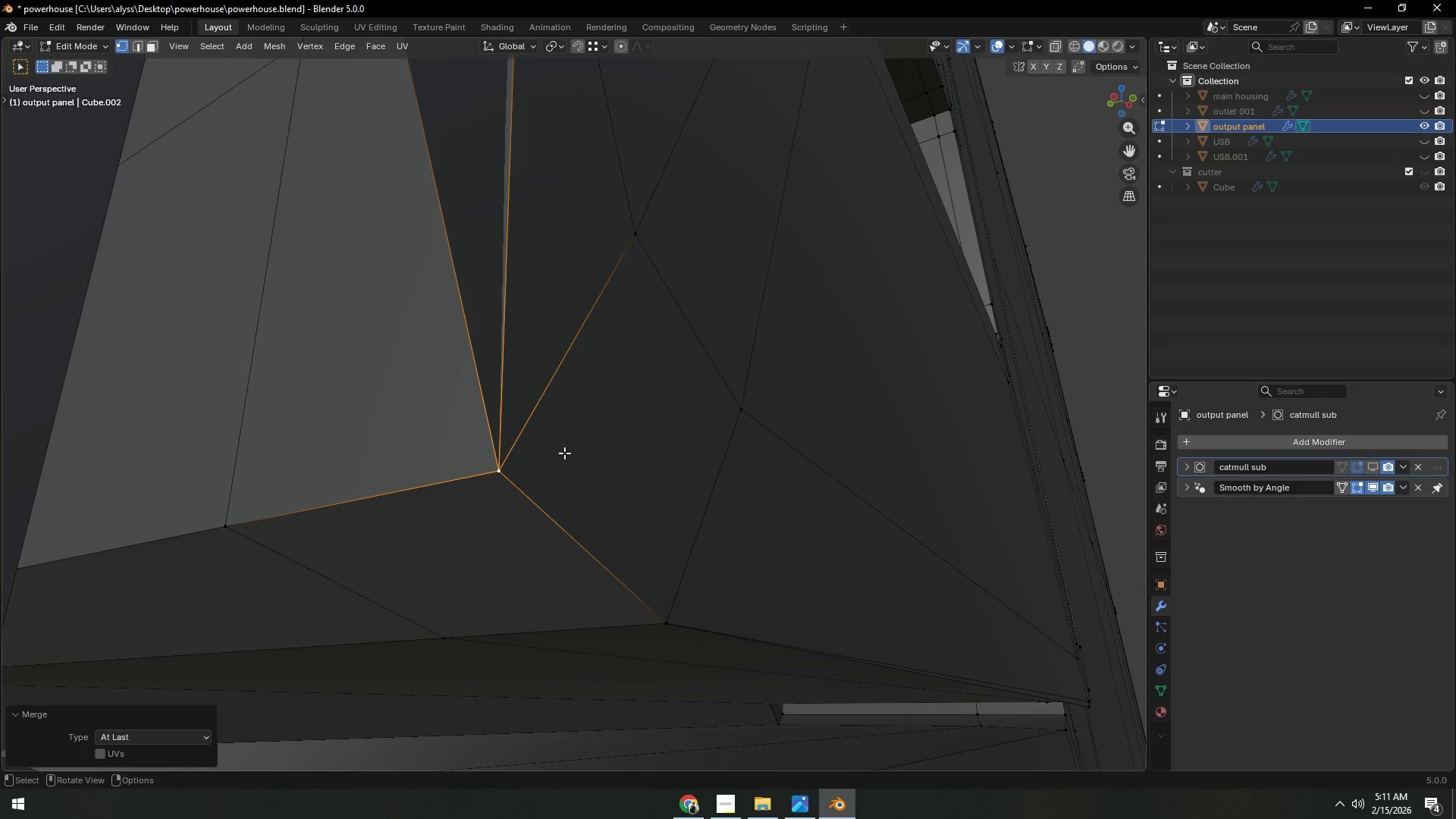 
hold_key(key=ShiftLeft, duration=0.38)
 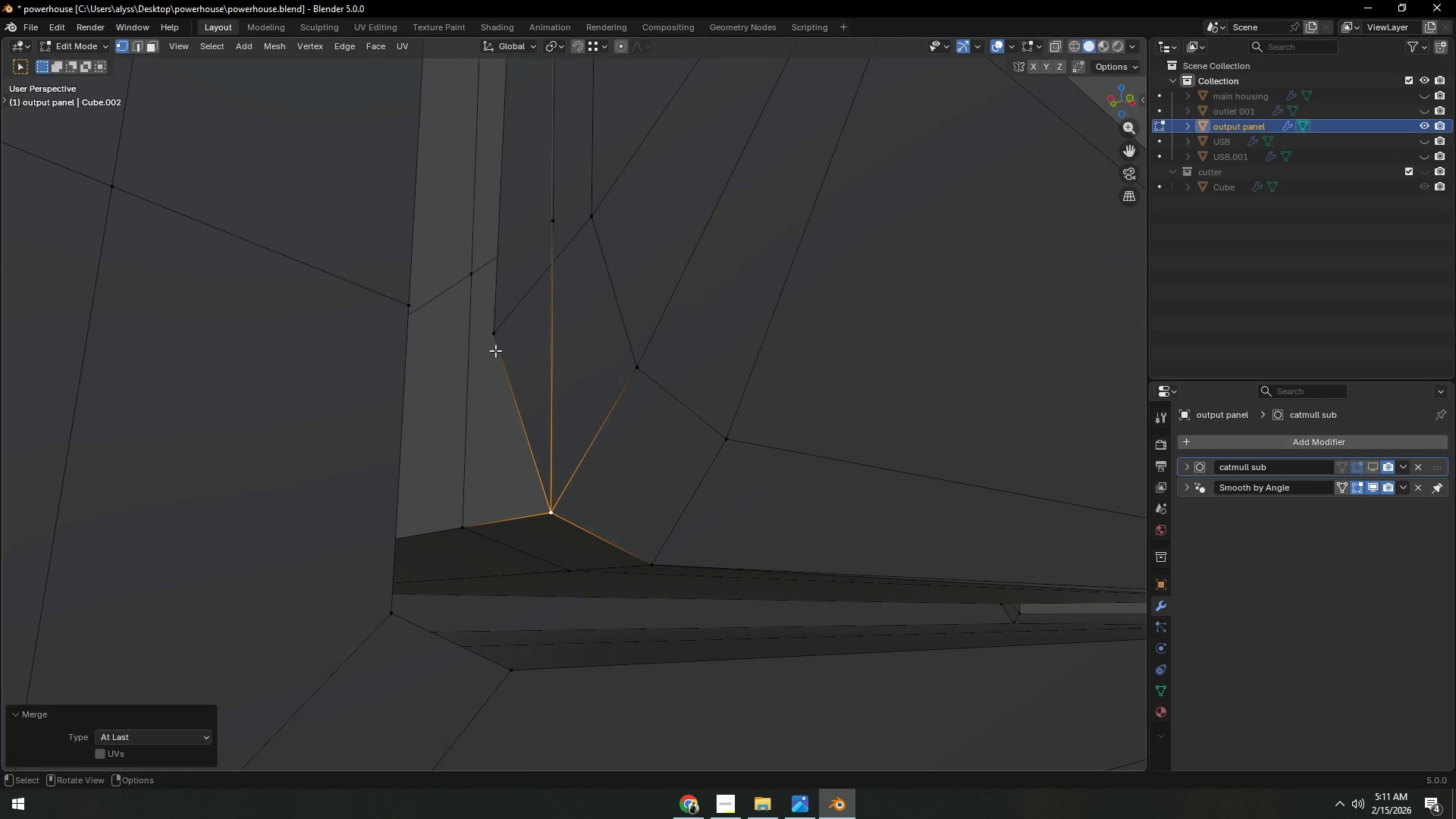 
scroll: coordinate [572, 451], scroll_direction: down, amount: 5.0
 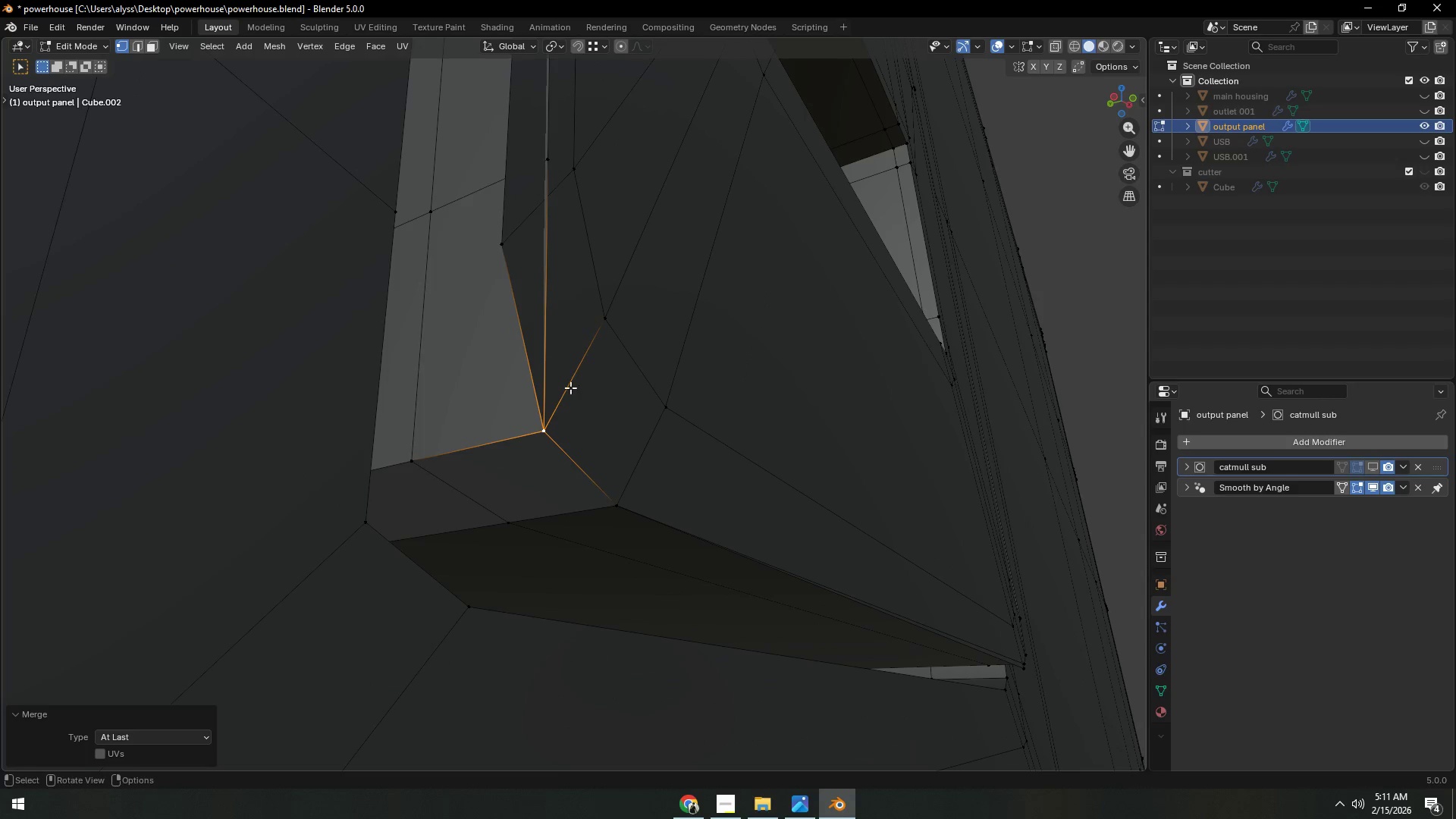 
left_click([493, 337])
 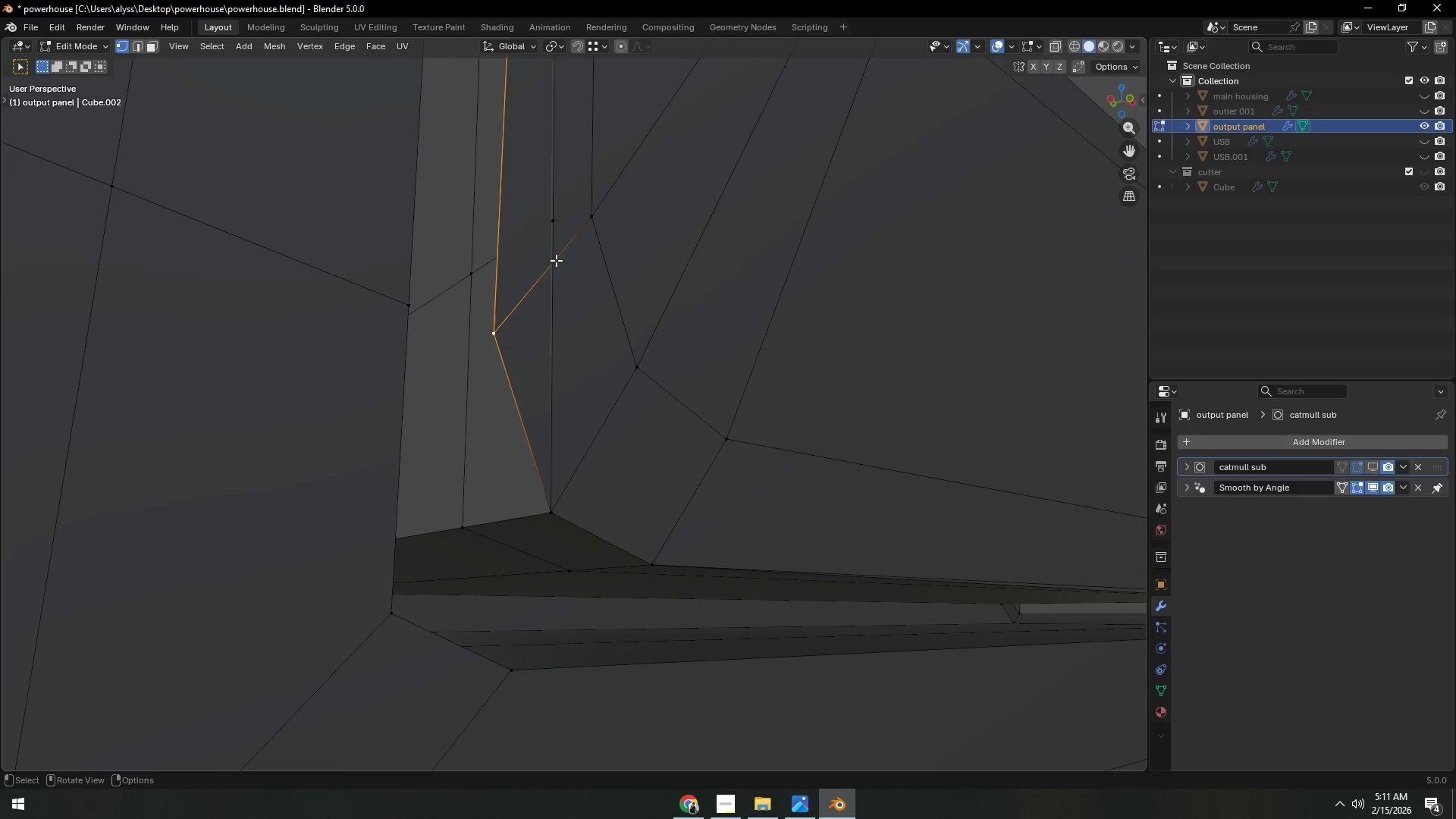 
hold_key(key=ShiftLeft, duration=0.36)
left_click([559, 224])
 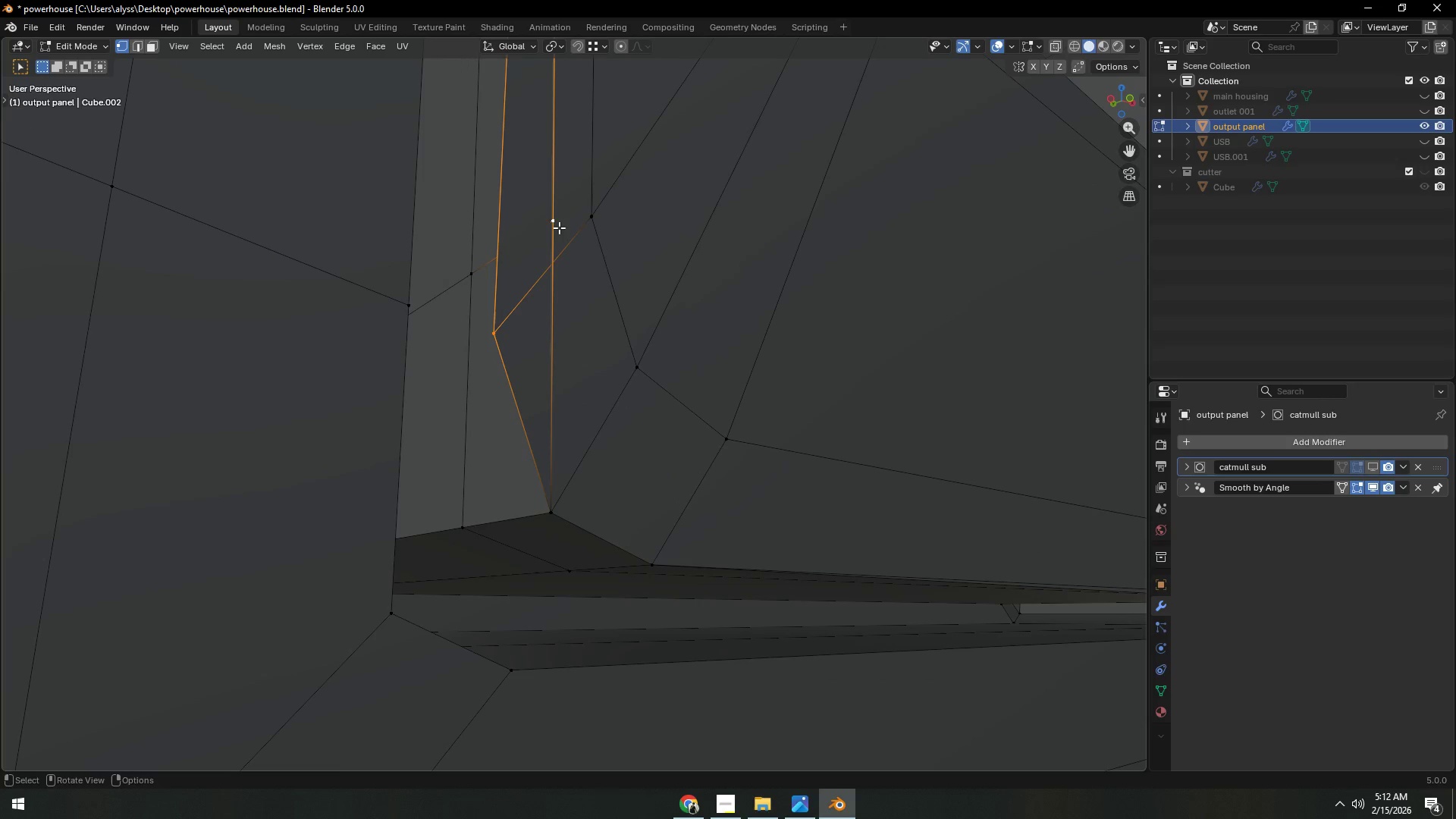 
key(M)
 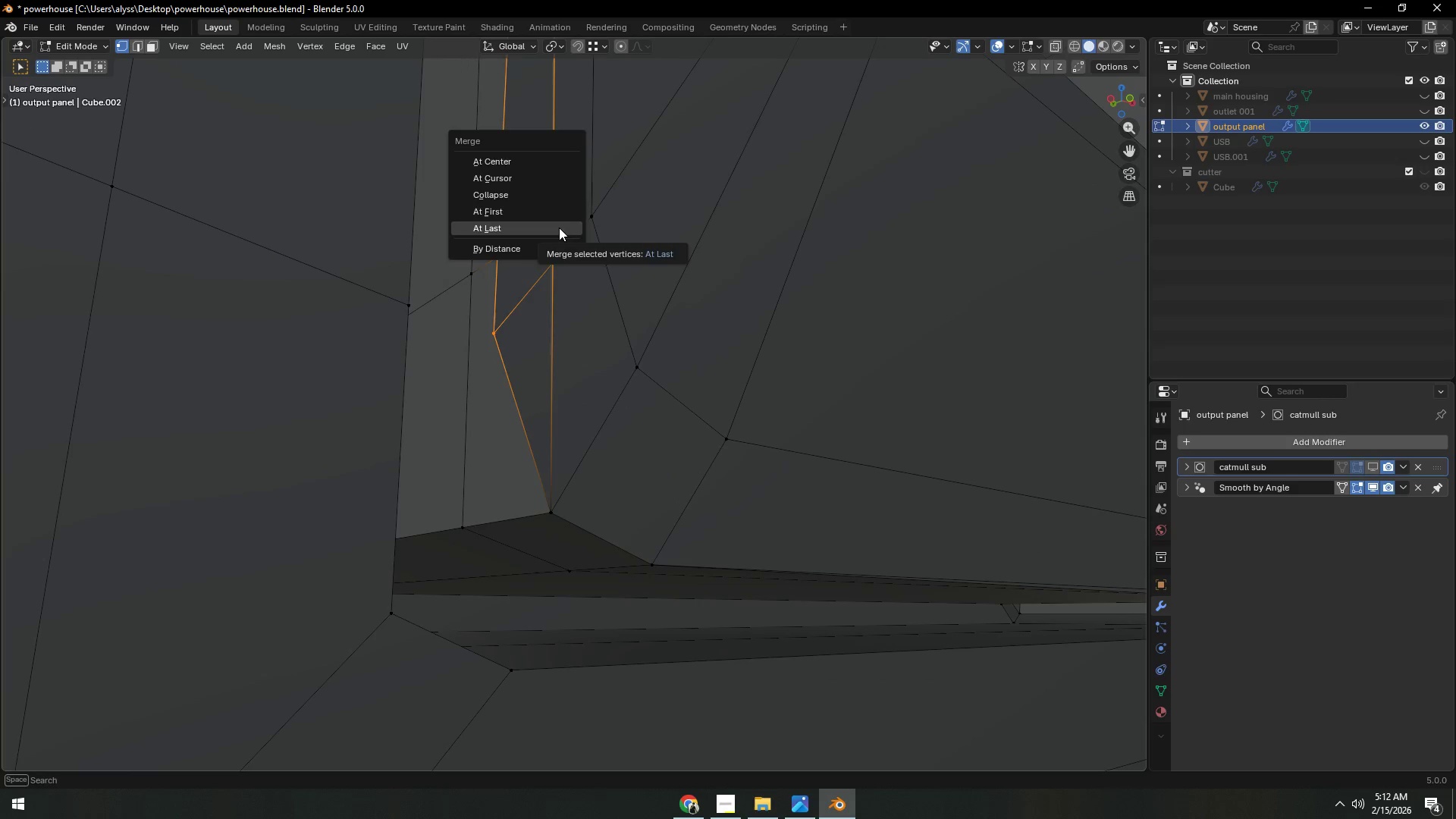 
left_click([559, 228])
 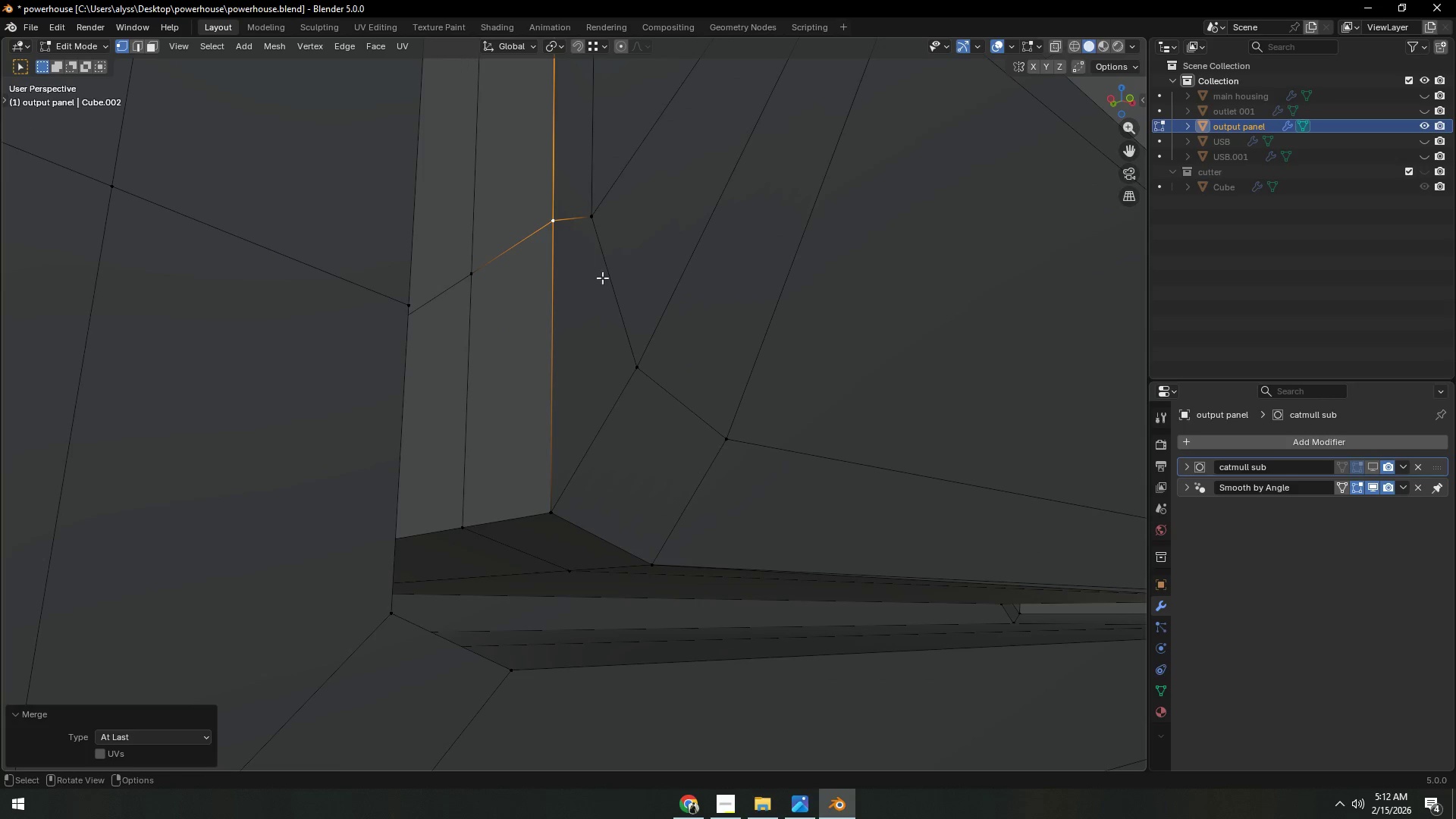 
scroll: coordinate [648, 354], scroll_direction: down, amount: 4.0
 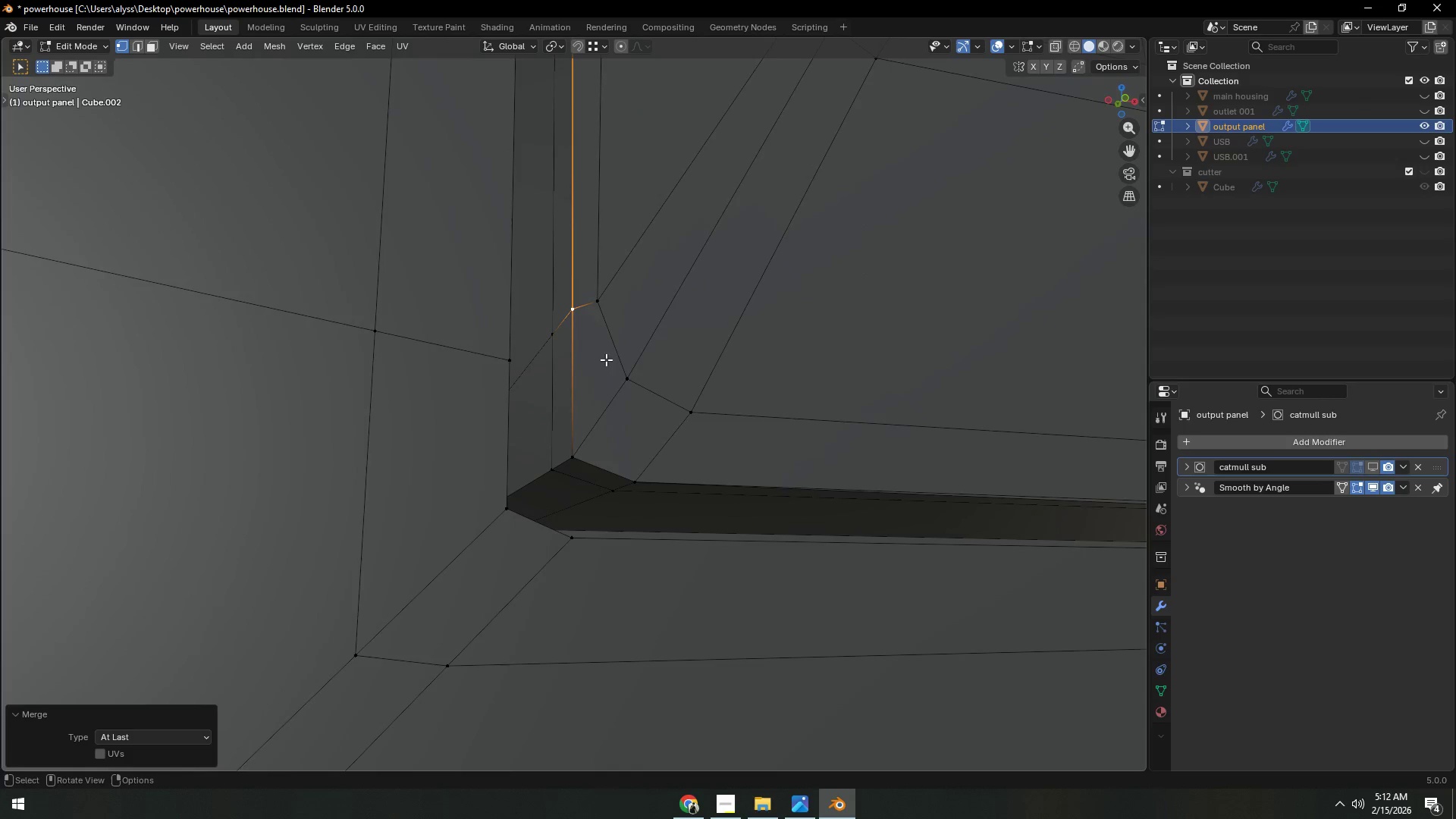 
key(Tab)
 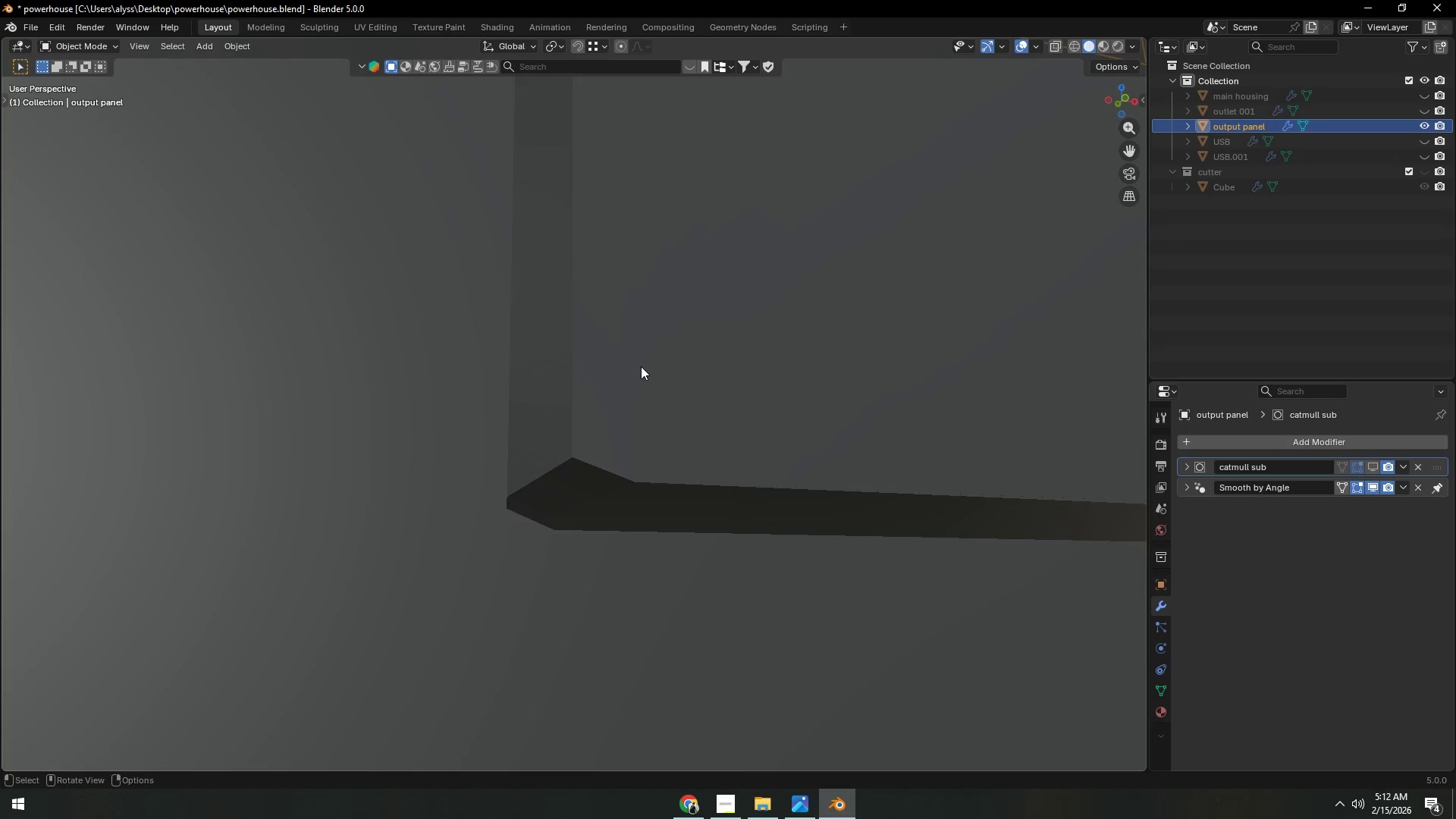 
scroll: coordinate [643, 366], scroll_direction: down, amount: 6.0
 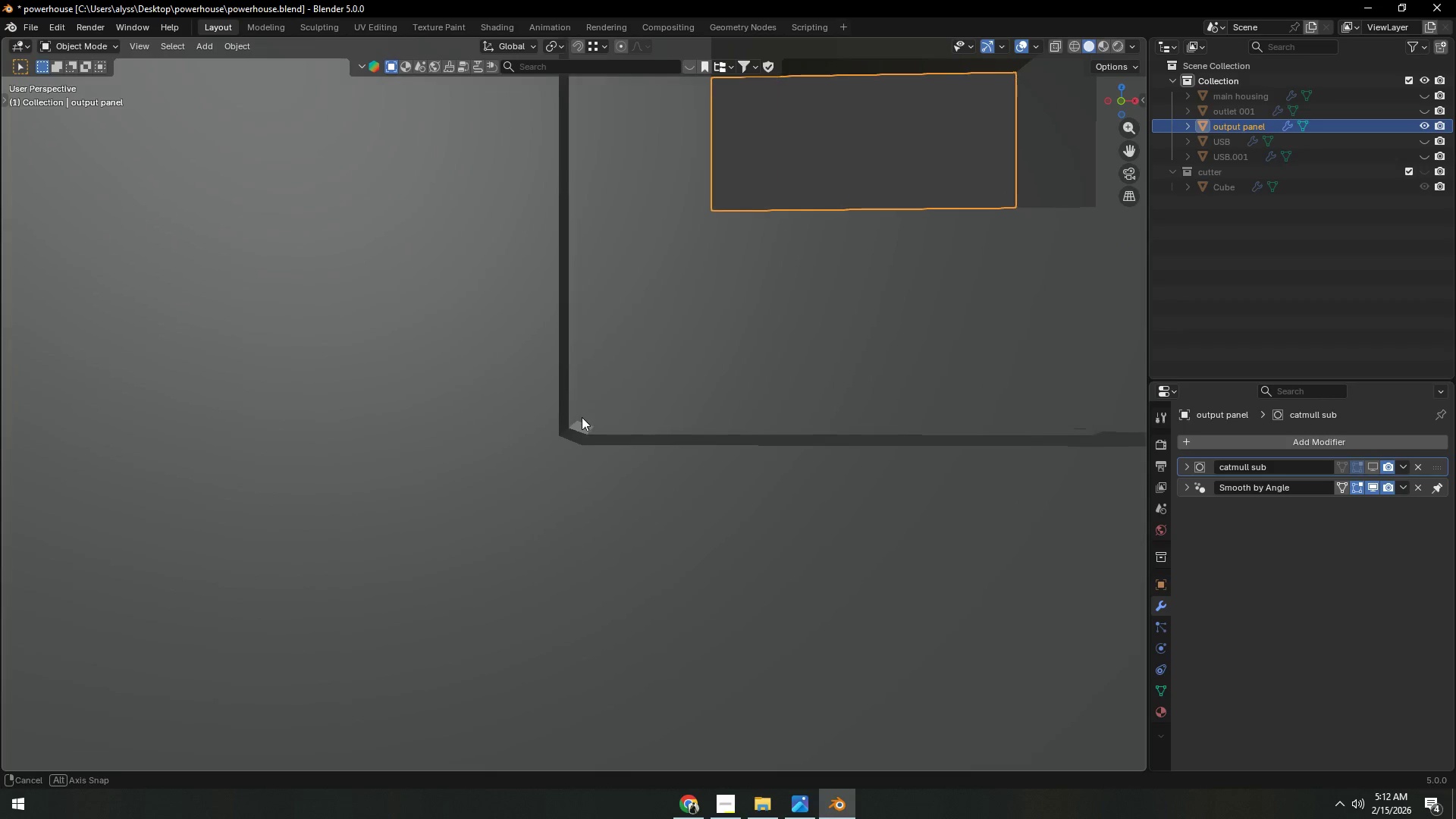 
hold_key(key=ShiftLeft, duration=0.58)
 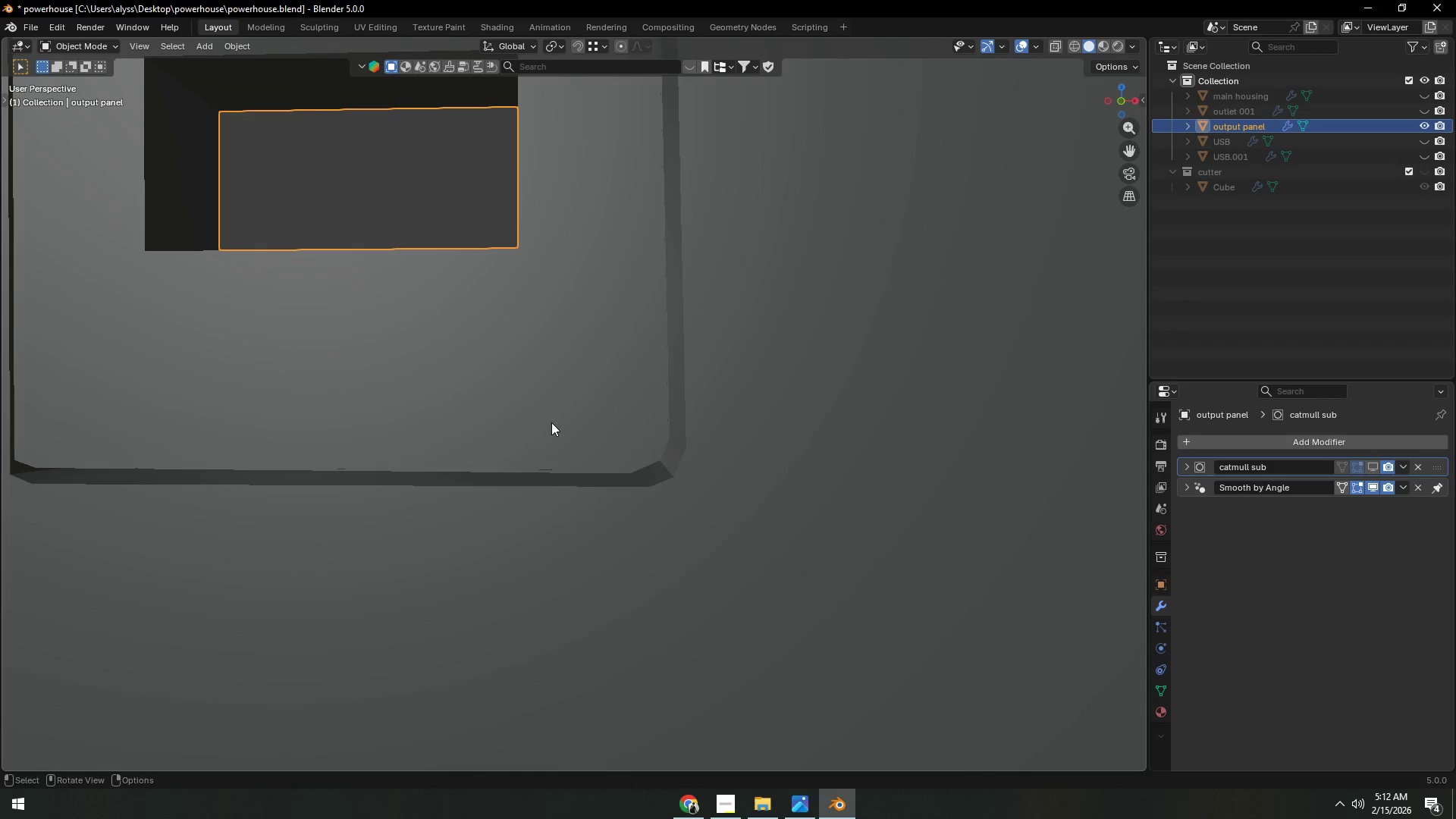 
key(Tab)
 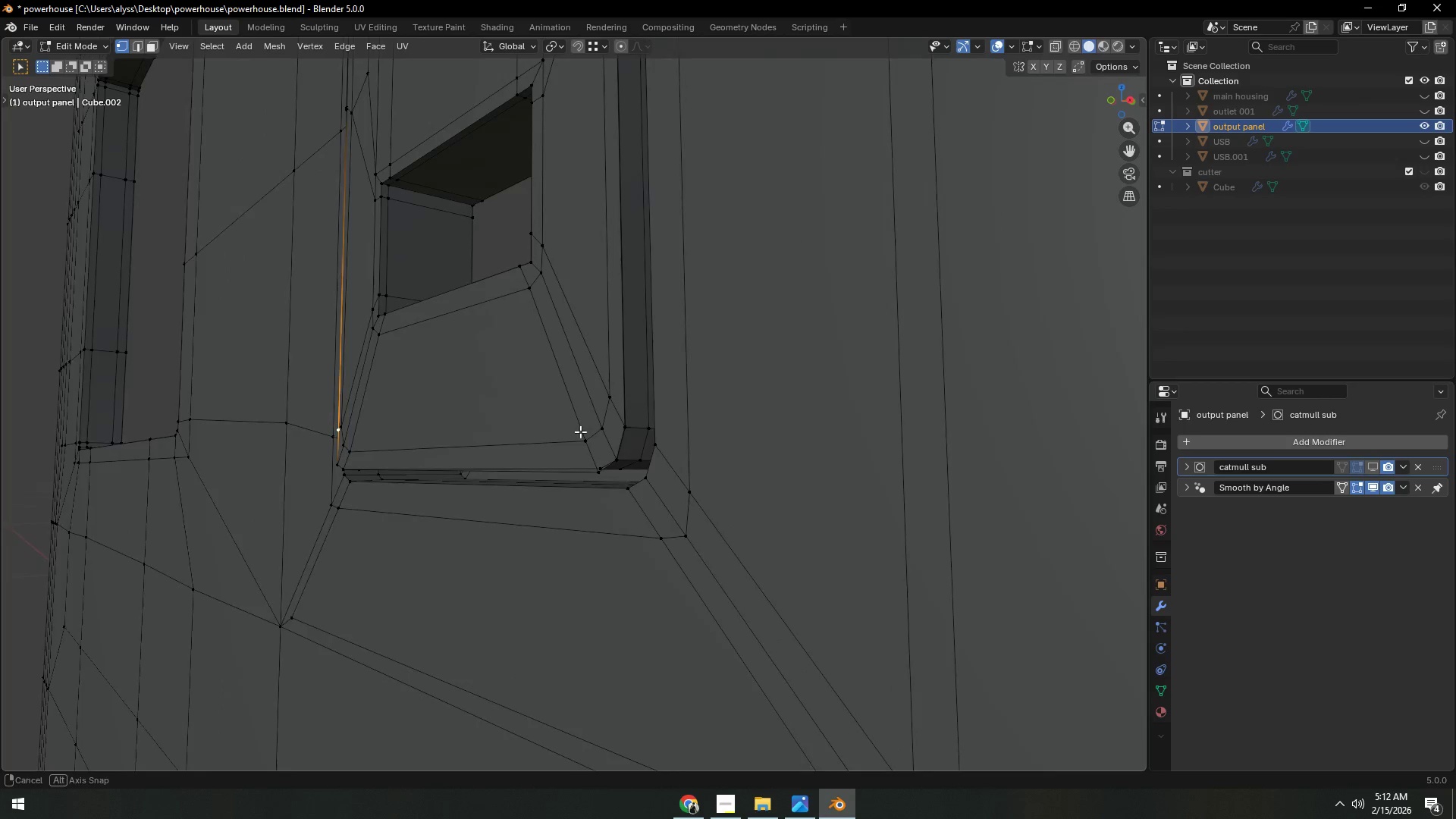 
key(Shift+ShiftLeft)
 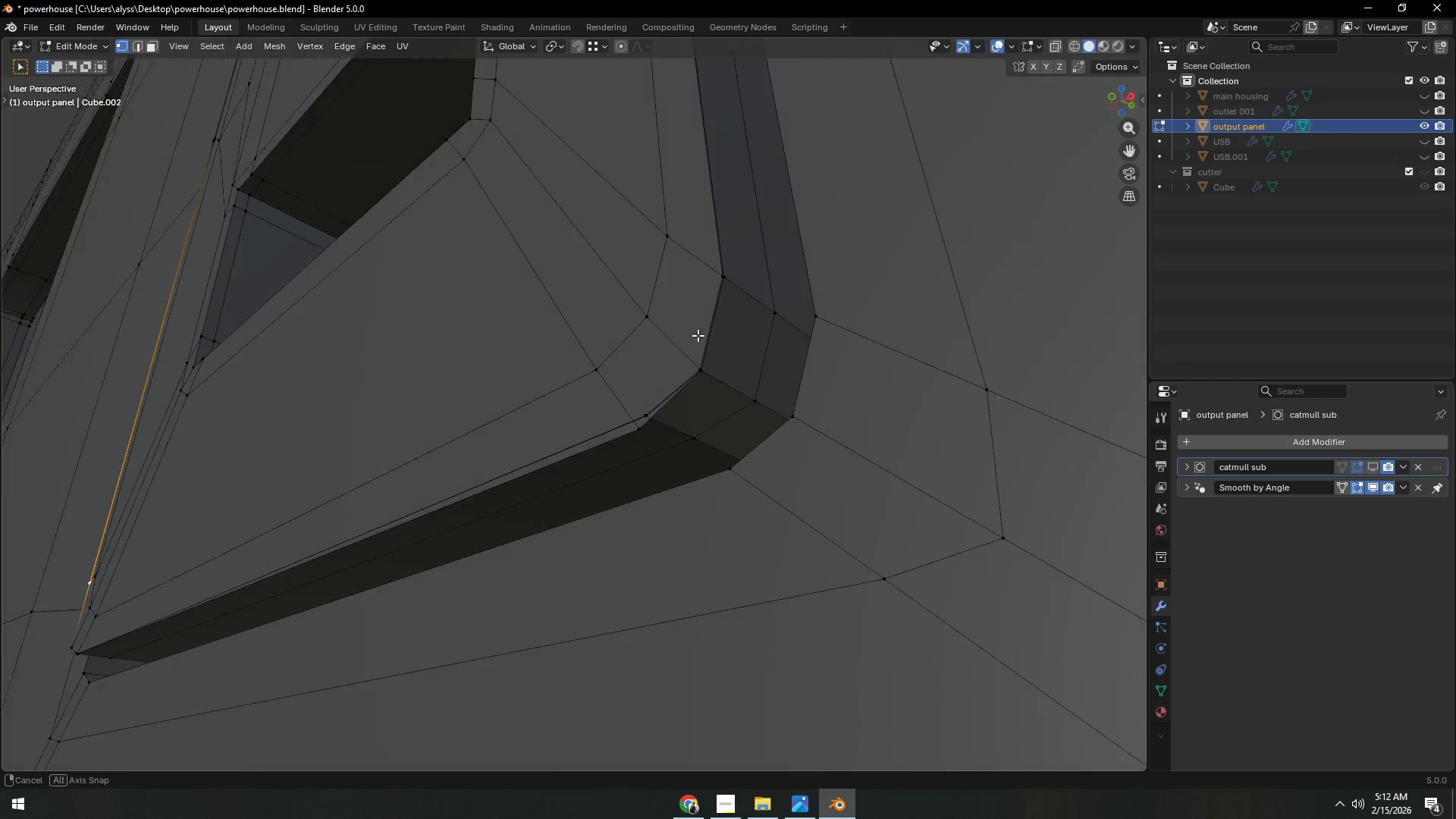 
scroll: coordinate [697, 389], scroll_direction: up, amount: 7.0
 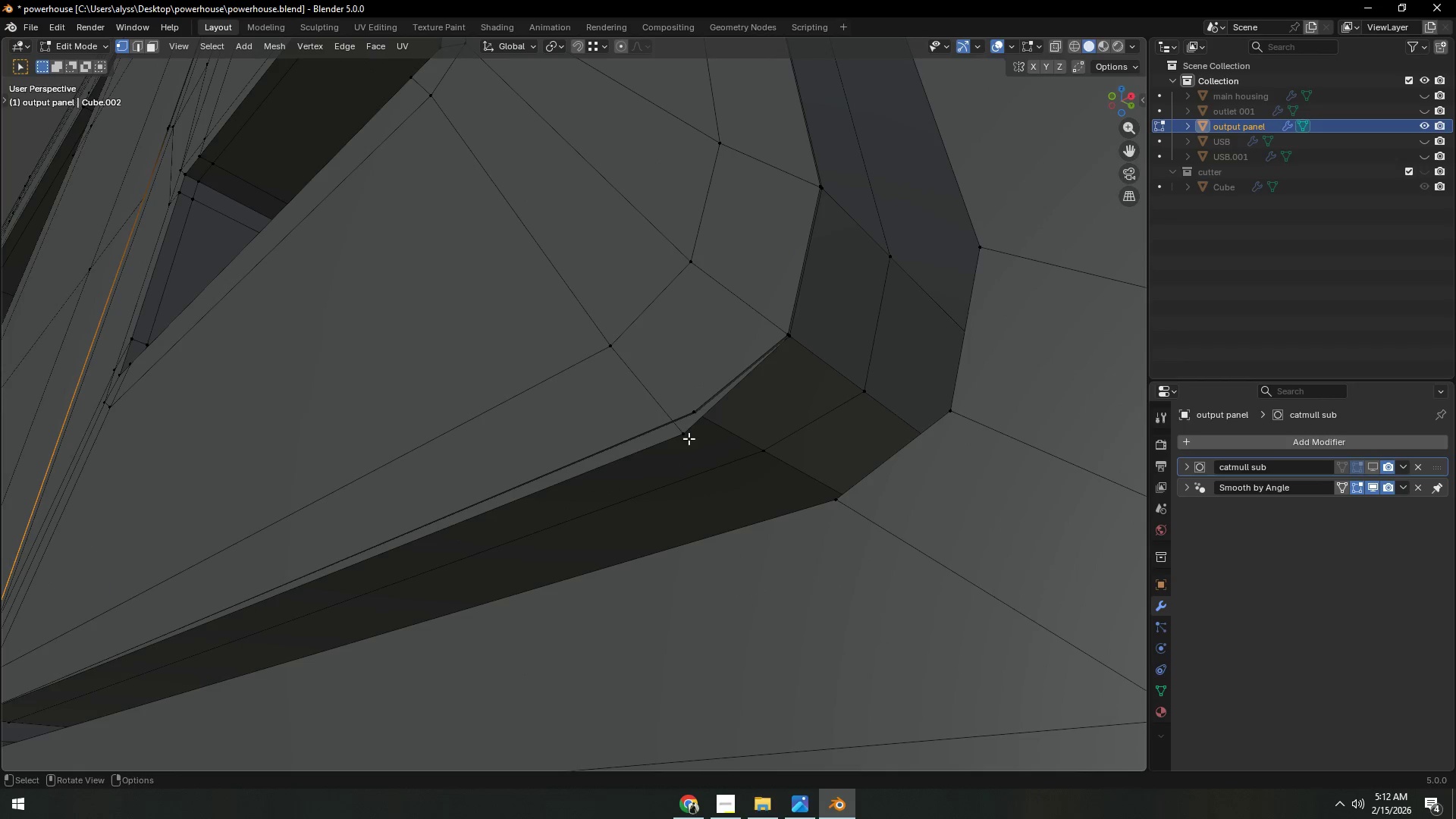 
left_click([684, 437])
 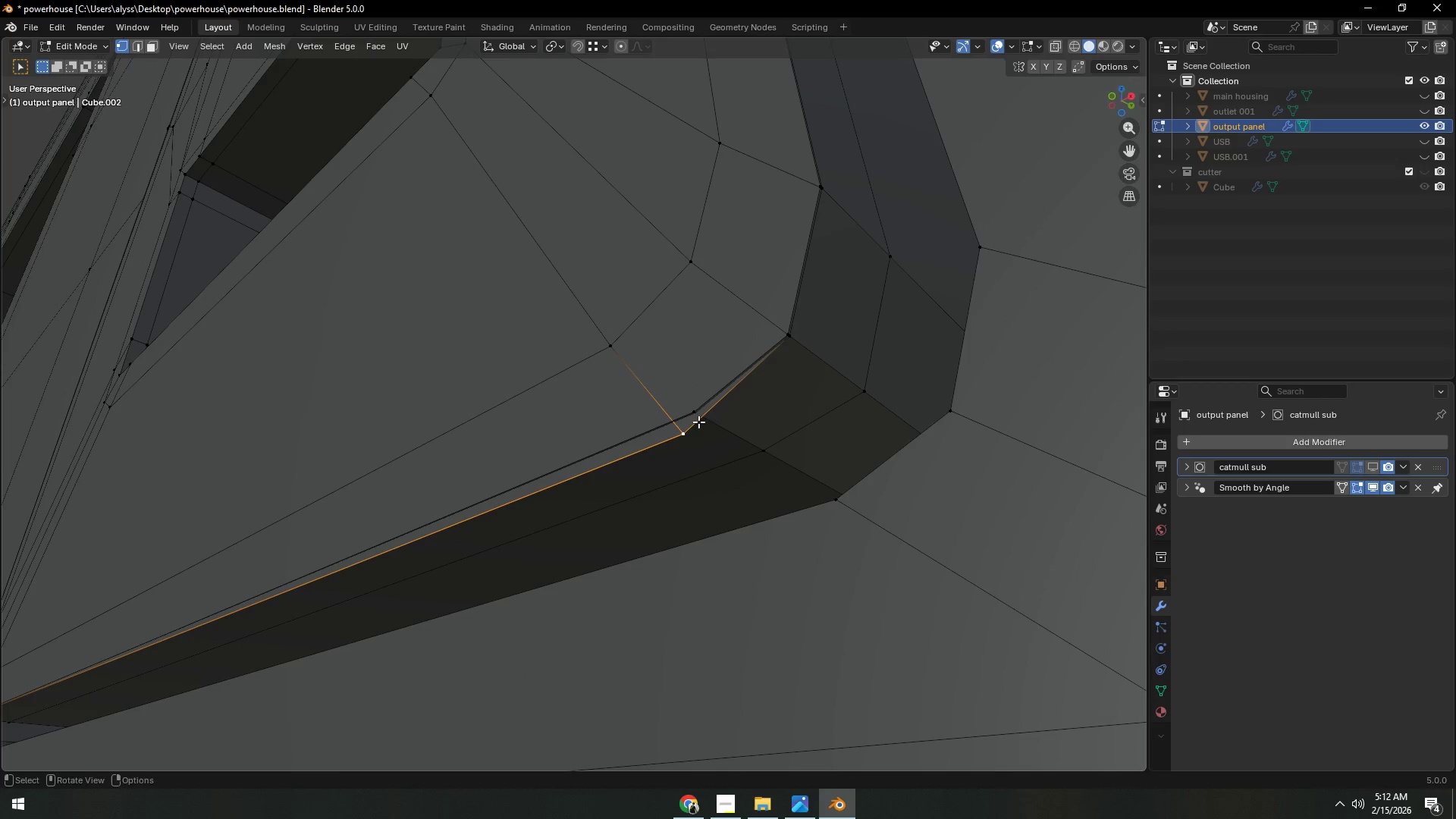 
hold_key(key=ShiftLeft, duration=0.55)
left_click([698, 409])
 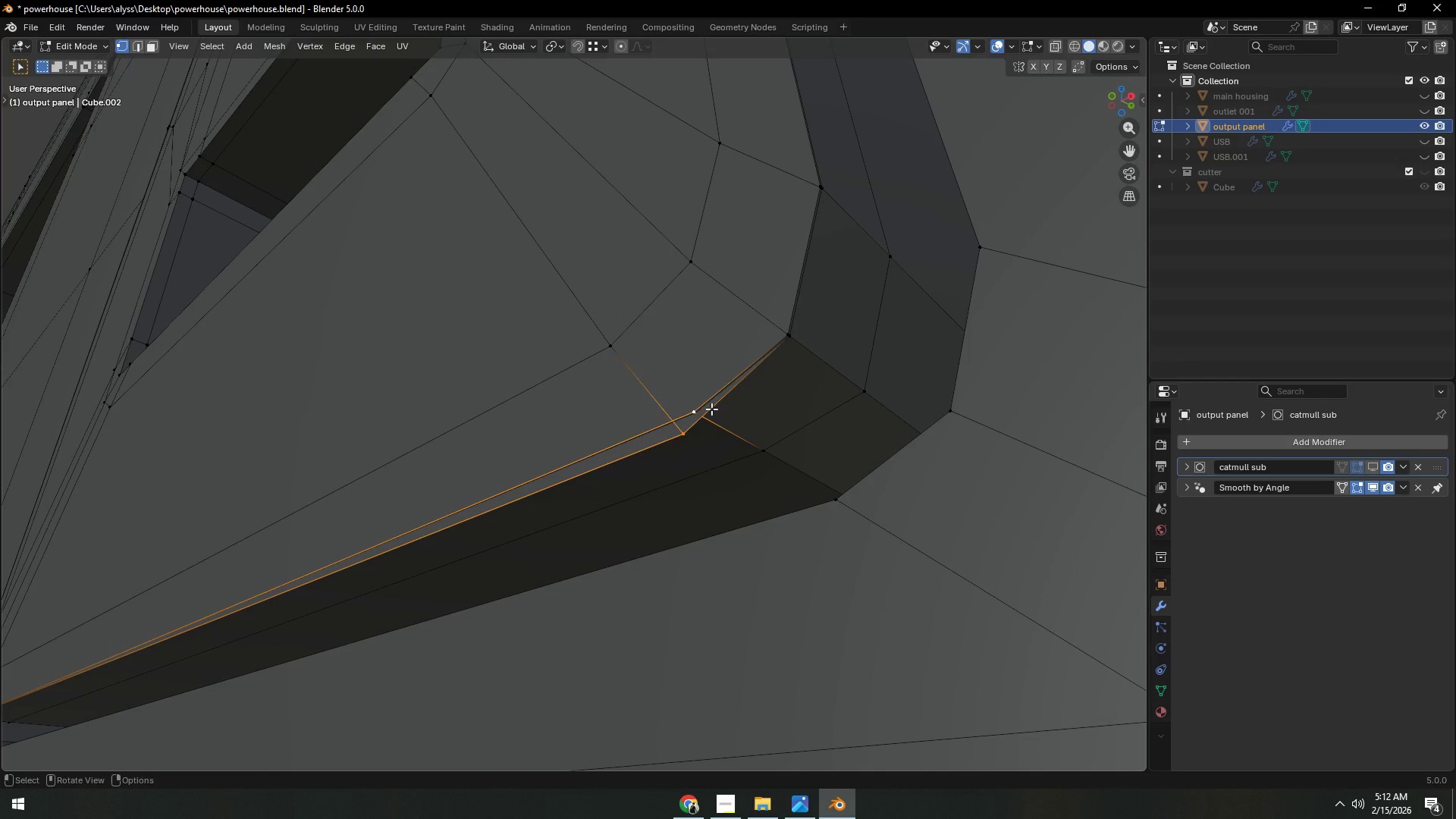 
key(M)
 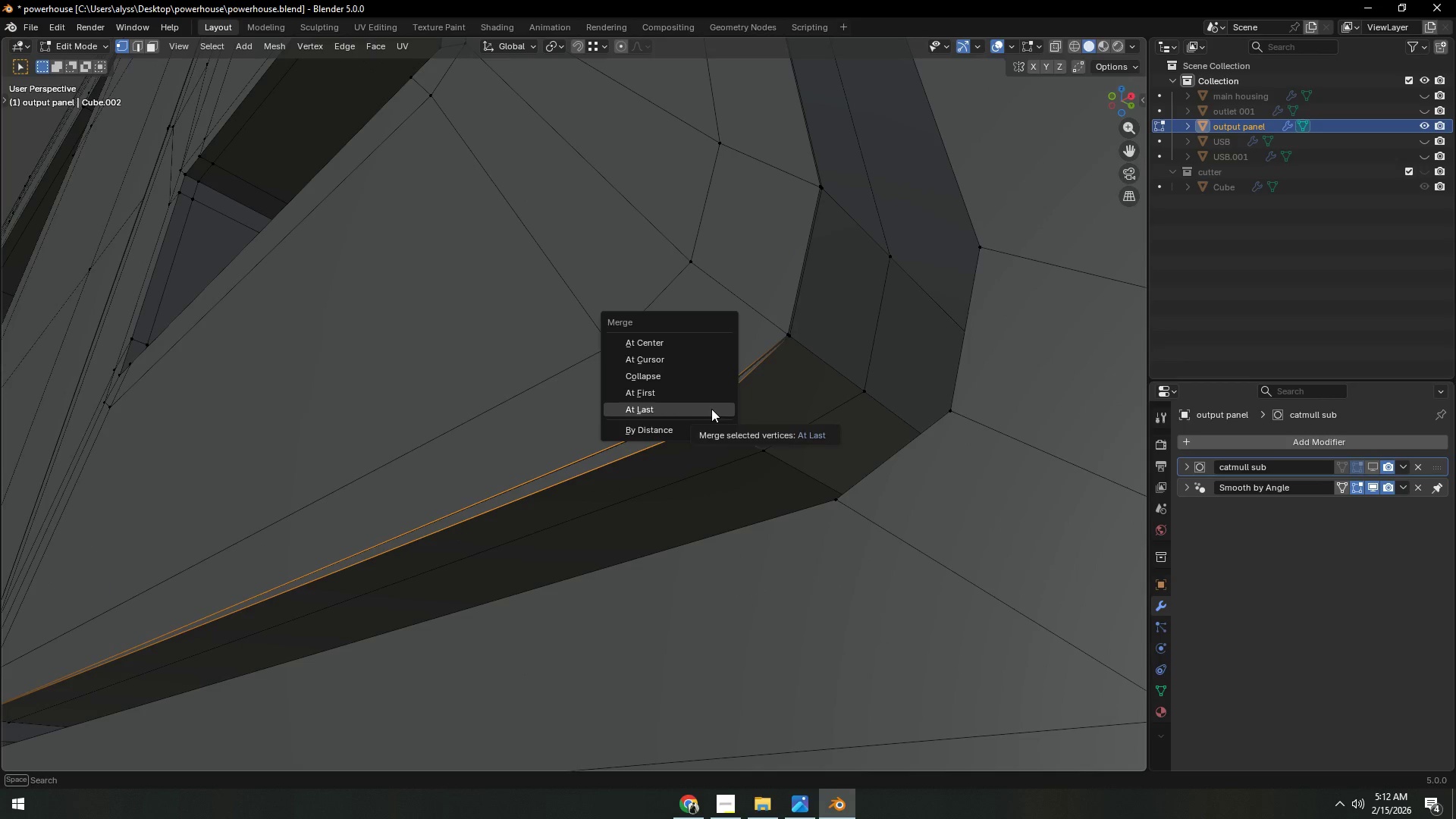 
double_click([711, 409])
 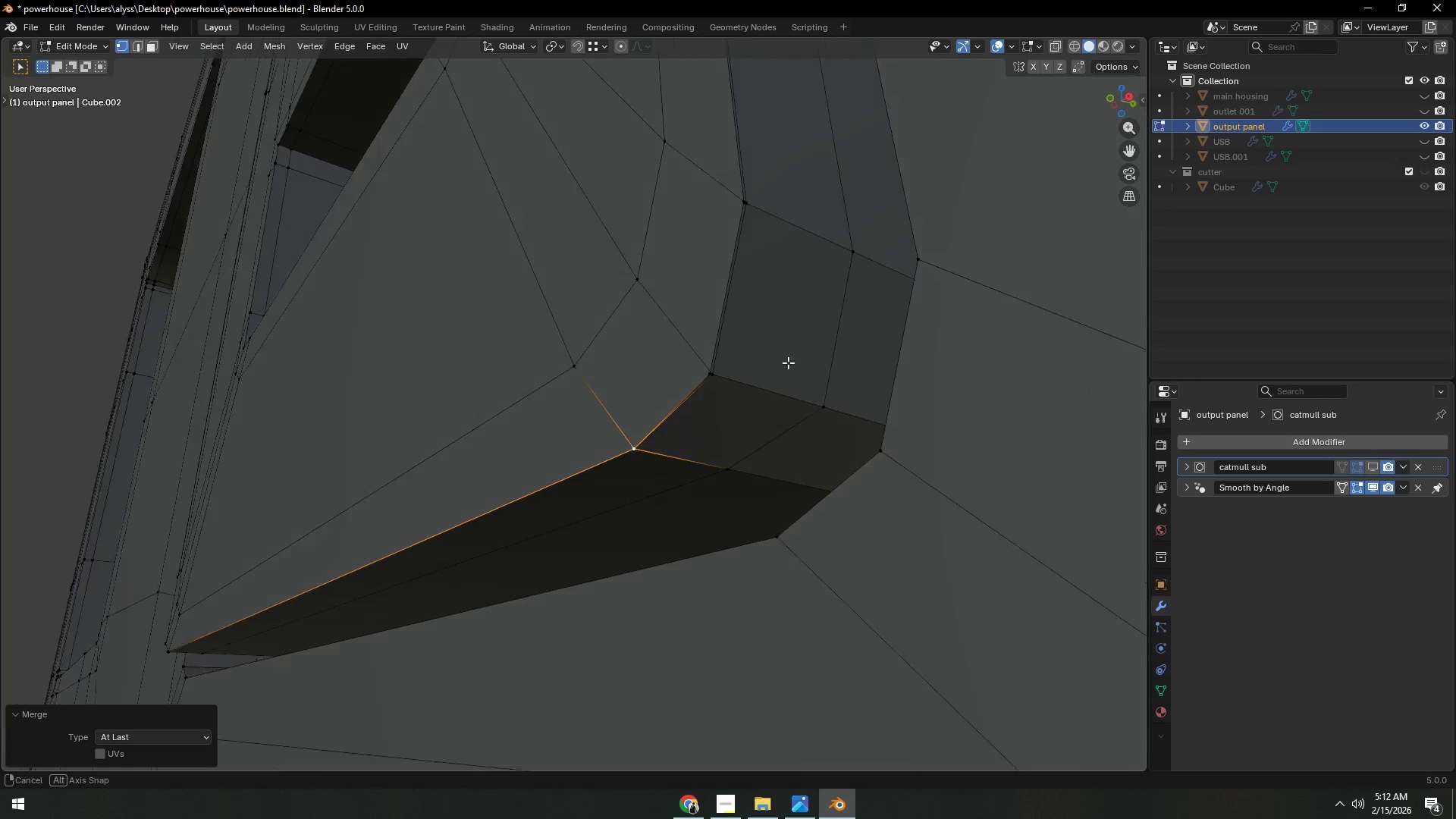 
scroll: coordinate [739, 394], scroll_direction: up, amount: 1.0
 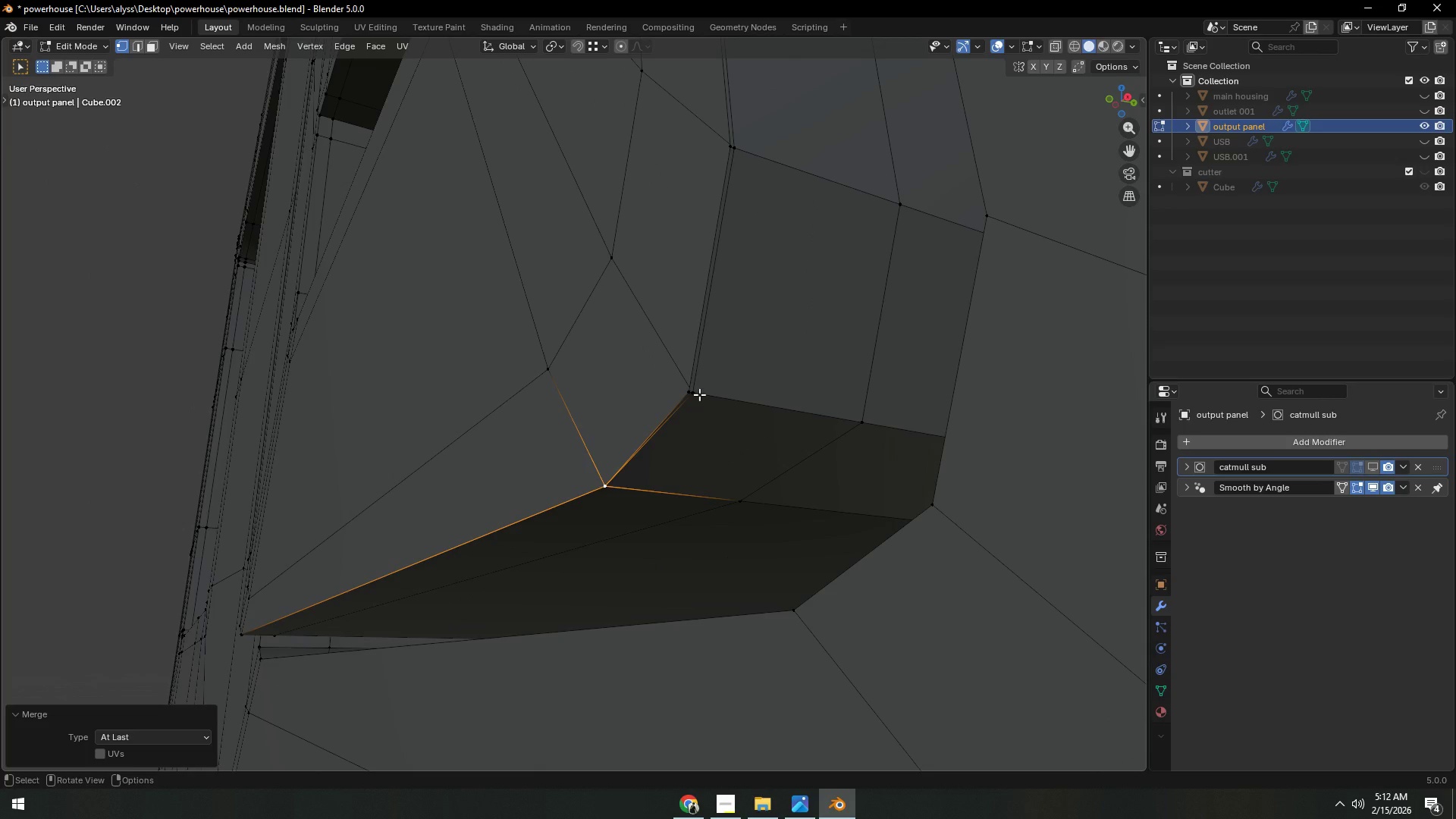 
left_click([699, 394])
 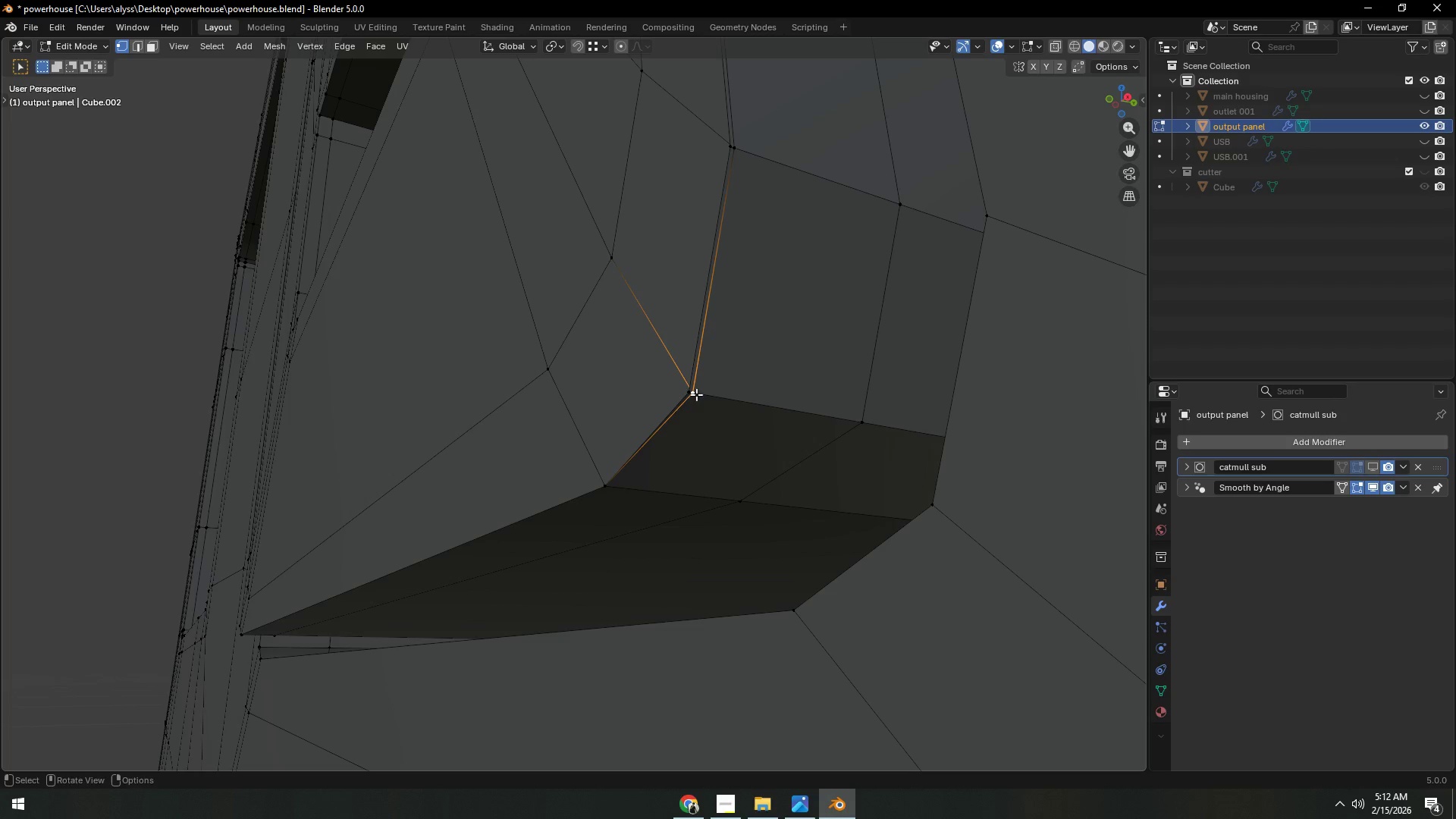 
hold_key(key=ShiftLeft, duration=0.58)
left_click([689, 391])
 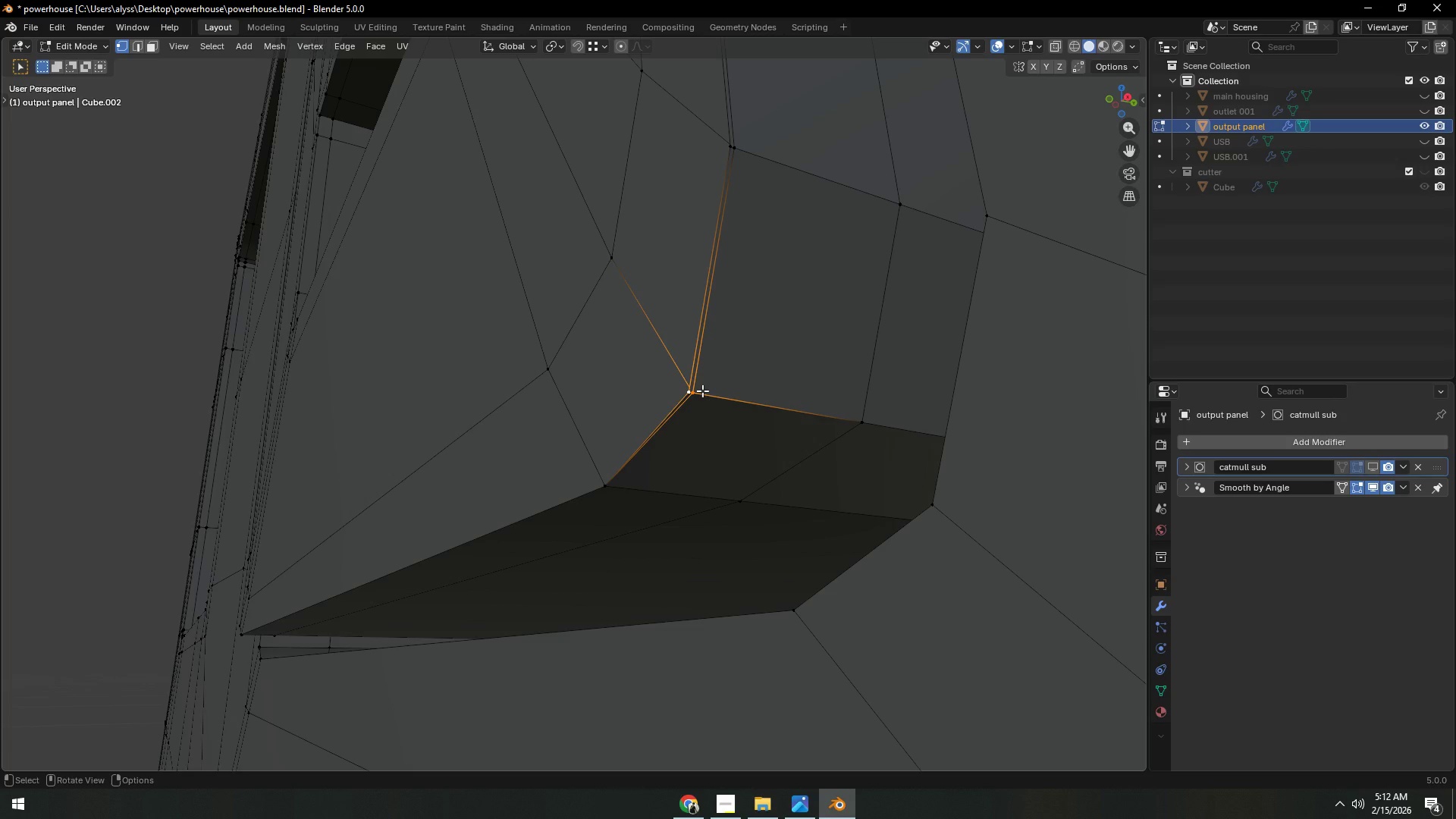 
key(M)
 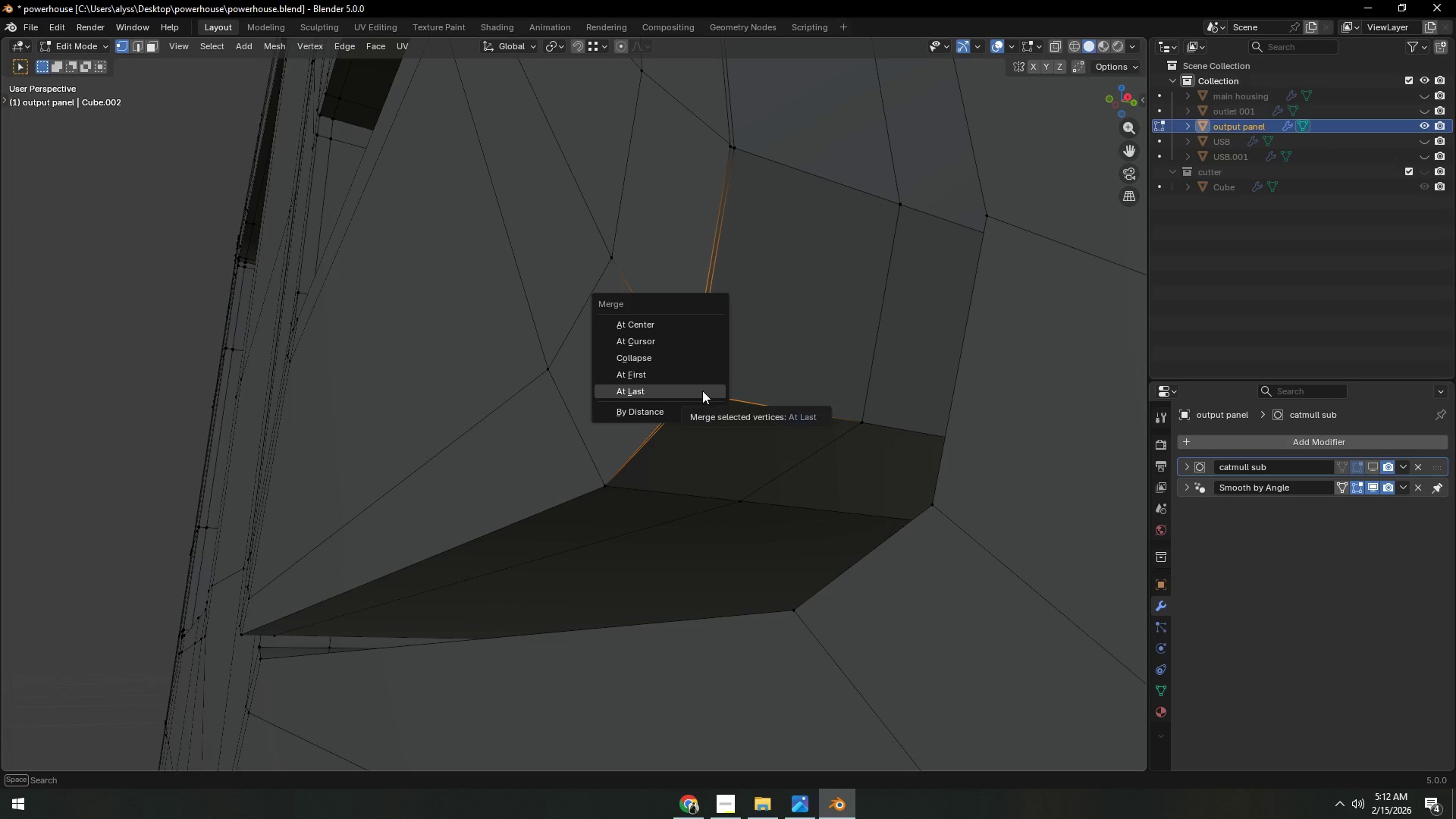 
left_click([702, 391])
 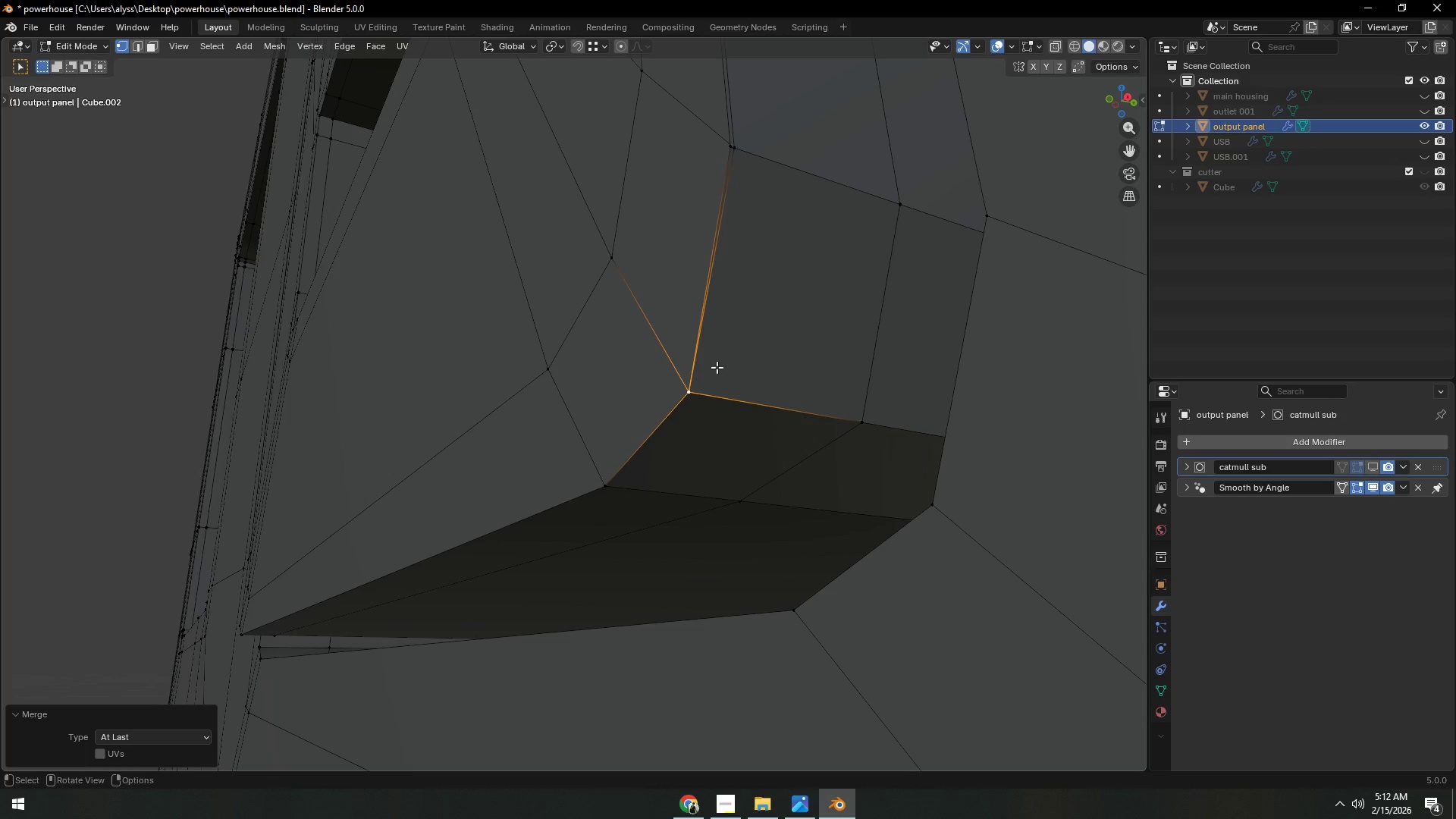 
hold_key(key=ShiftLeft, duration=0.47)
 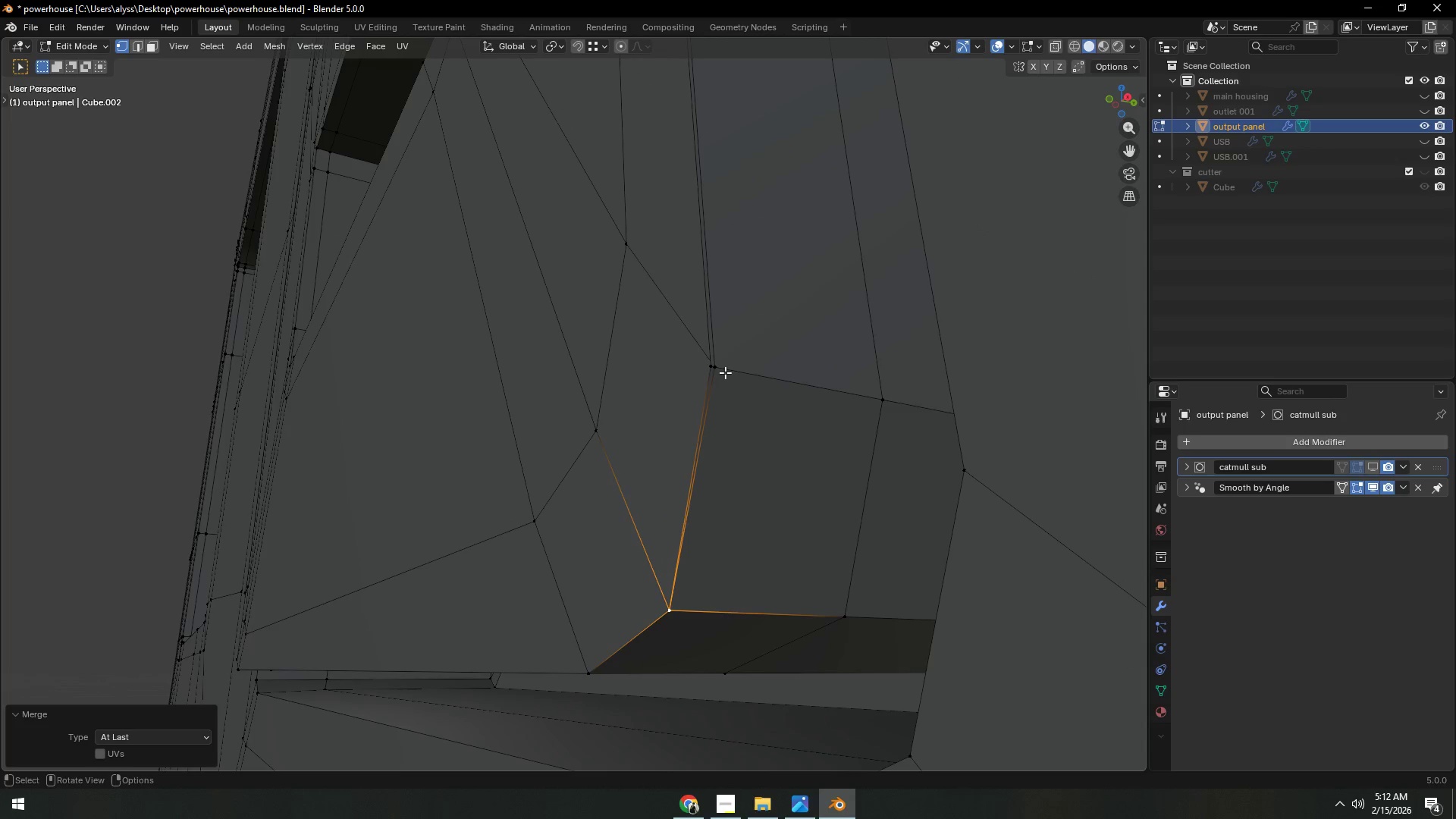 
left_click([725, 370])
 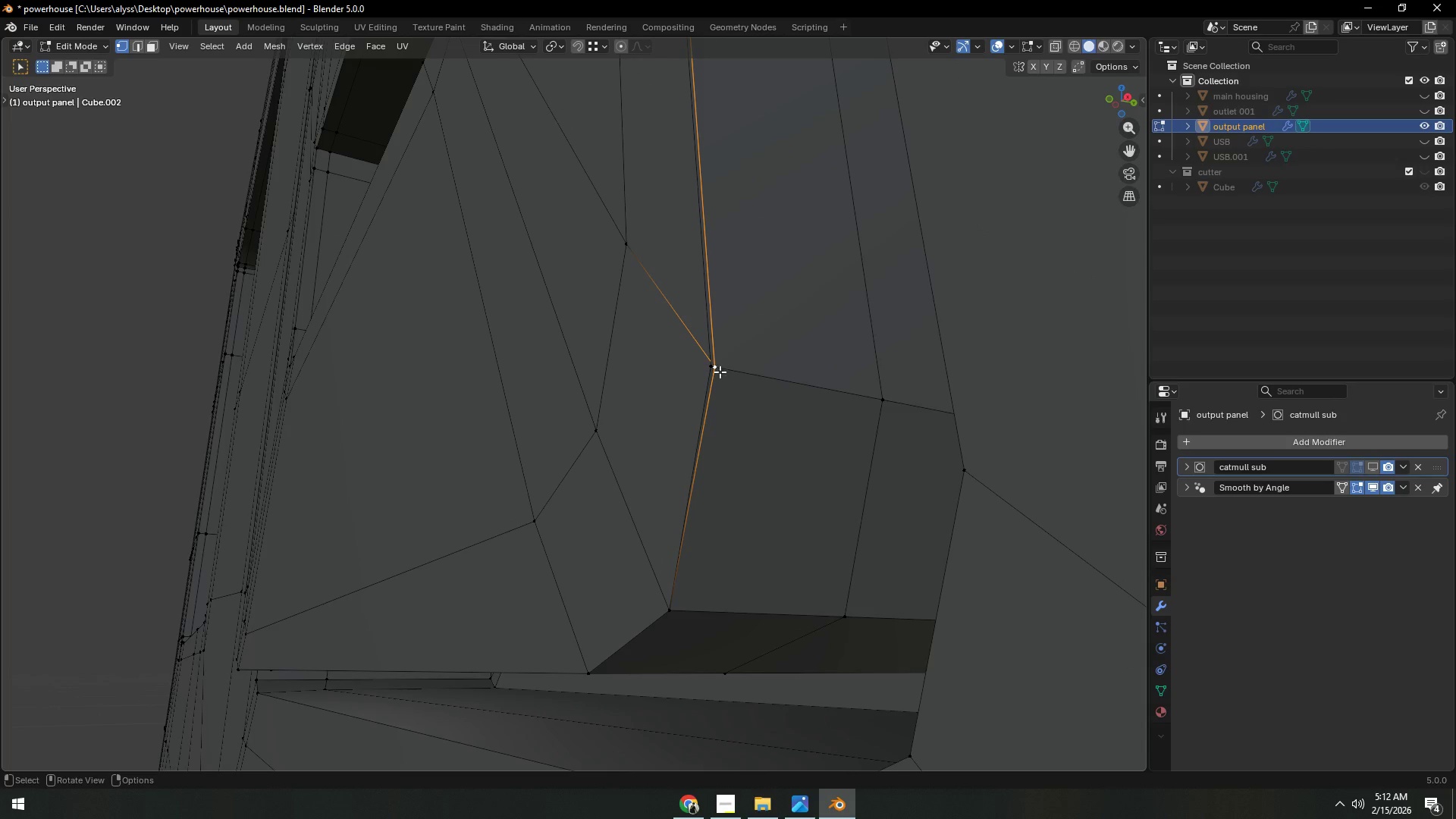 
hold_key(key=ShiftLeft, duration=0.62)
left_click([709, 371])
 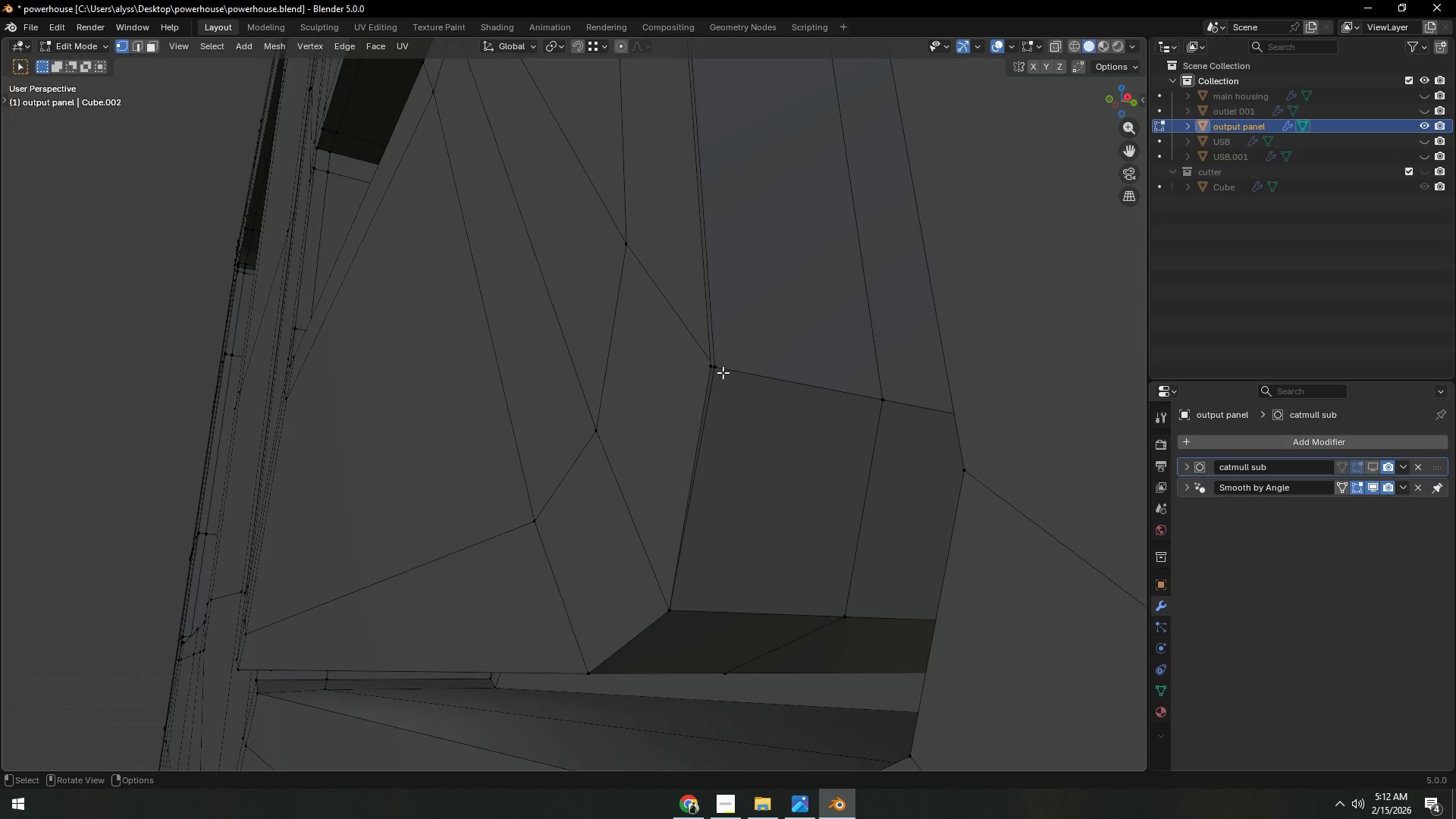 
left_click([723, 367])
 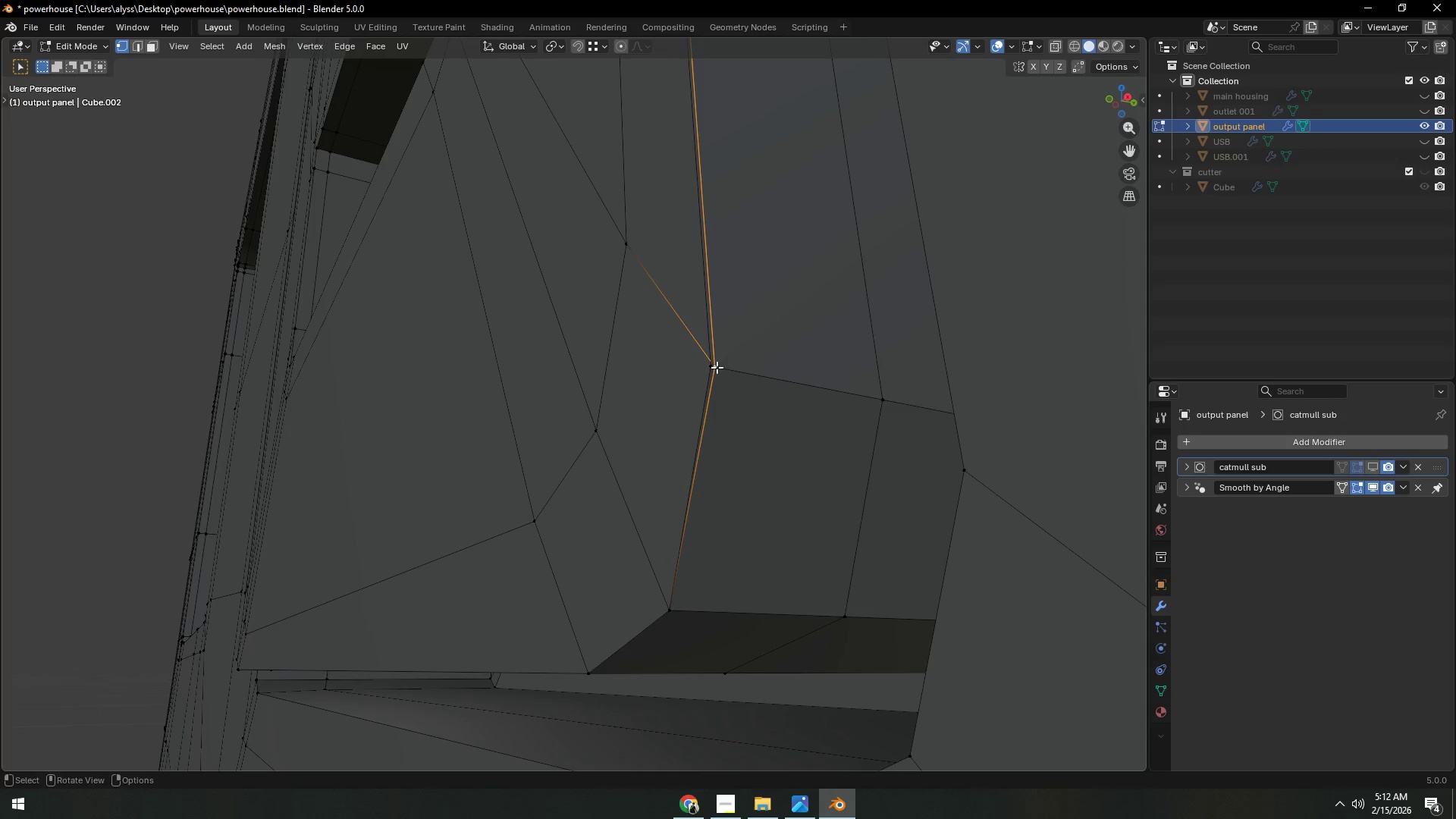 
hold_key(key=ShiftLeft, duration=0.94)
left_click([710, 366])
 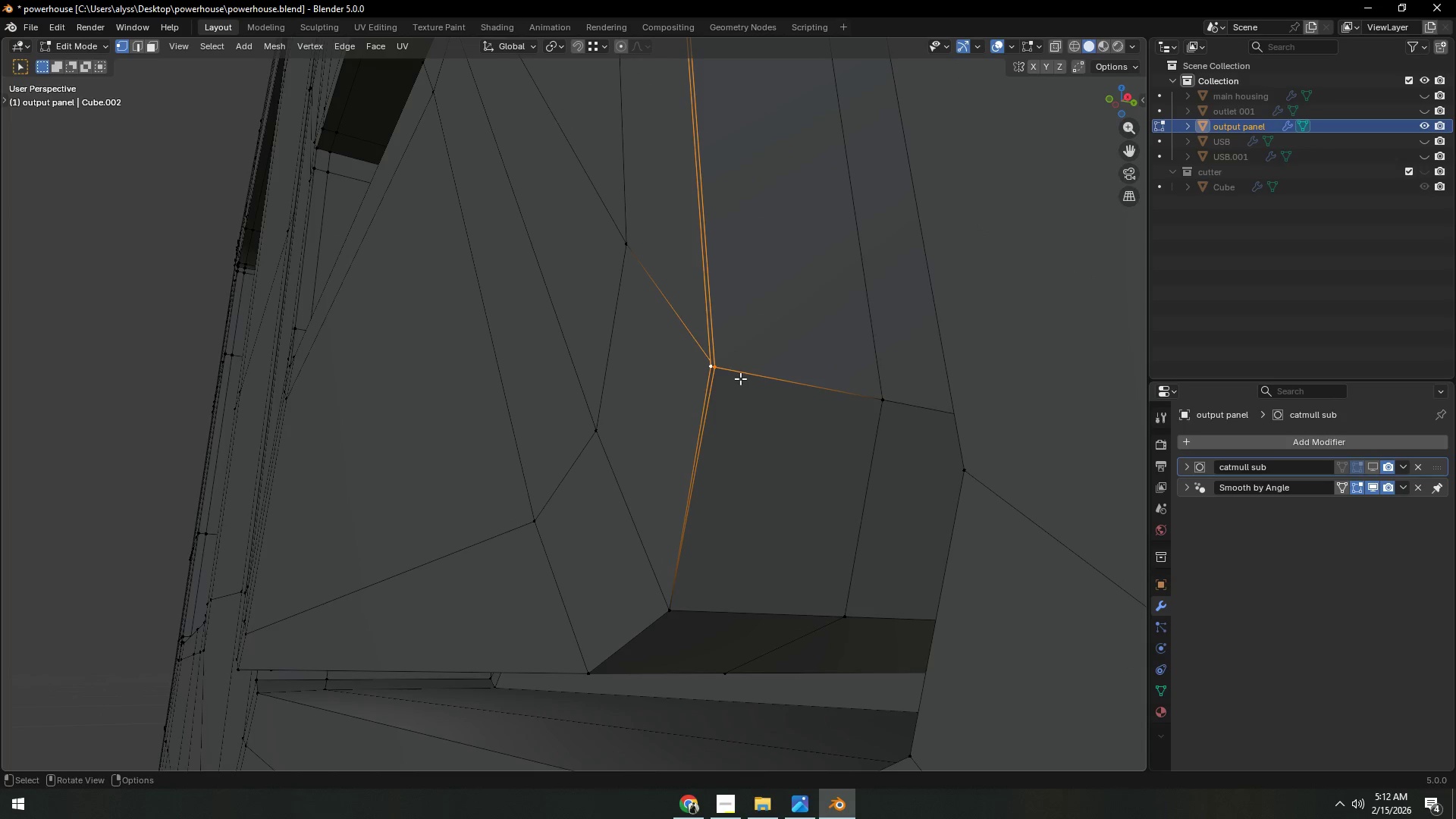 
key(M)
 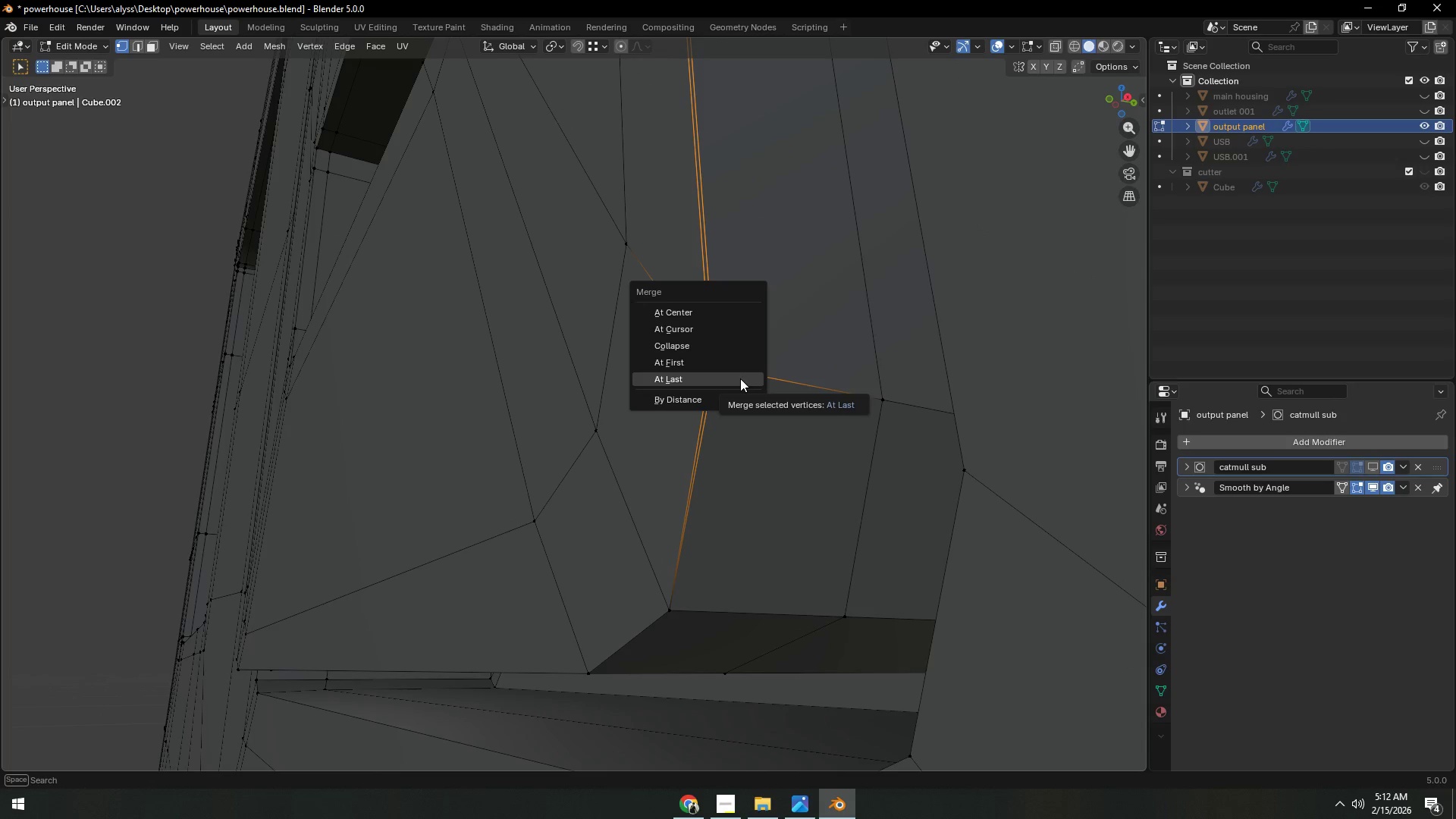 
left_click([740, 378])
 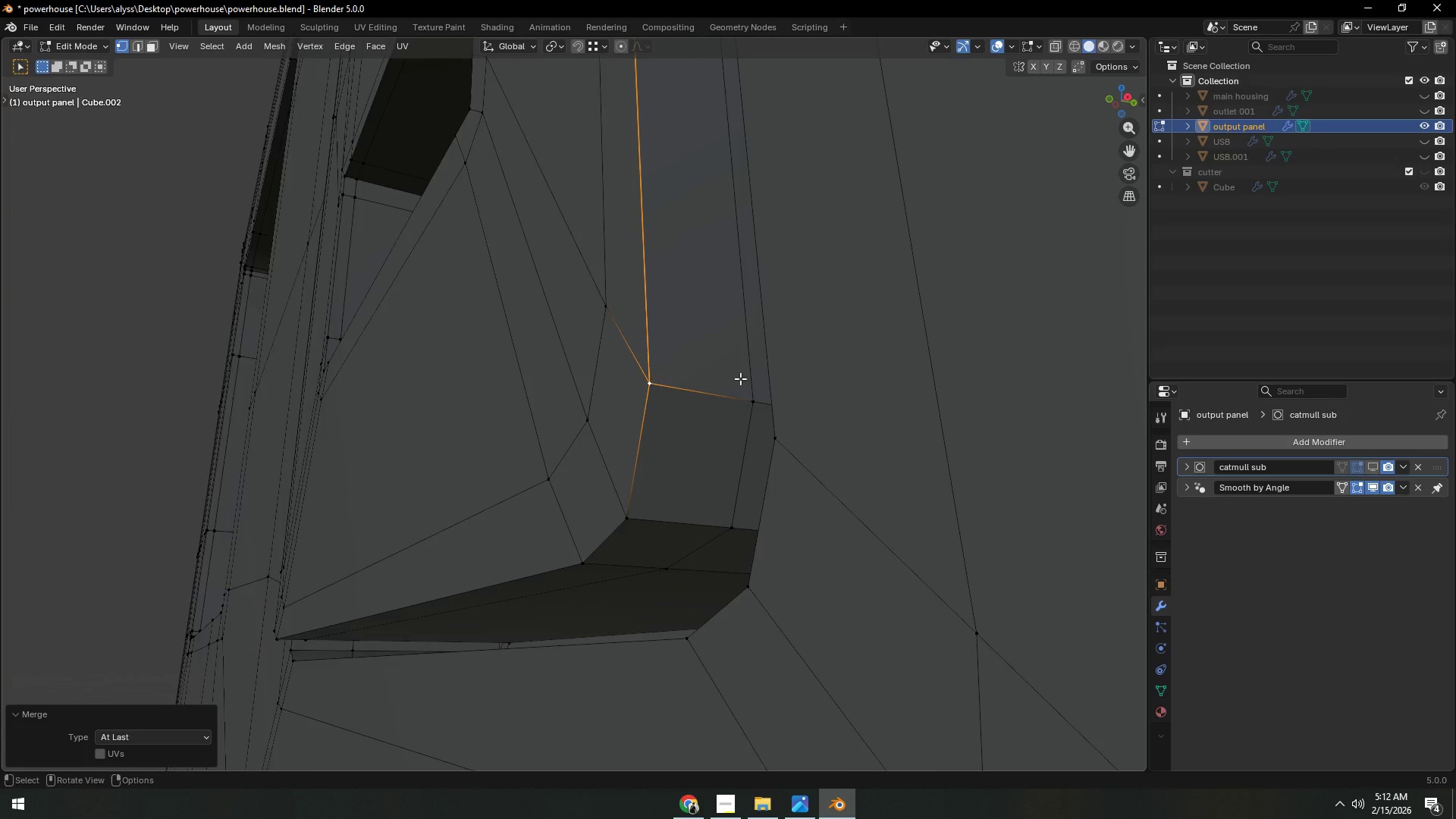 
hold_key(key=ShiftLeft, duration=0.45)
 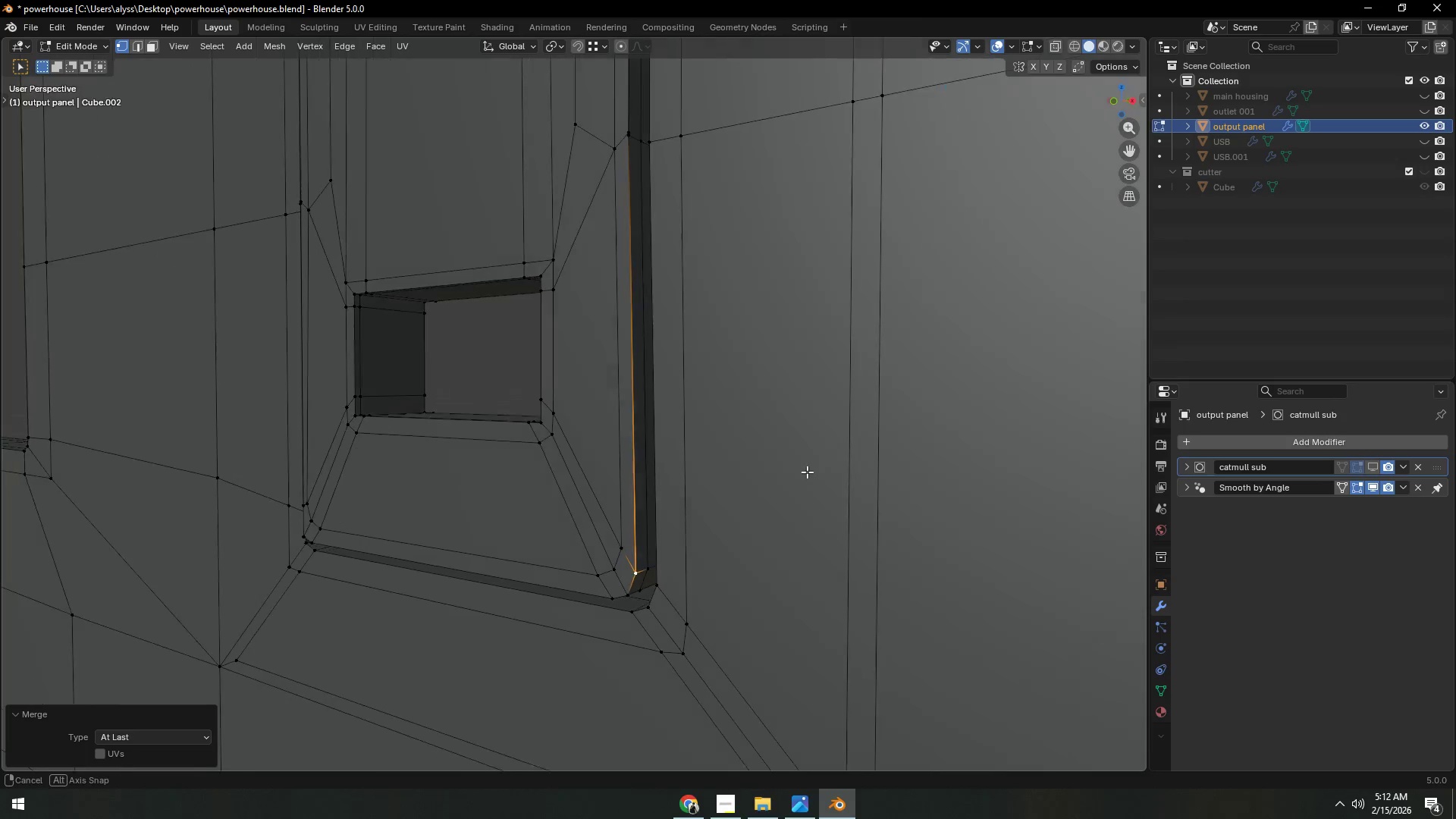 
scroll: coordinate [740, 378], scroll_direction: down, amount: 9.0
 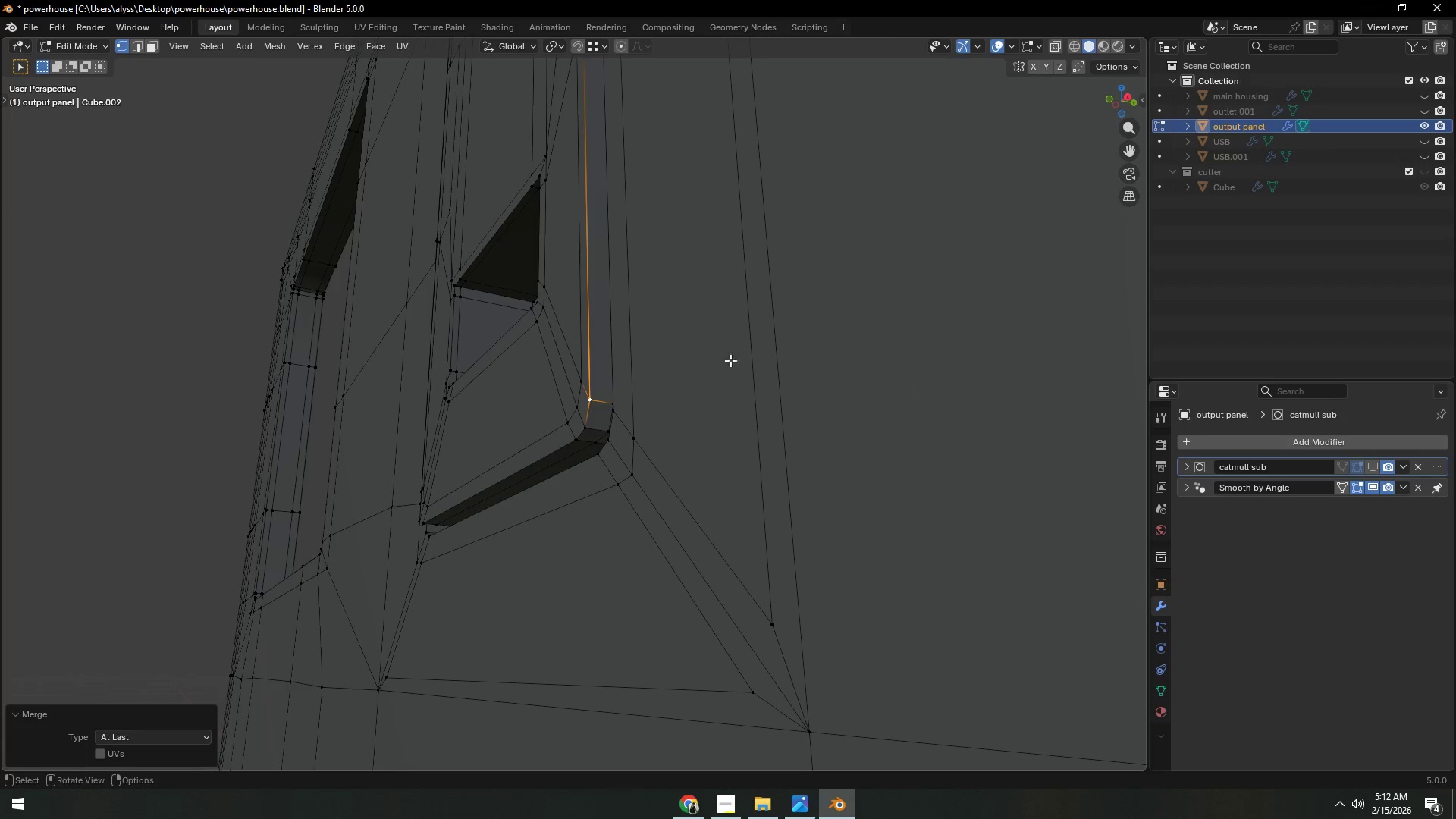 
hold_key(key=ShiftLeft, duration=0.31)
 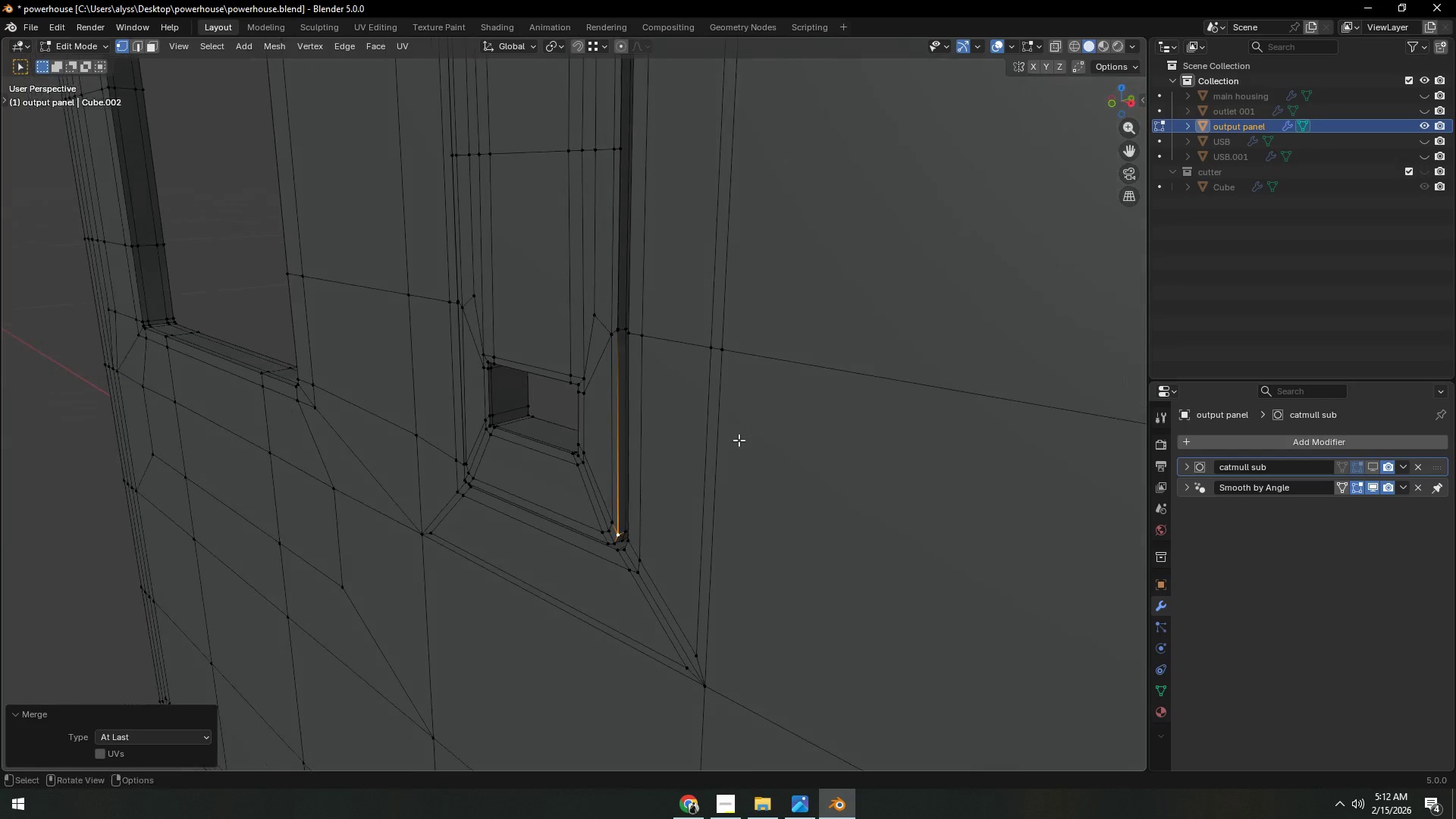 
scroll: coordinate [800, 467], scroll_direction: down, amount: 4.0
 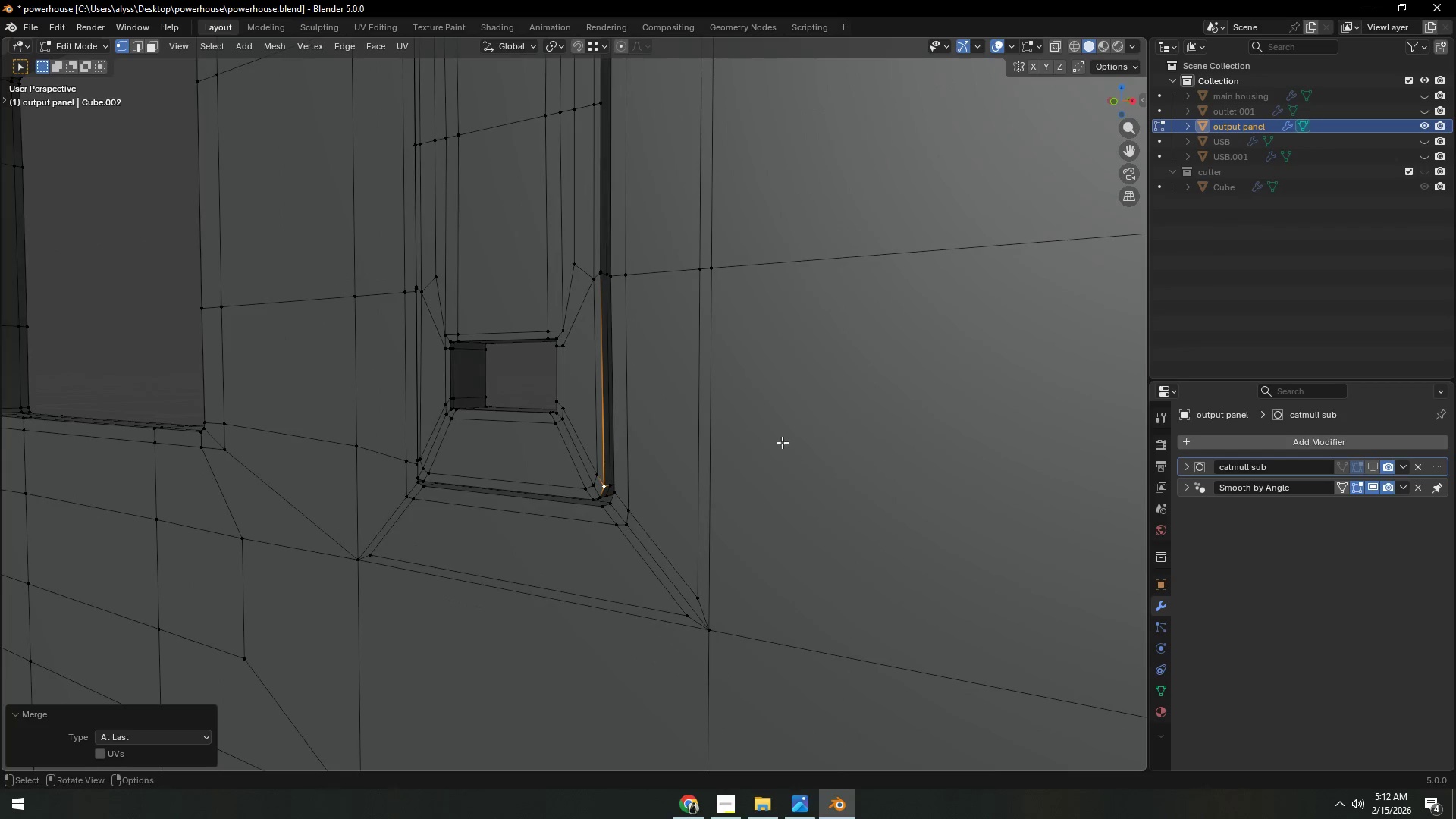 
hold_key(key=ShiftLeft, duration=0.61)
 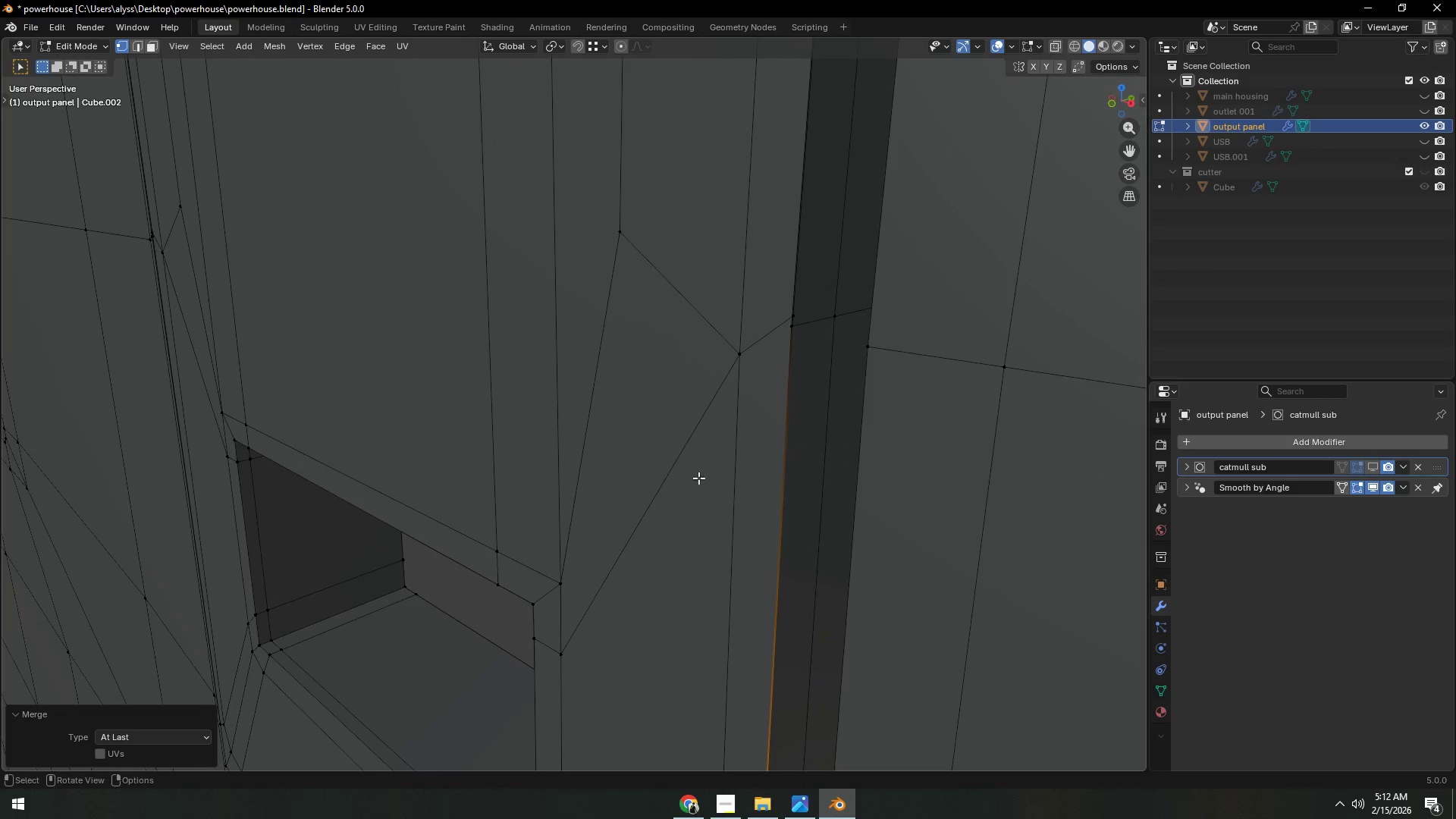 
scroll: coordinate [679, 428], scroll_direction: up, amount: 7.0
 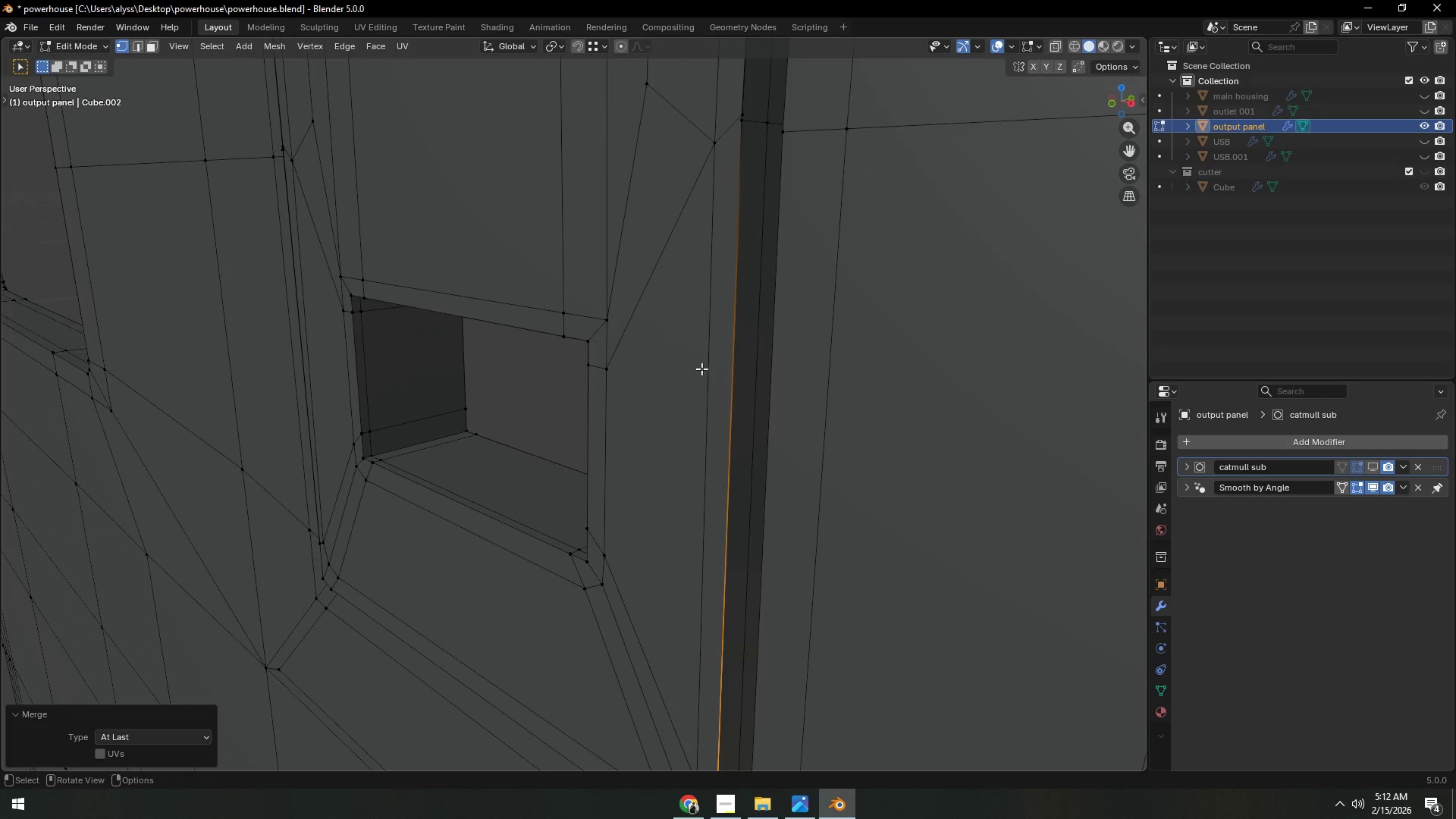 
hold_key(key=ShiftLeft, duration=1.84)
scroll: coordinate [685, 504], scroll_direction: up, amount: 3.0
 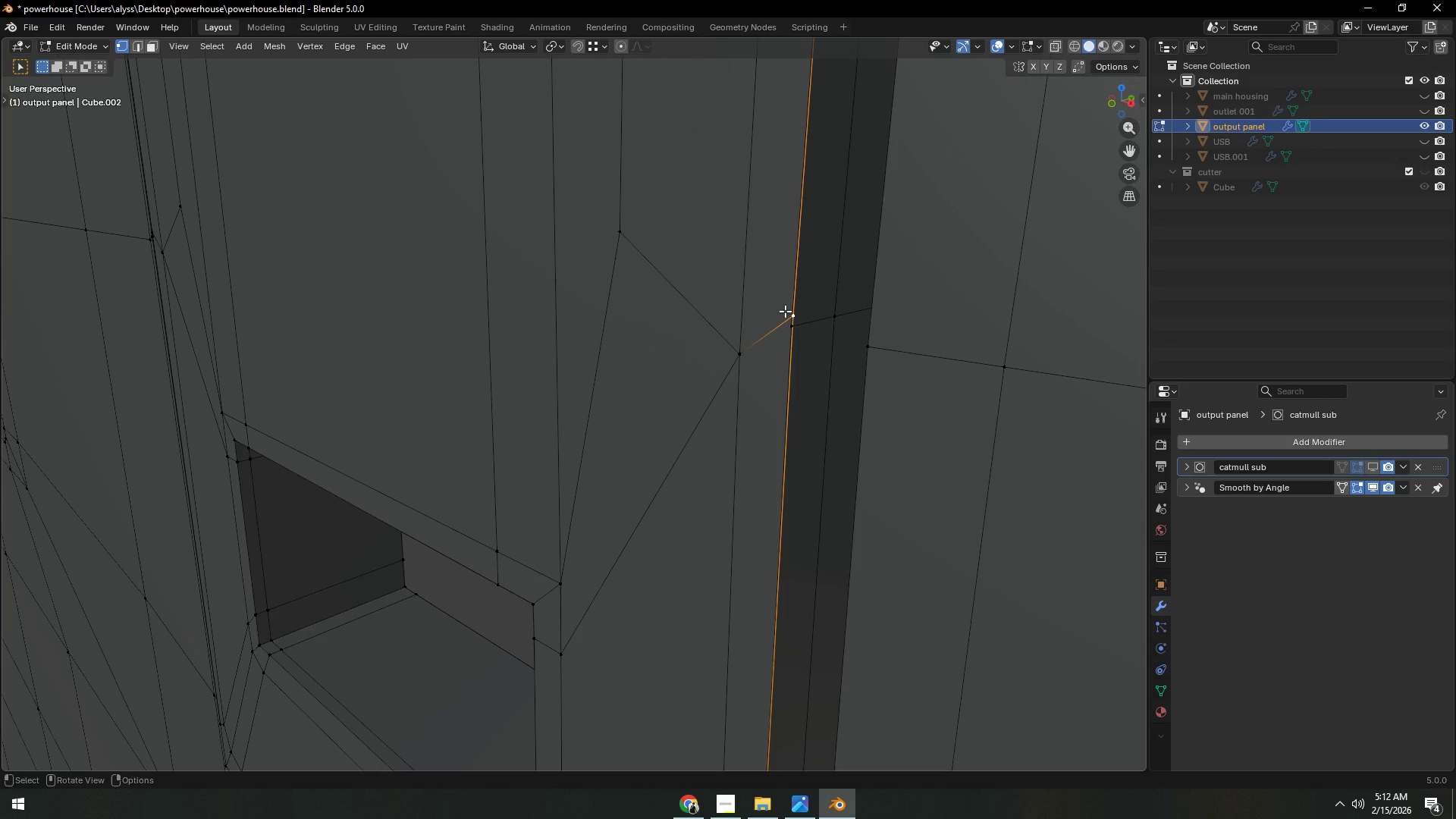 
hold_key(key=ShiftLeft, duration=0.56)
left_click([798, 330])
 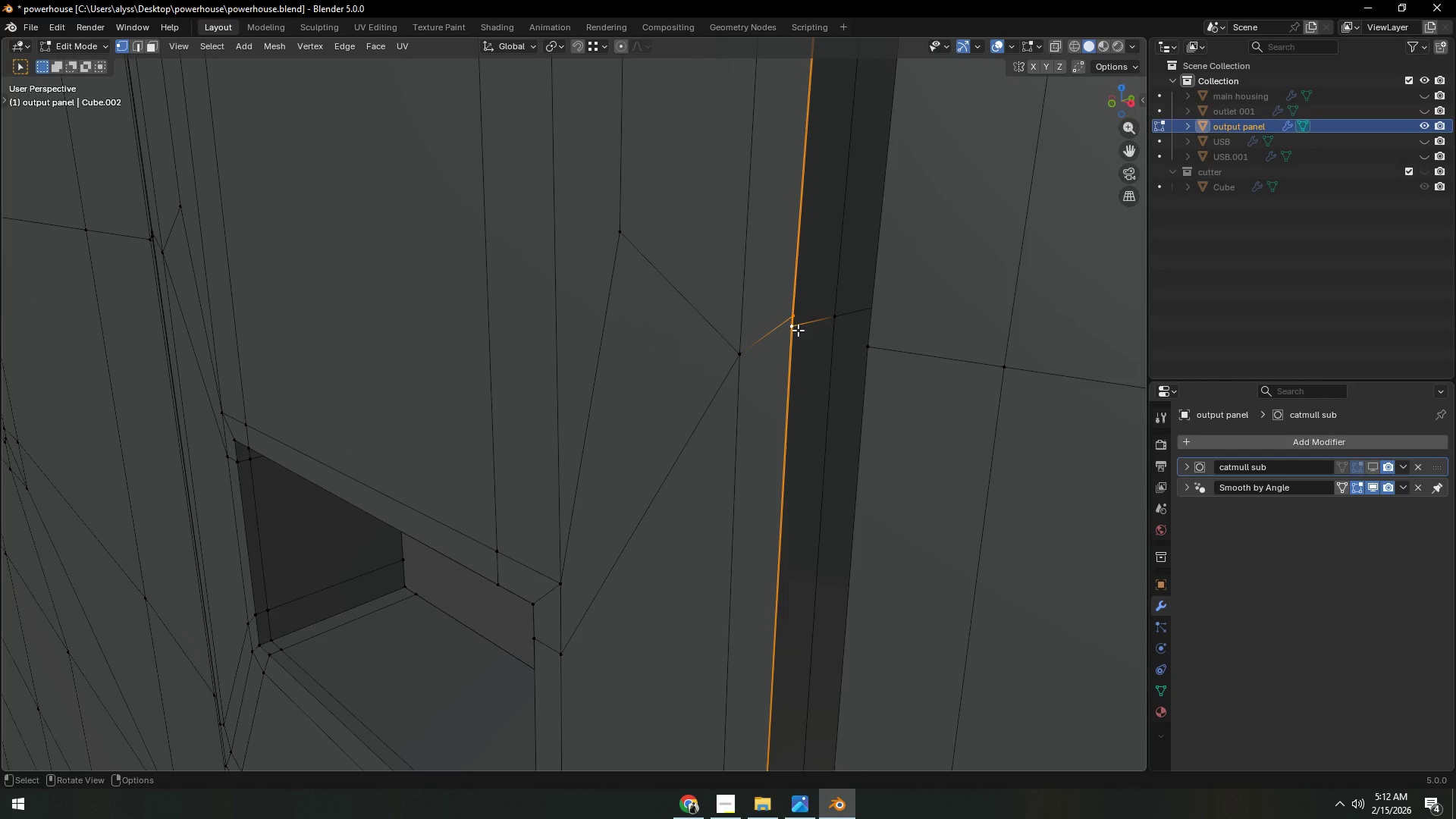 
type(nnm)
 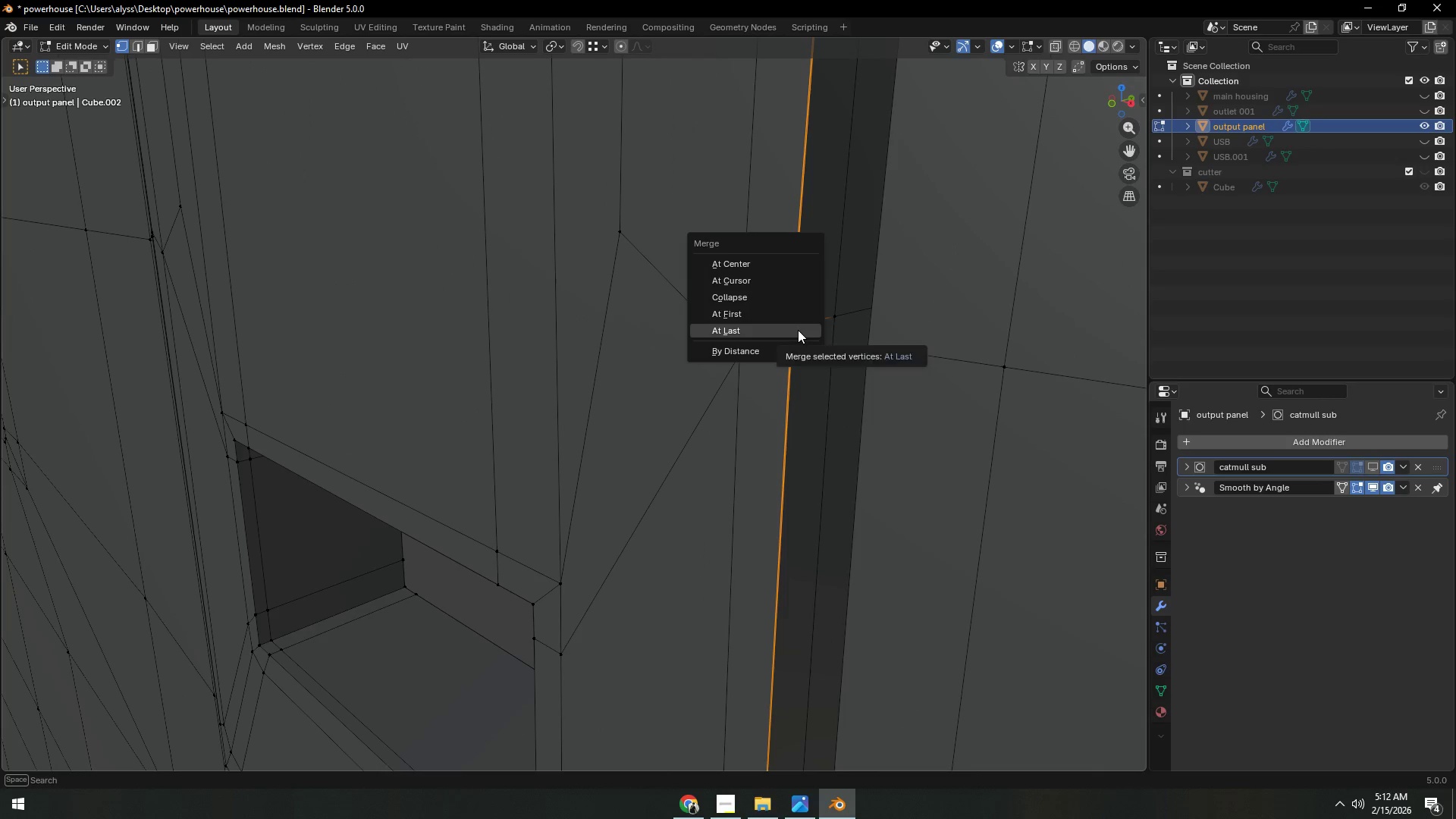 
left_click([798, 330])
 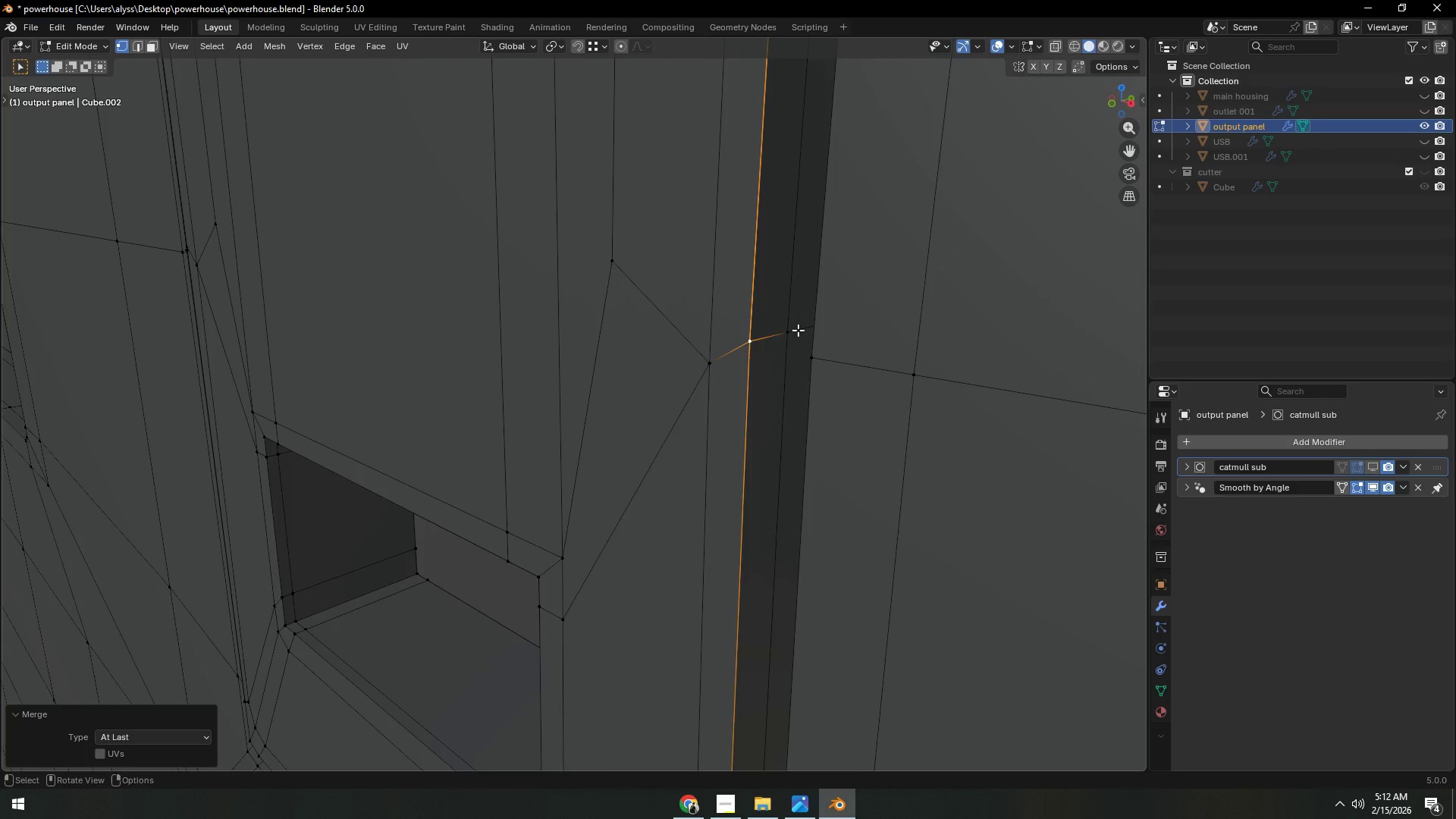 
hold_key(key=ShiftLeft, duration=0.95)
 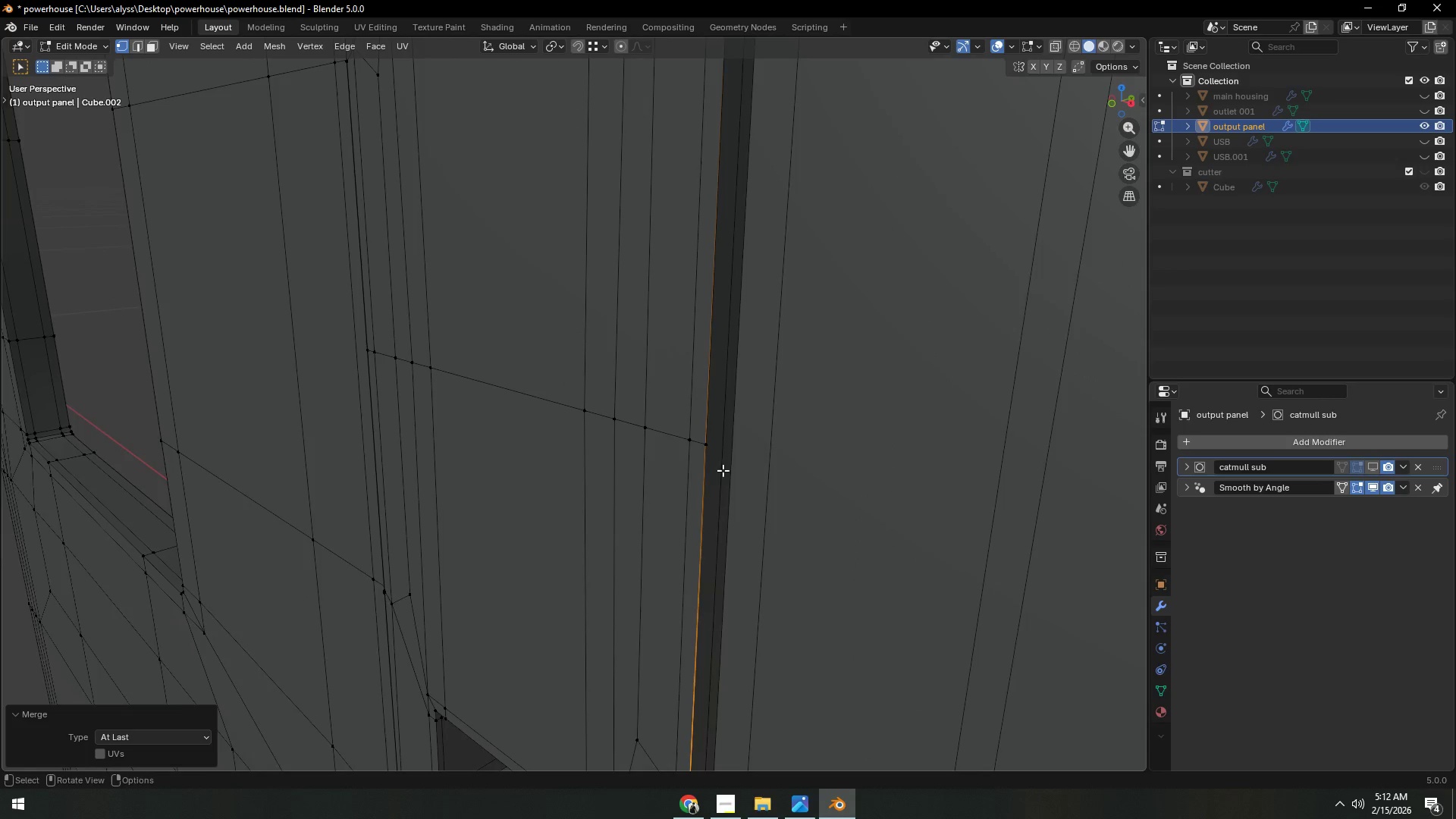 
scroll: coordinate [798, 330], scroll_direction: down, amount: 6.0
 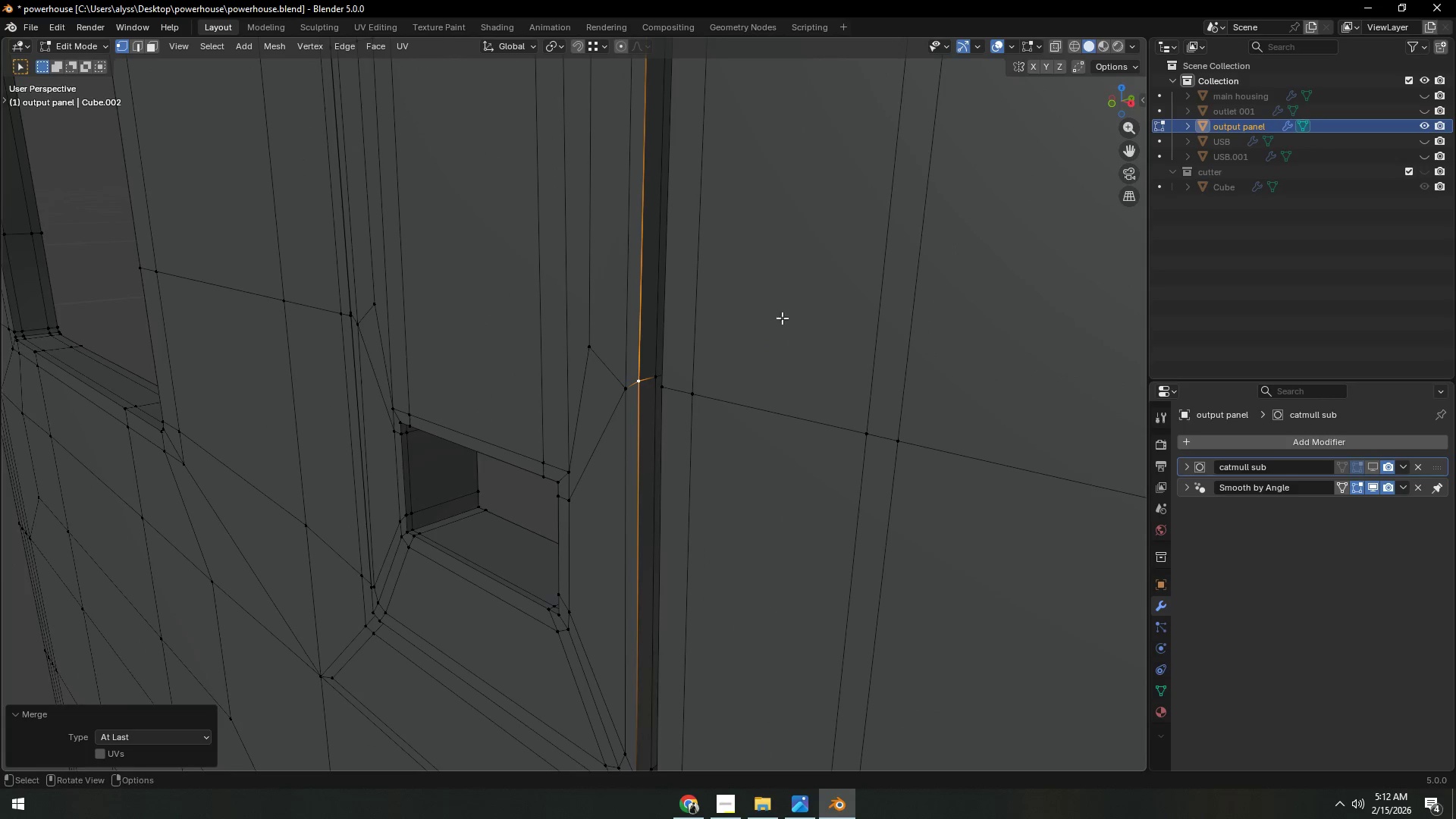 
key(2)
 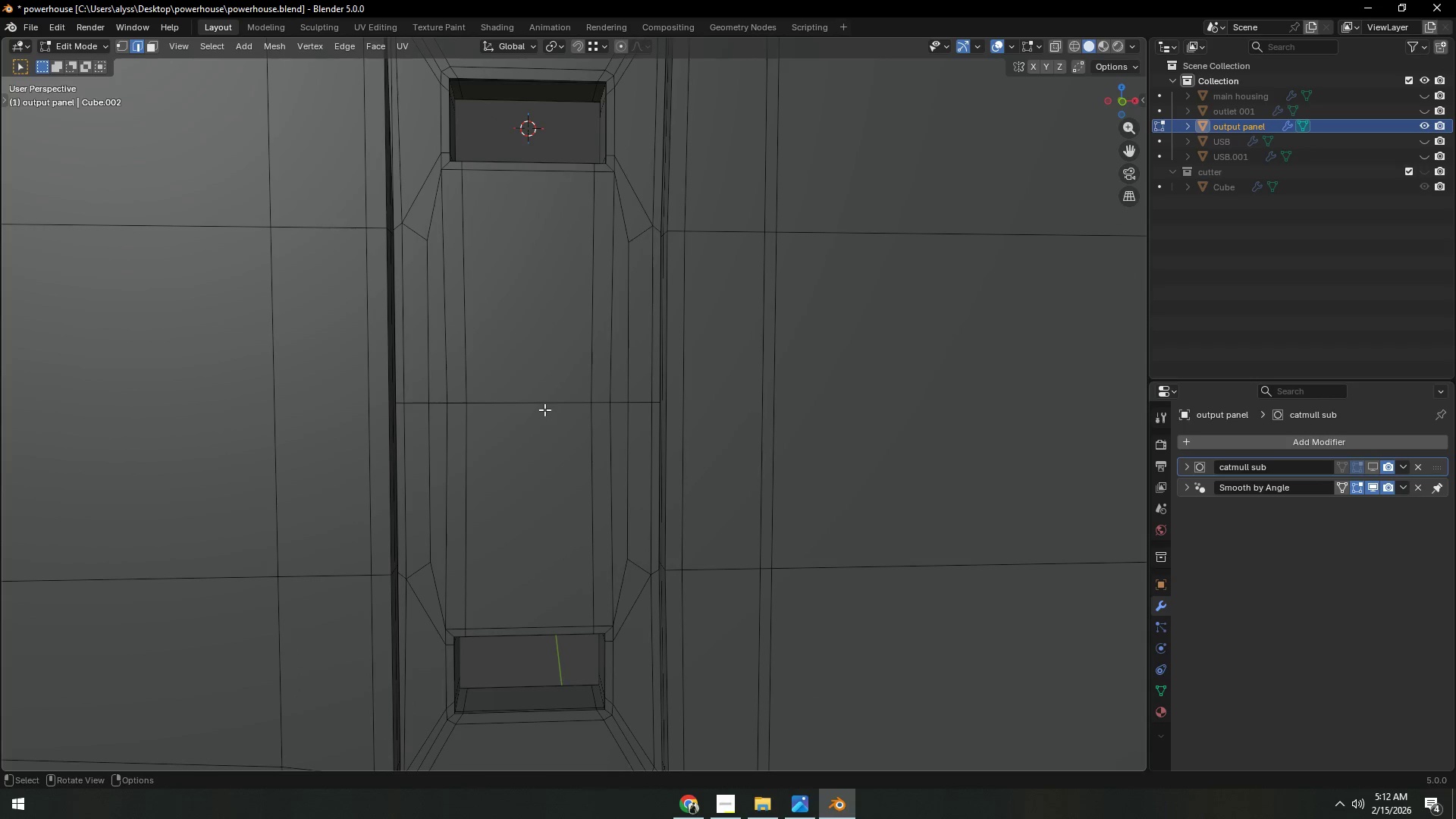 
scroll: coordinate [736, 460], scroll_direction: down, amount: 5.0
 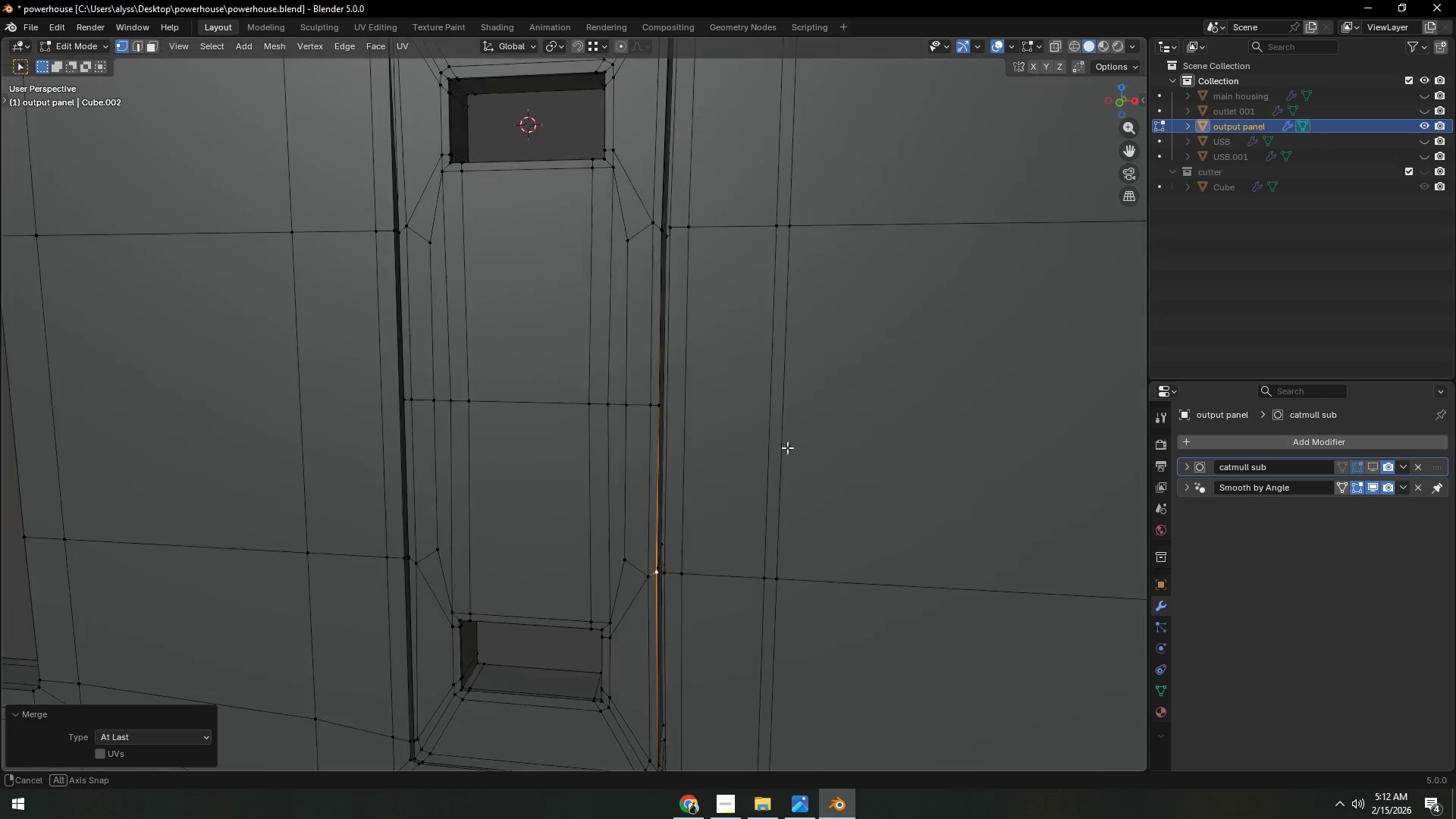 
hold_key(key=AltLeft, duration=0.36)
left_click([541, 405])
 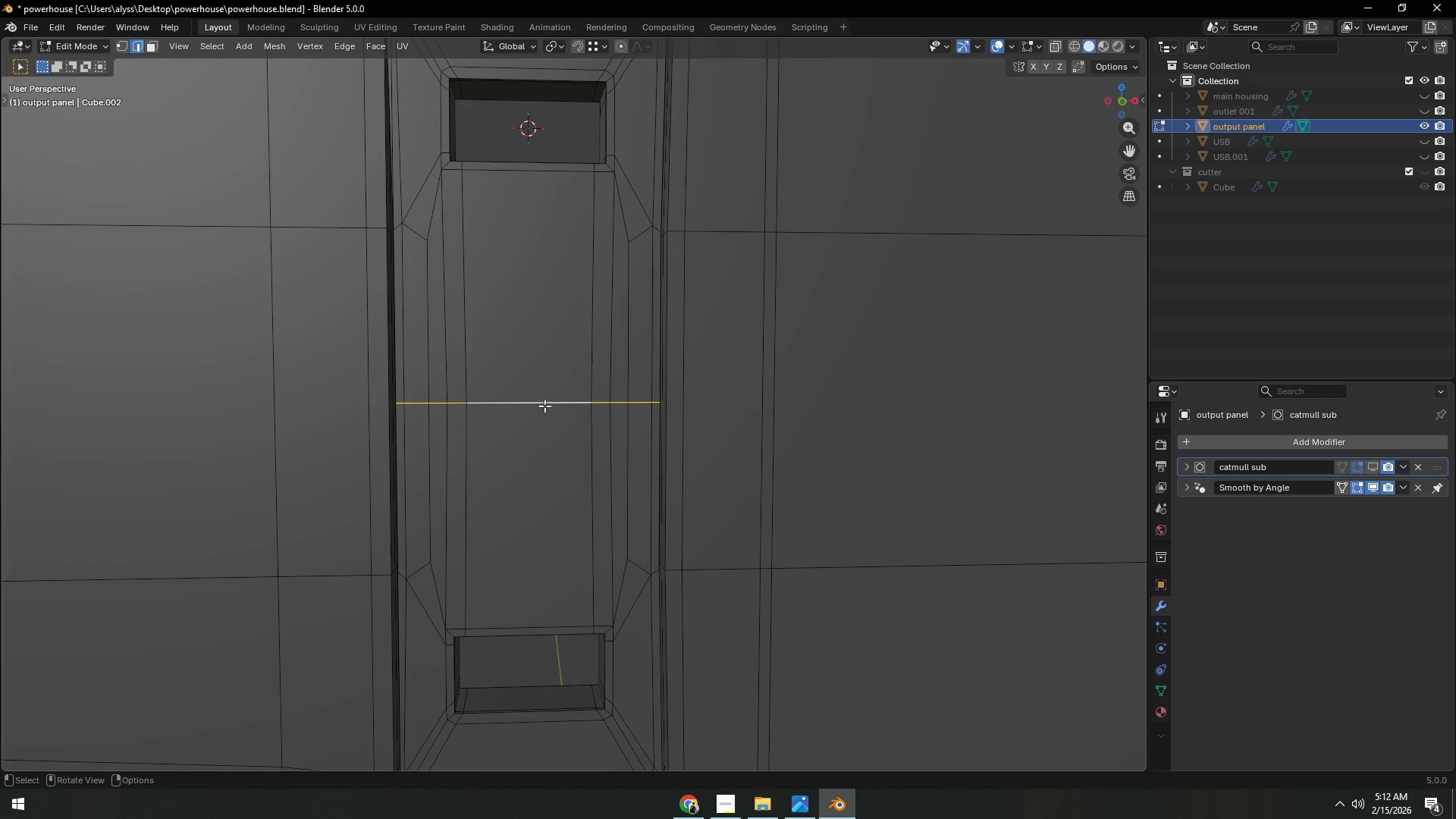 
key(Control+X)
 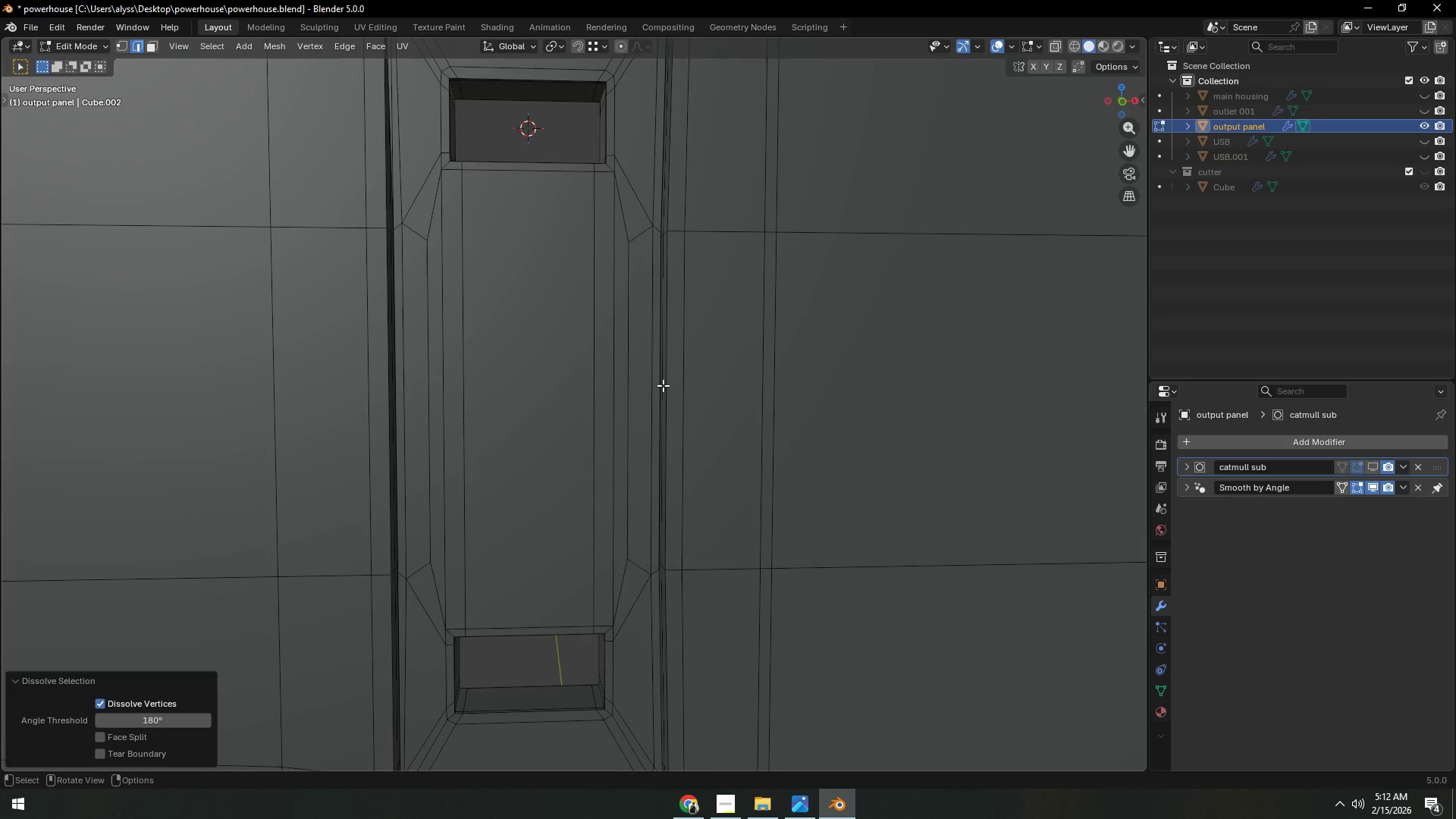 
hold_key(key=ShiftLeft, duration=0.47)
 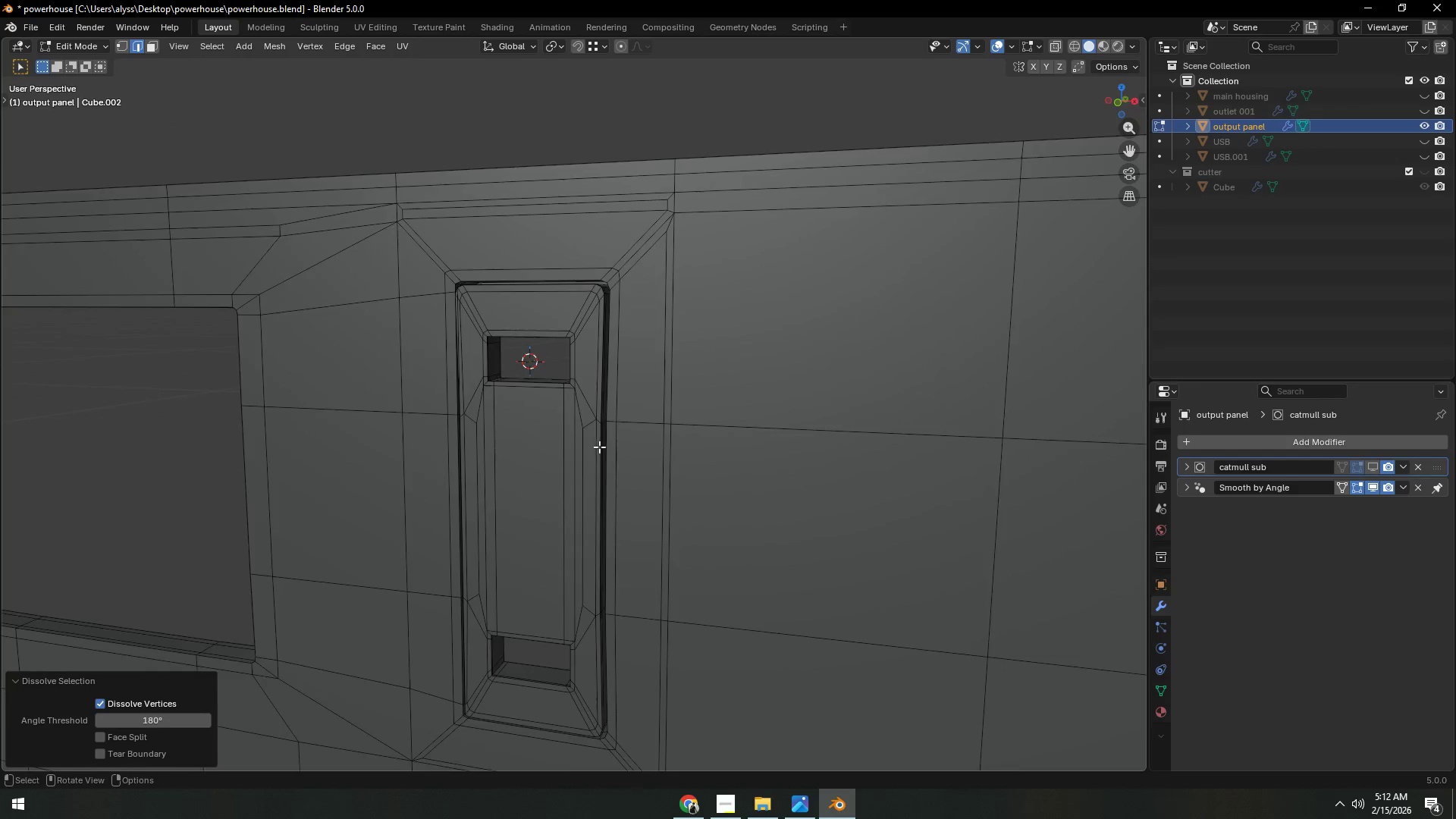 
scroll: coordinate [663, 382], scroll_direction: down, amount: 3.0
 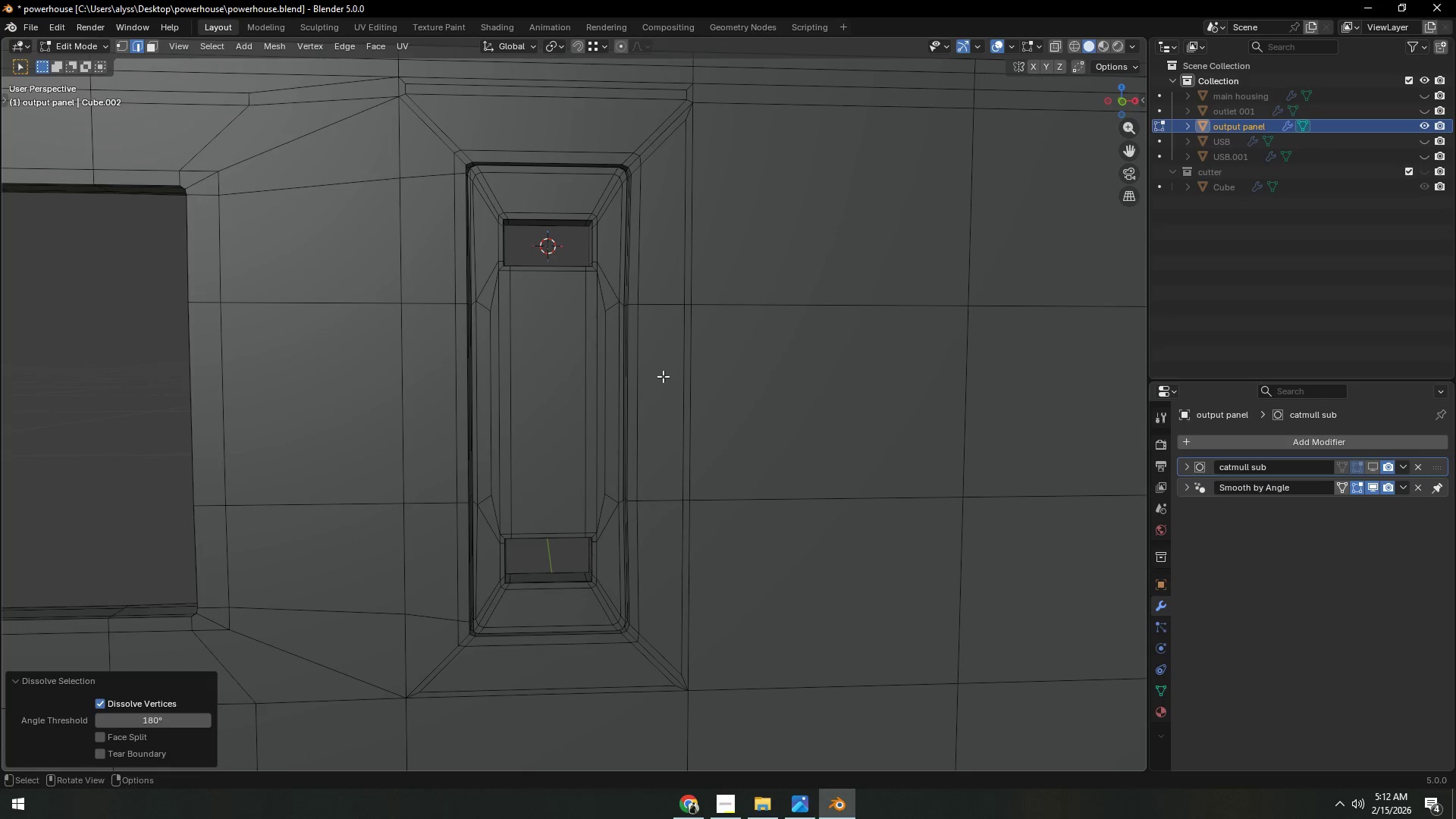 
scroll: coordinate [602, 447], scroll_direction: up, amount: 6.0
 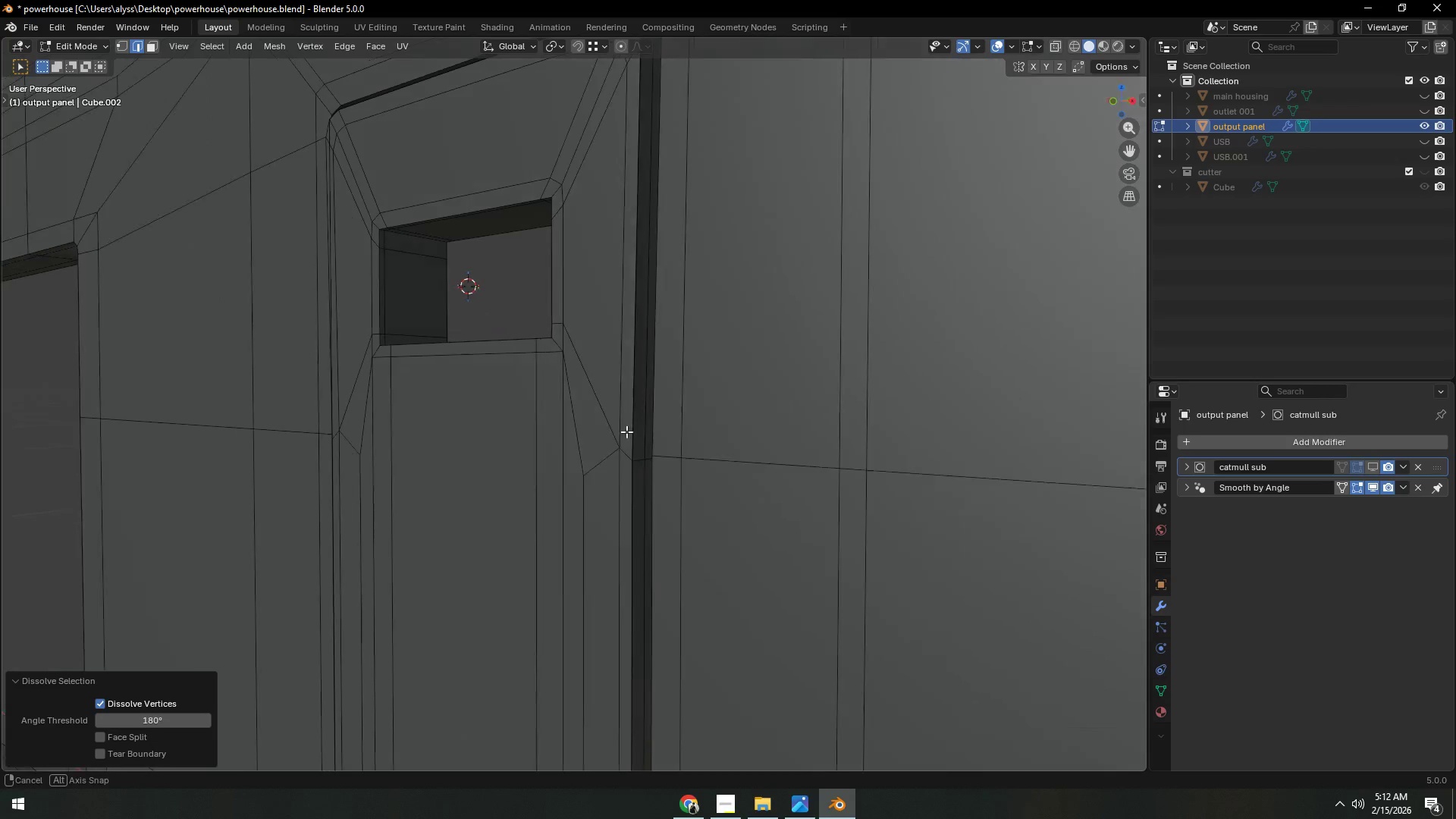 
key(1)
 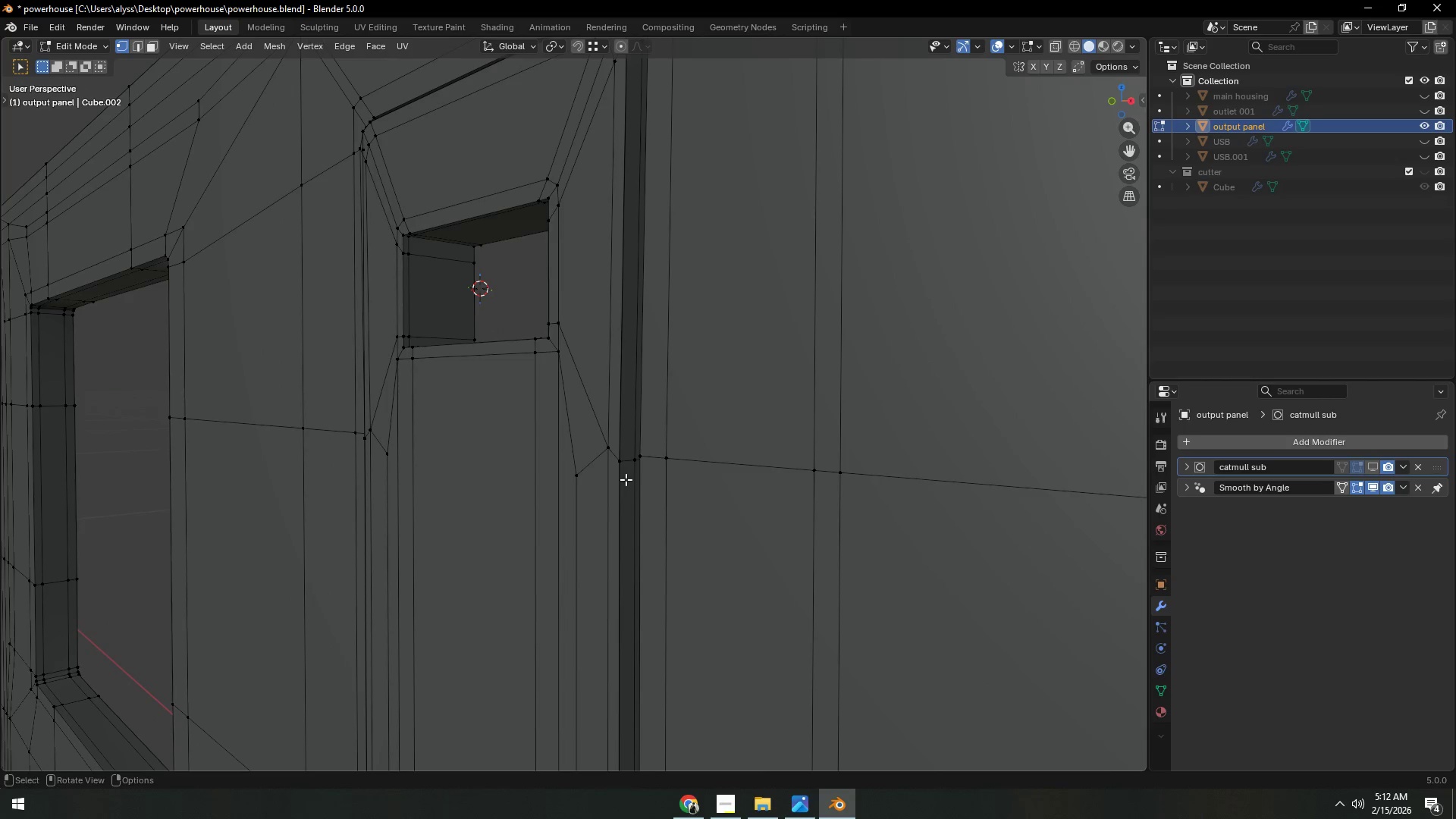 
left_click([623, 457])
 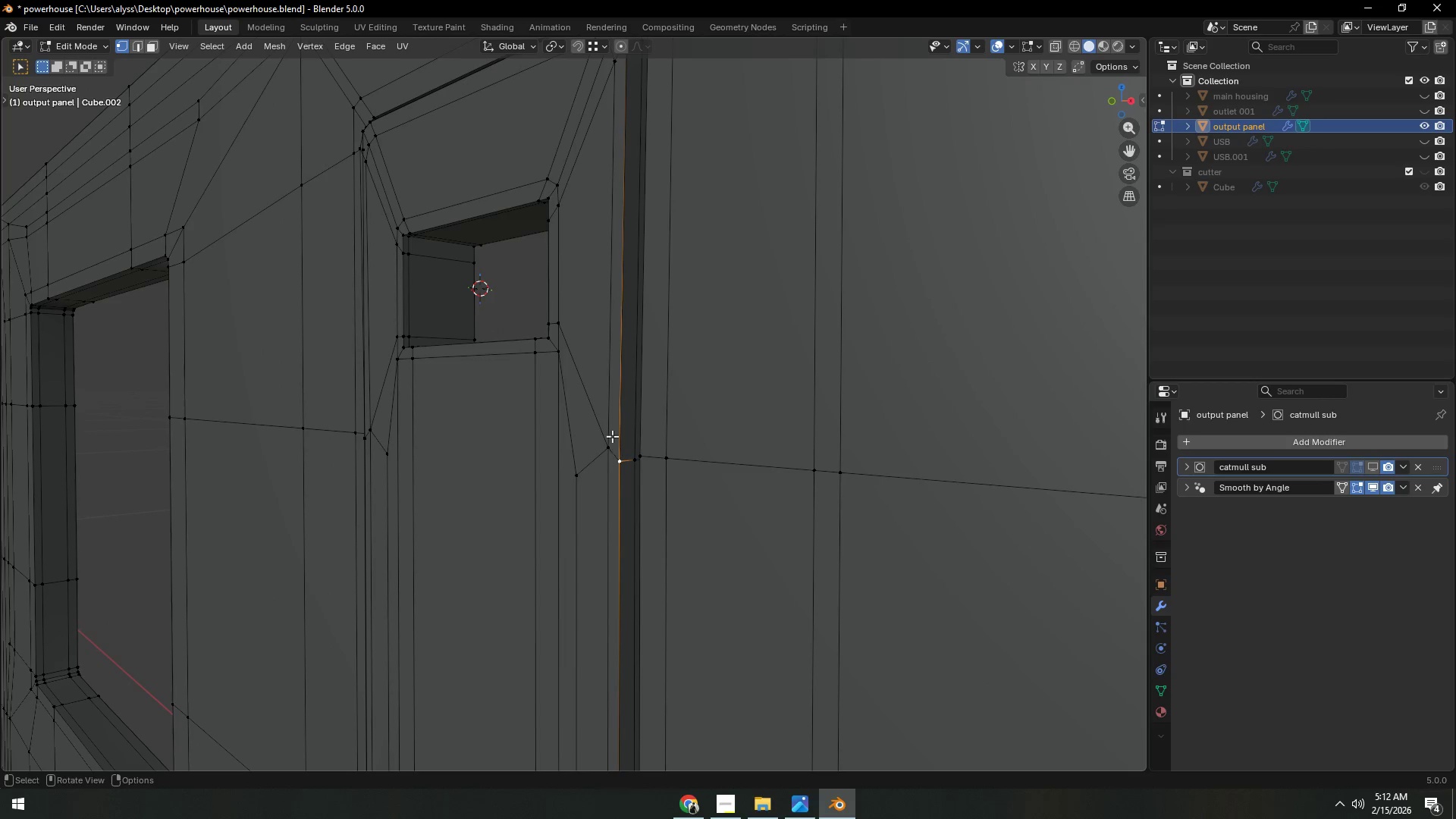 
key(Backquote)
 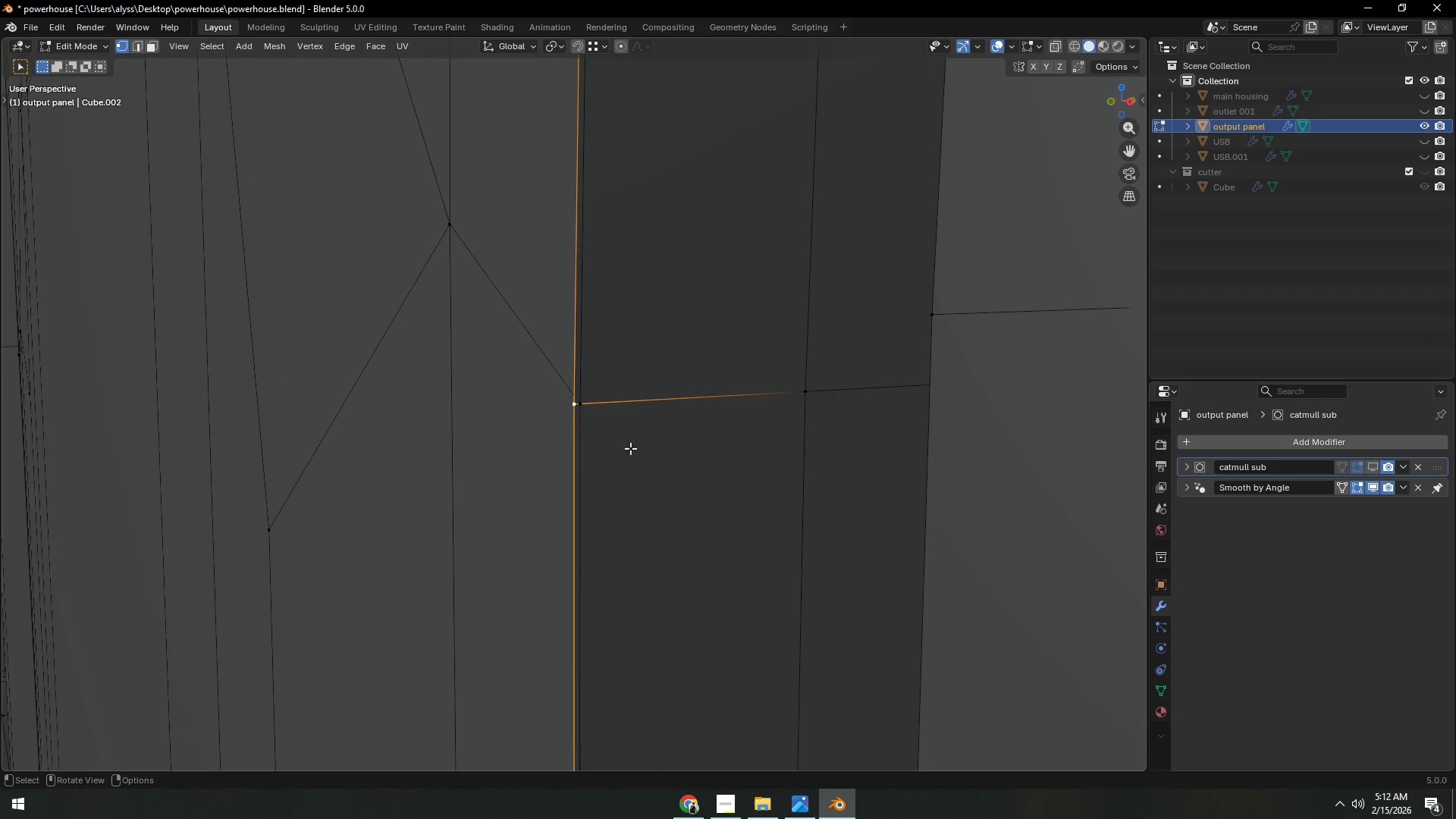 
left_click([588, 408])
 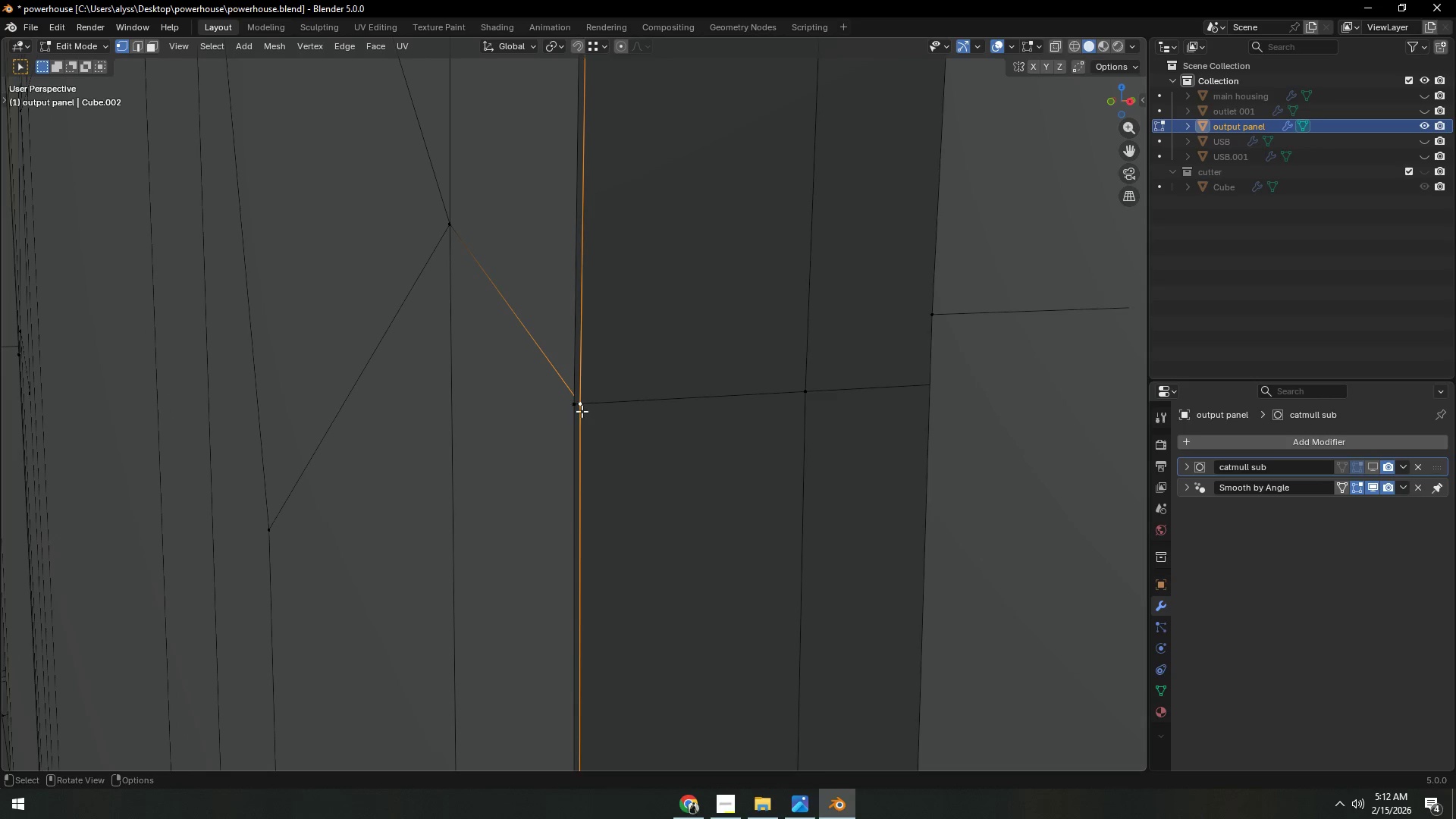 
hold_key(key=ShiftLeft, duration=0.34)
left_click([570, 406])
 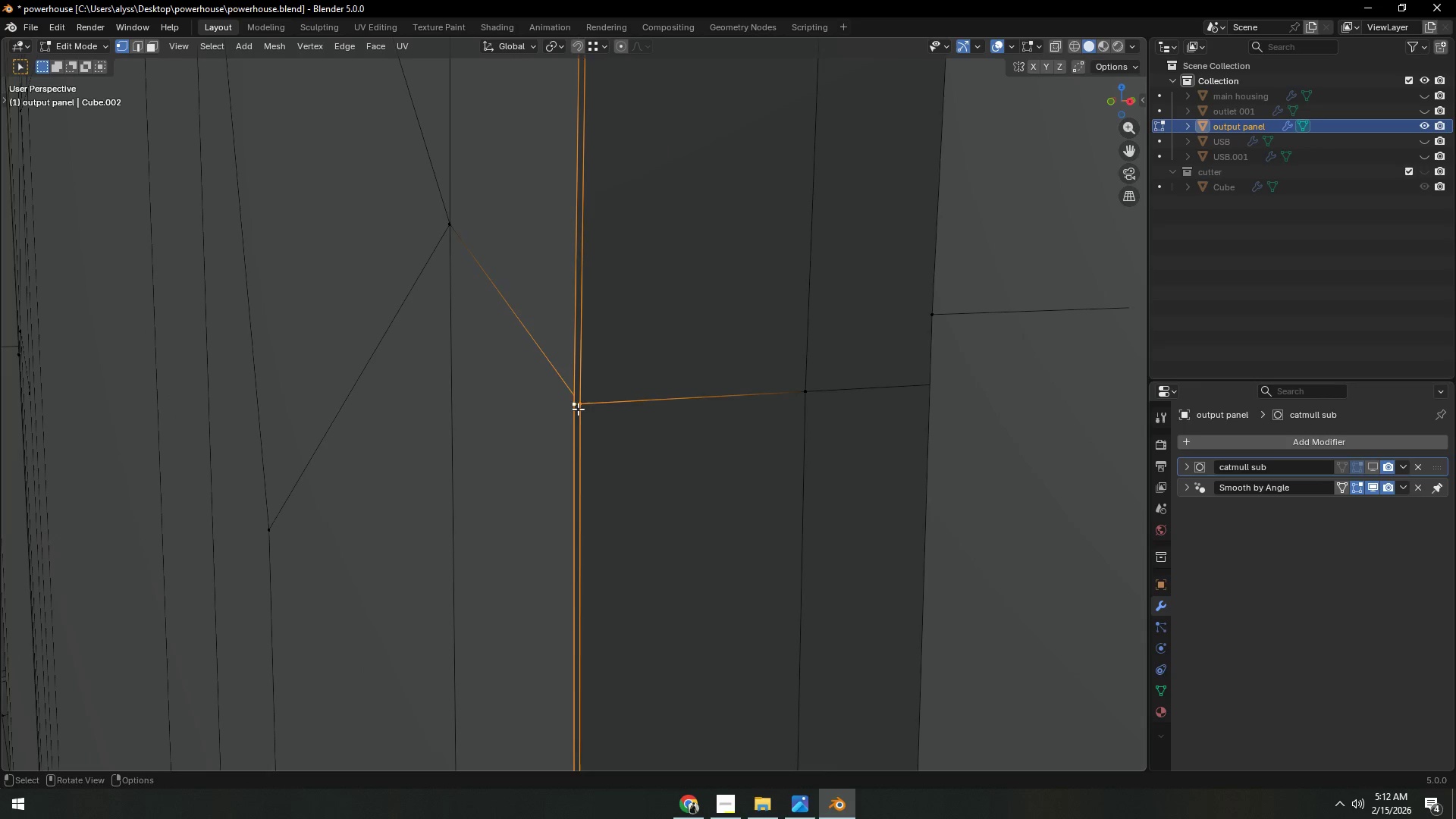 
key(M)
 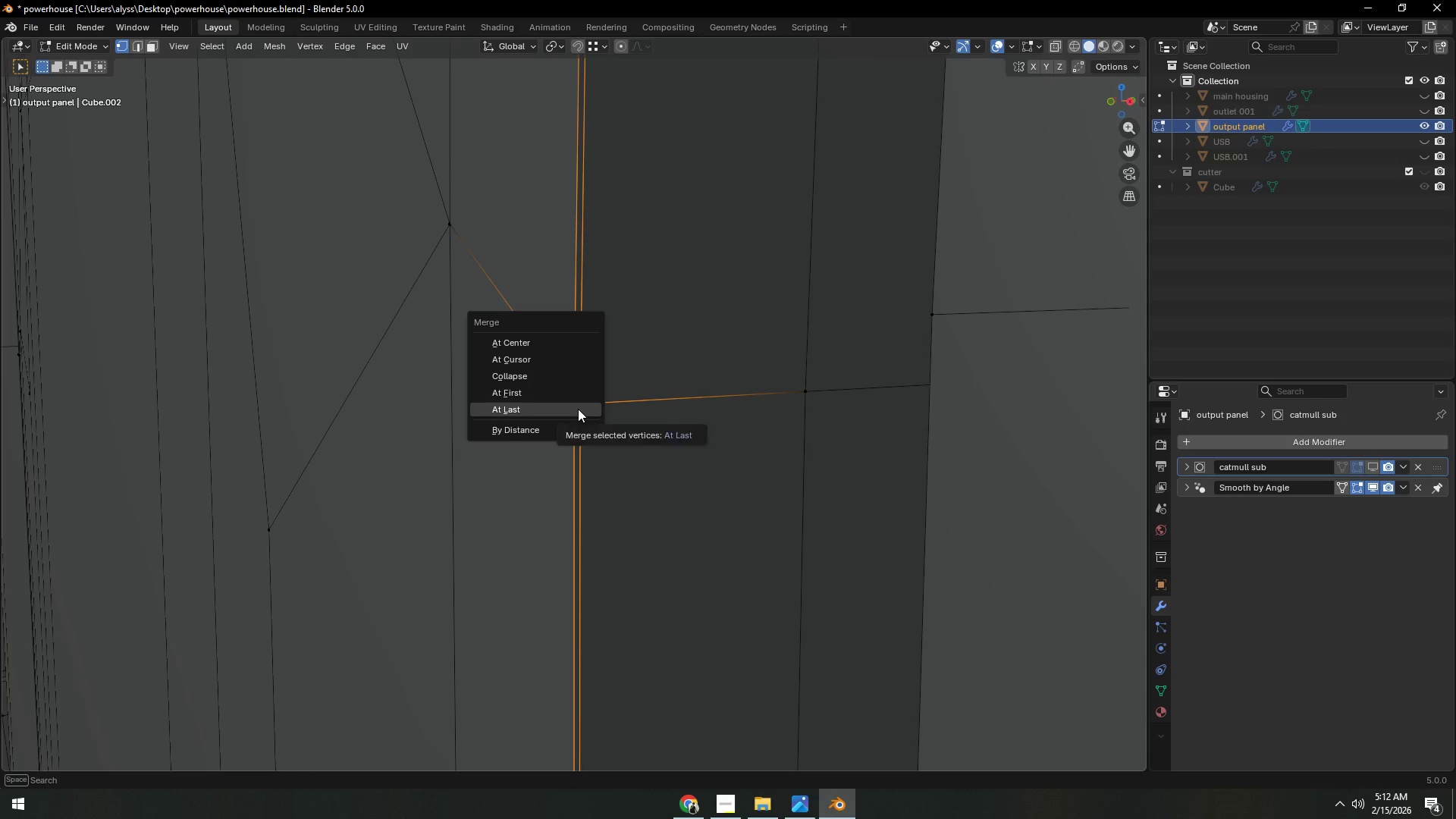 
left_click([578, 409])
 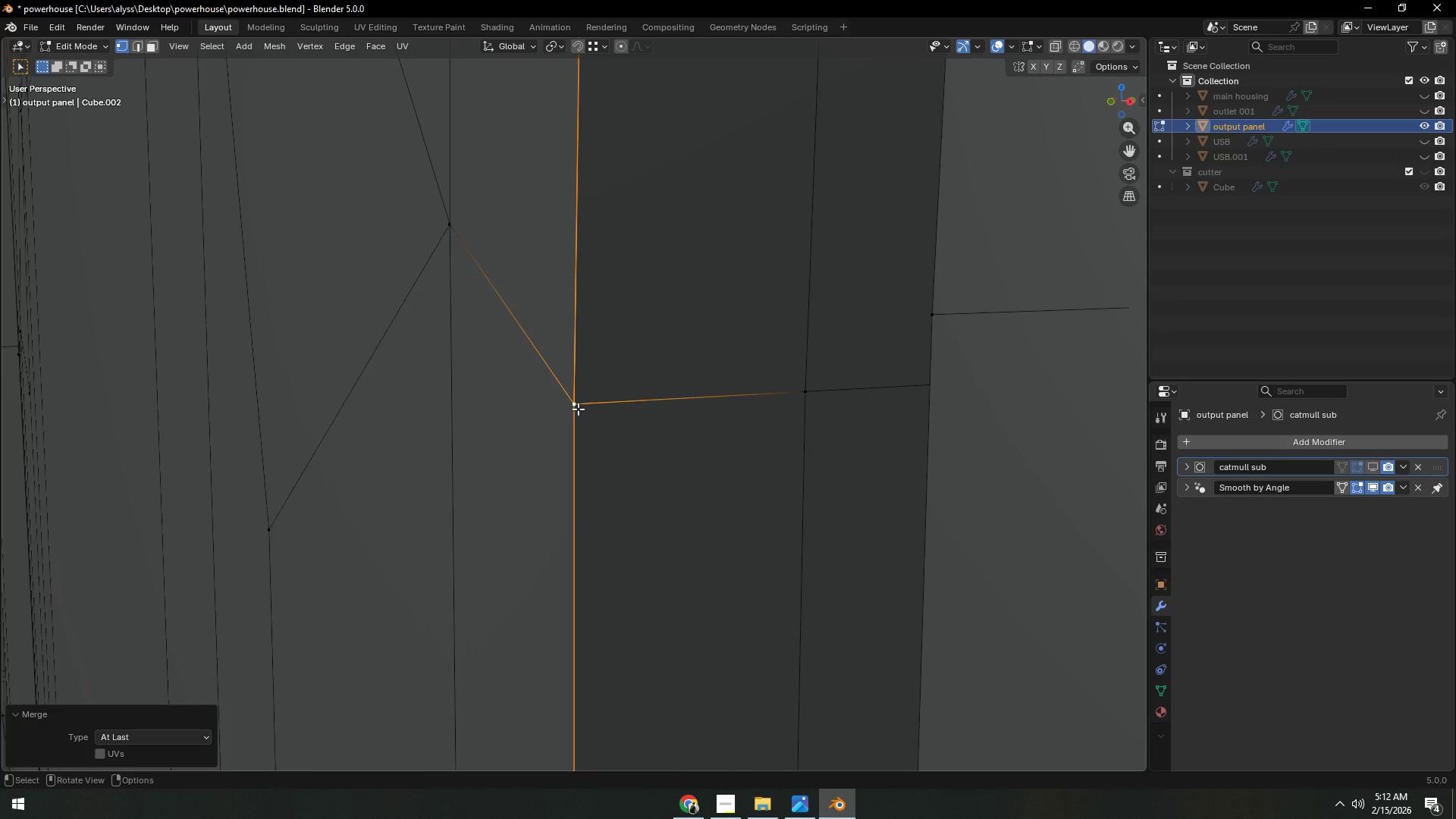 
scroll: coordinate [579, 384], scroll_direction: down, amount: 20.0
 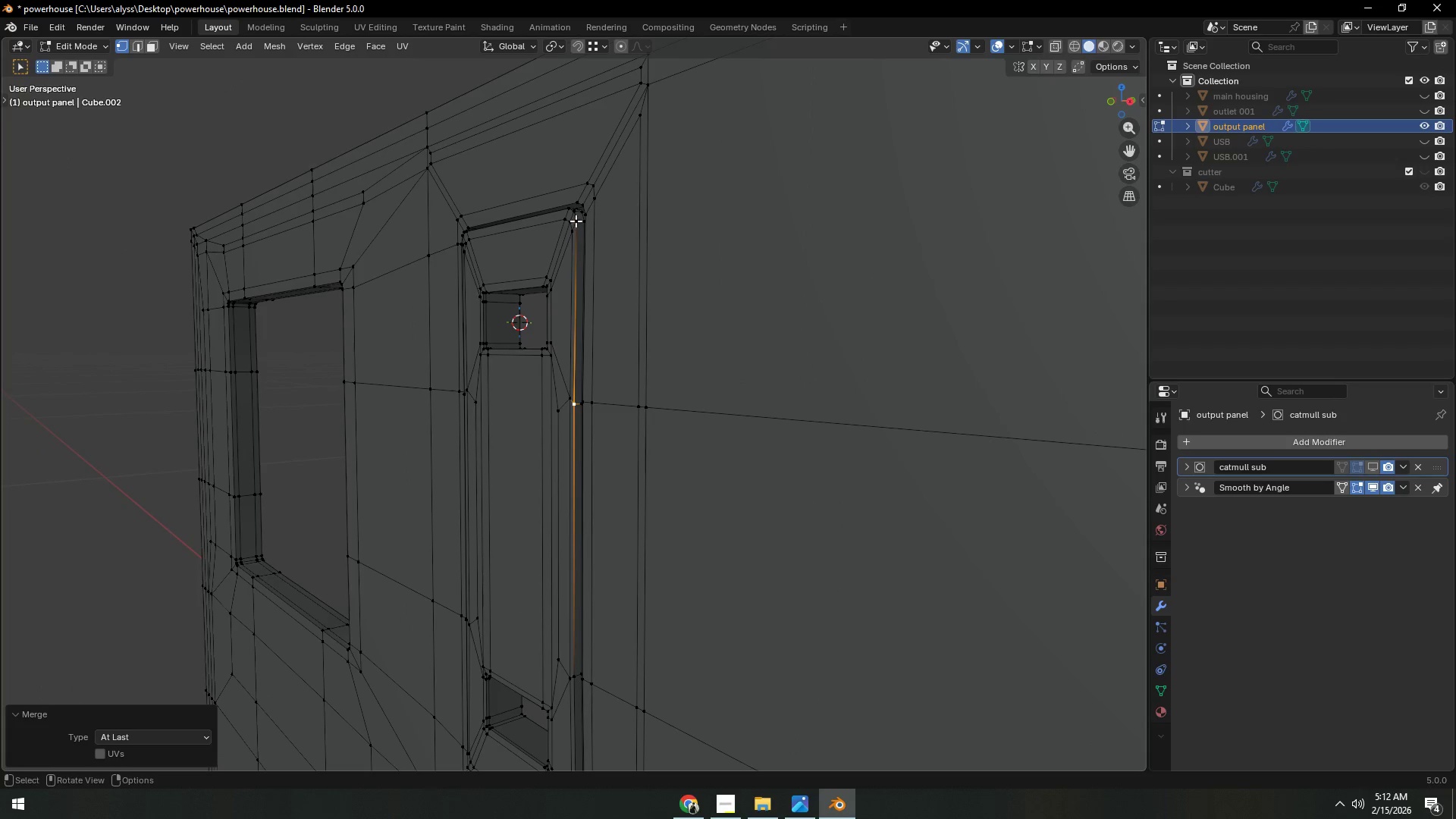 
left_click([576, 219])
 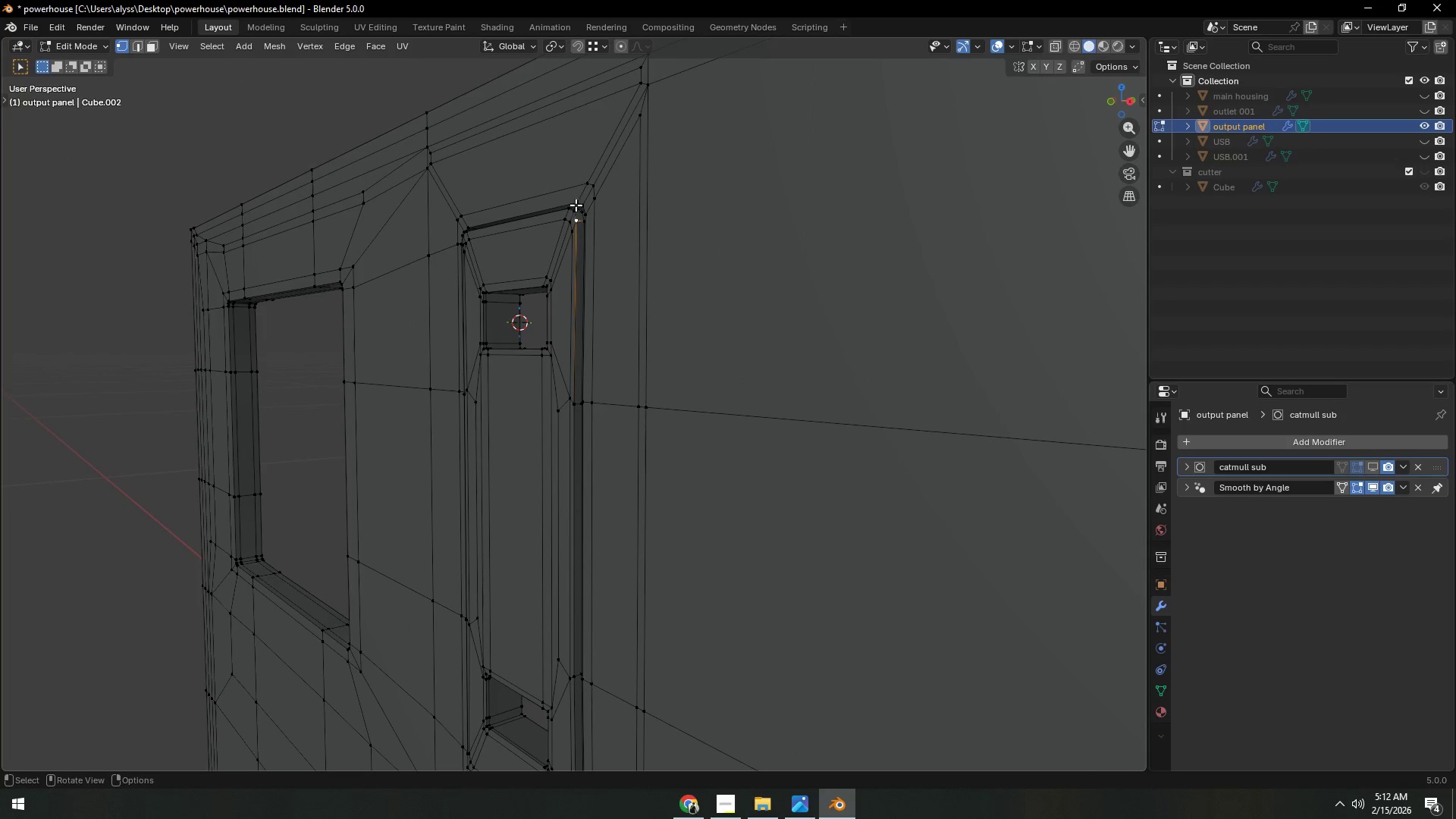 
key(Backquote)
 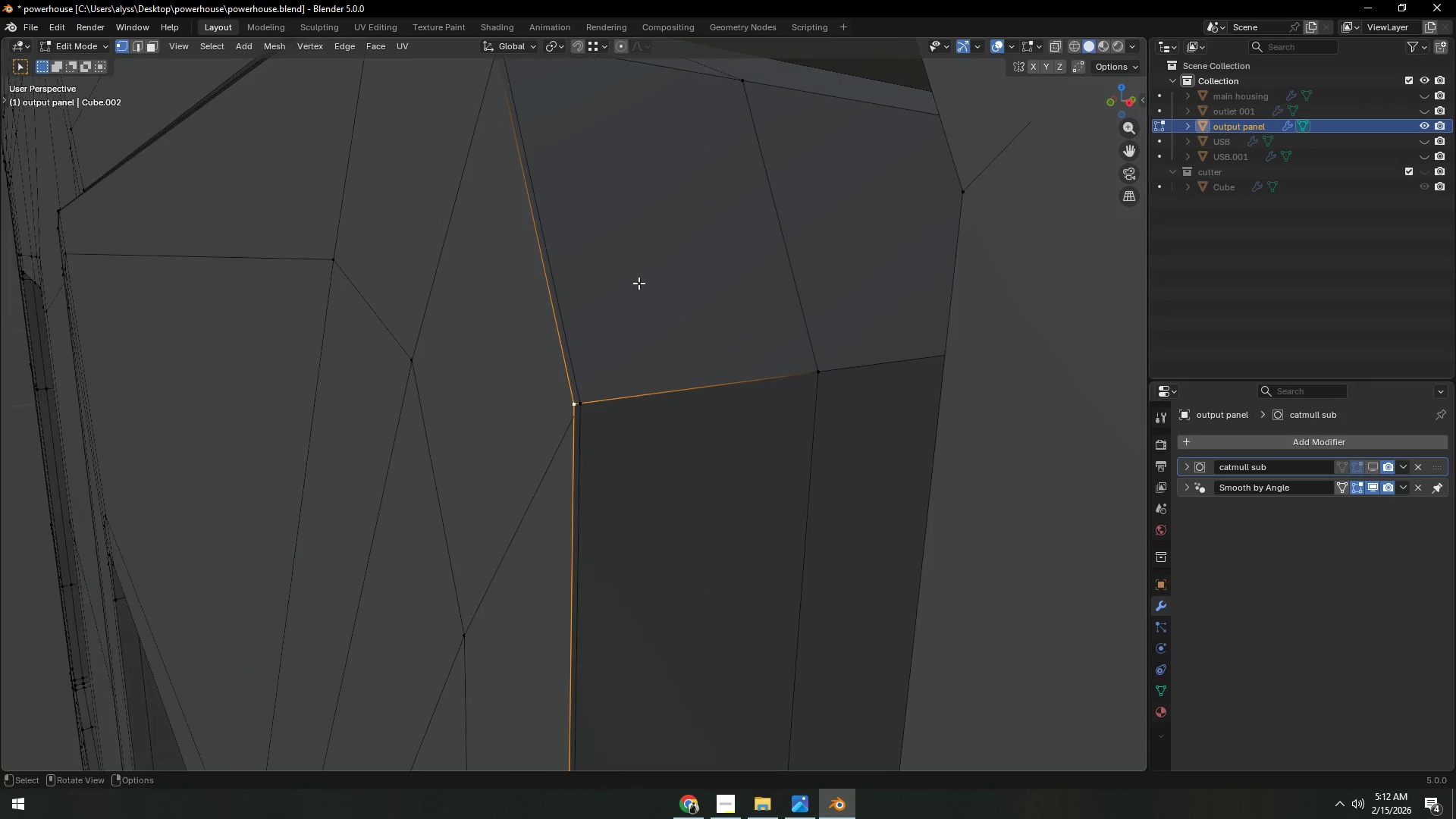 
left_click([592, 399])
 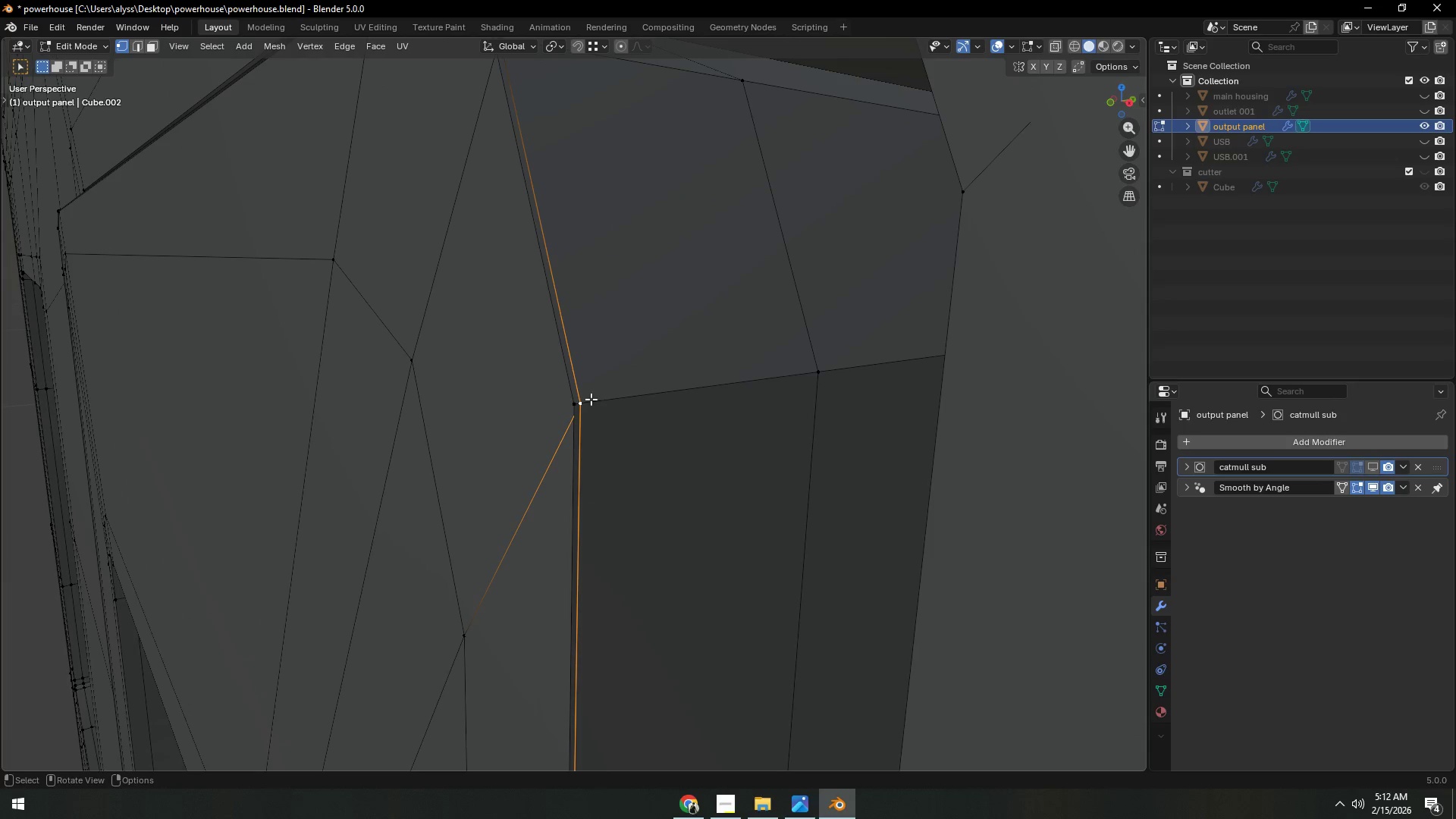 
hold_key(key=ShiftLeft, duration=0.62)
left_click([569, 400])
 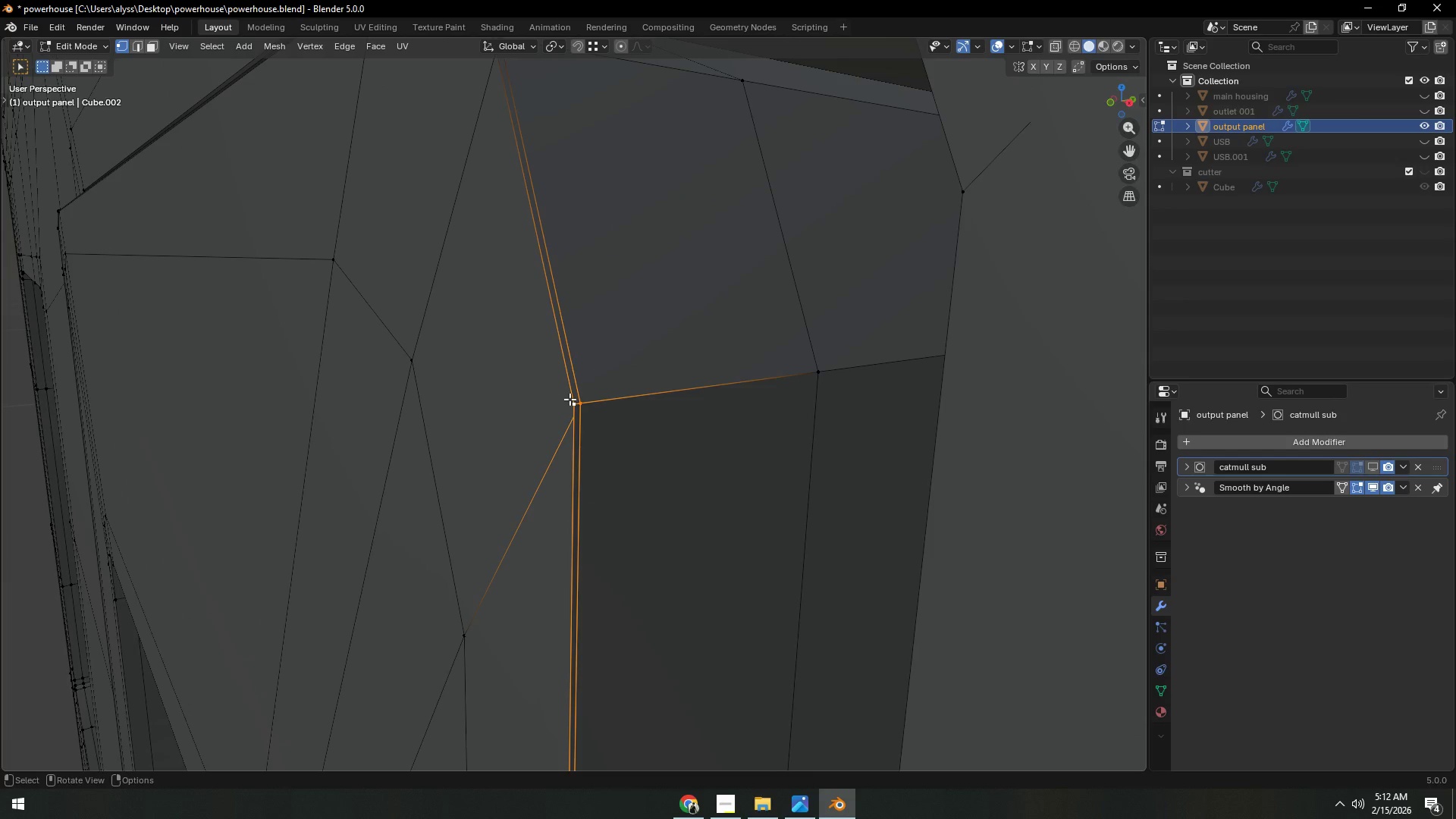 
type(nnm)
 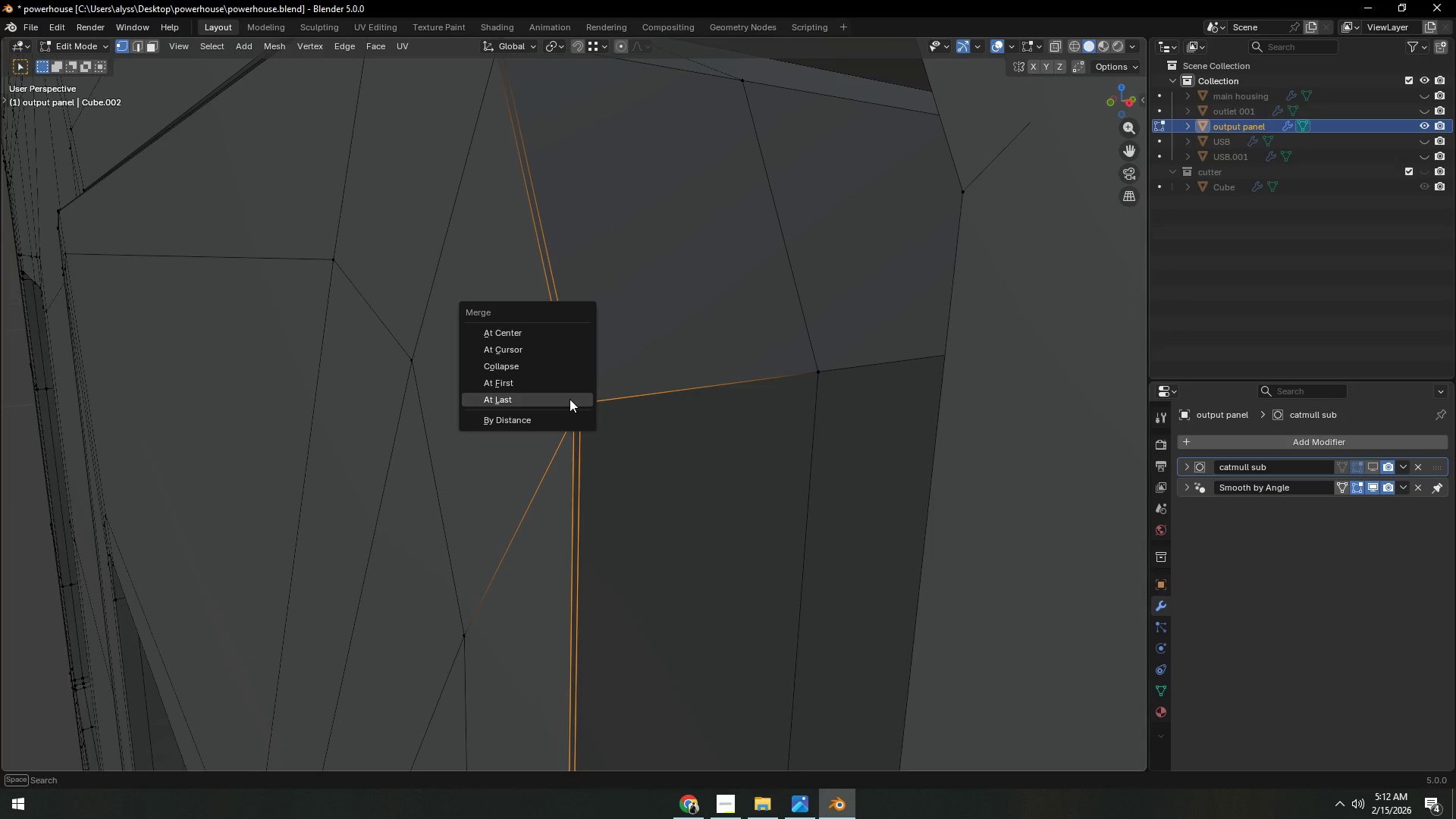 
left_click([570, 399])
 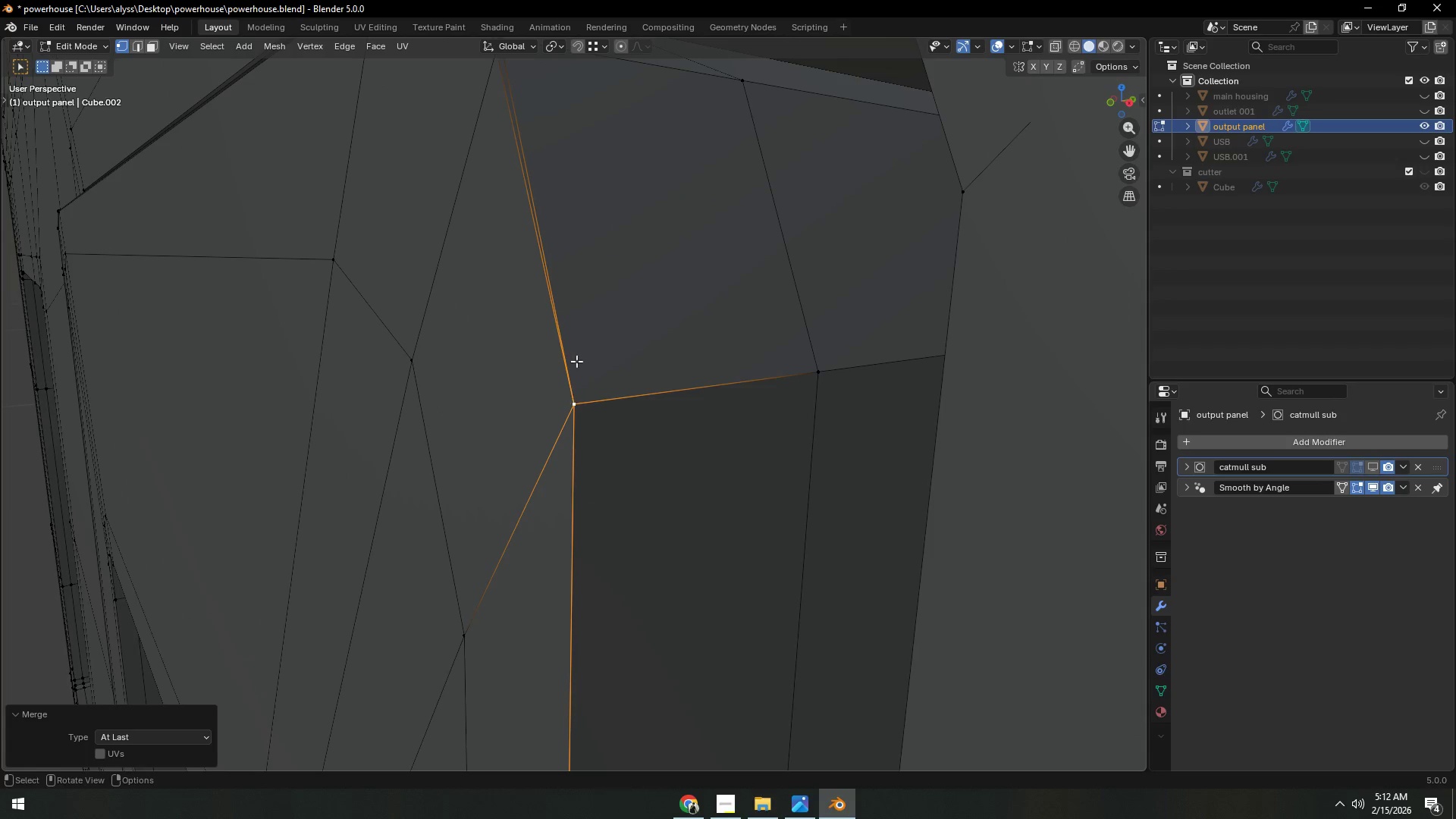 
hold_key(key=ShiftLeft, duration=0.7)
 